 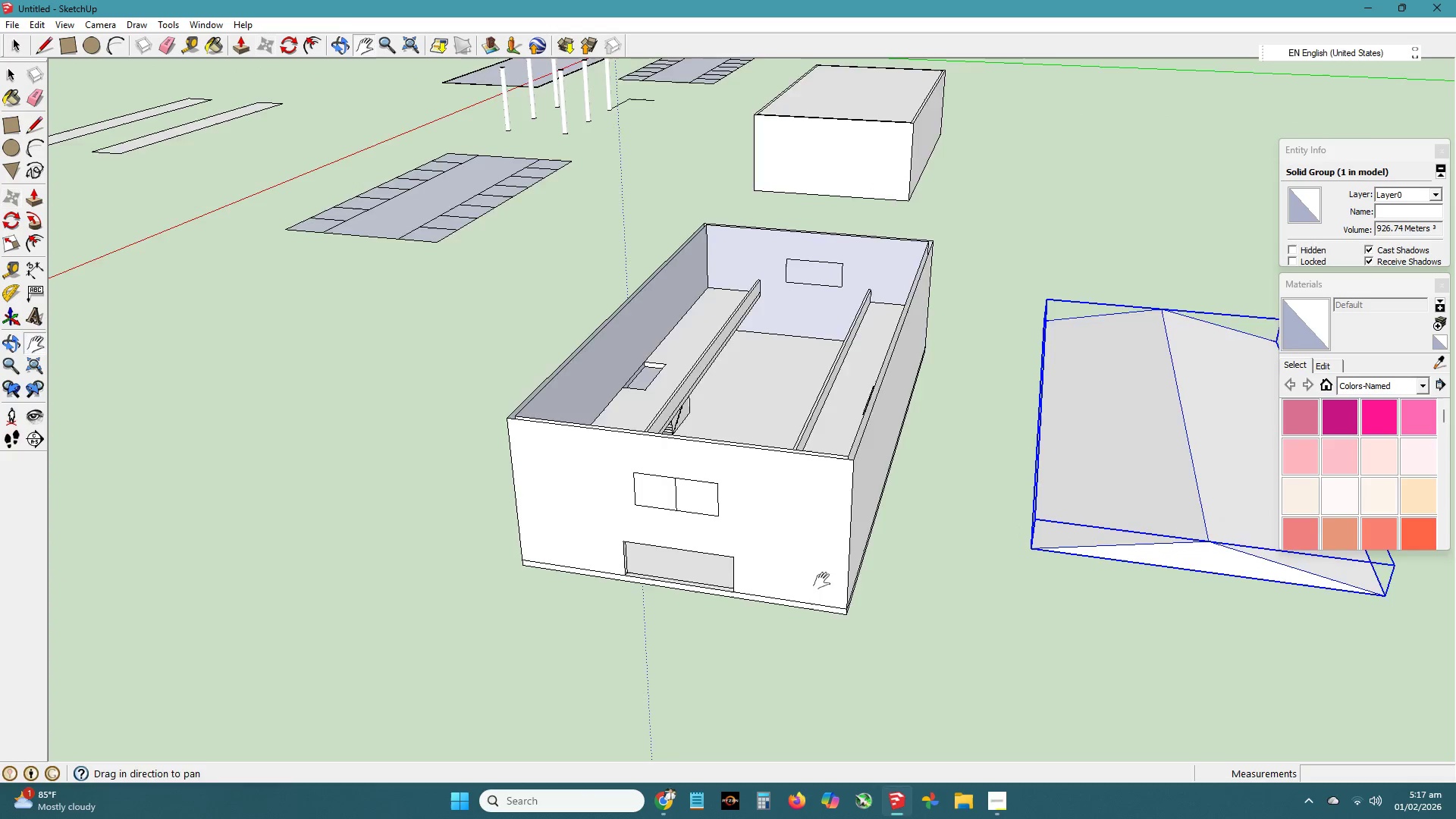 
key(Space)
 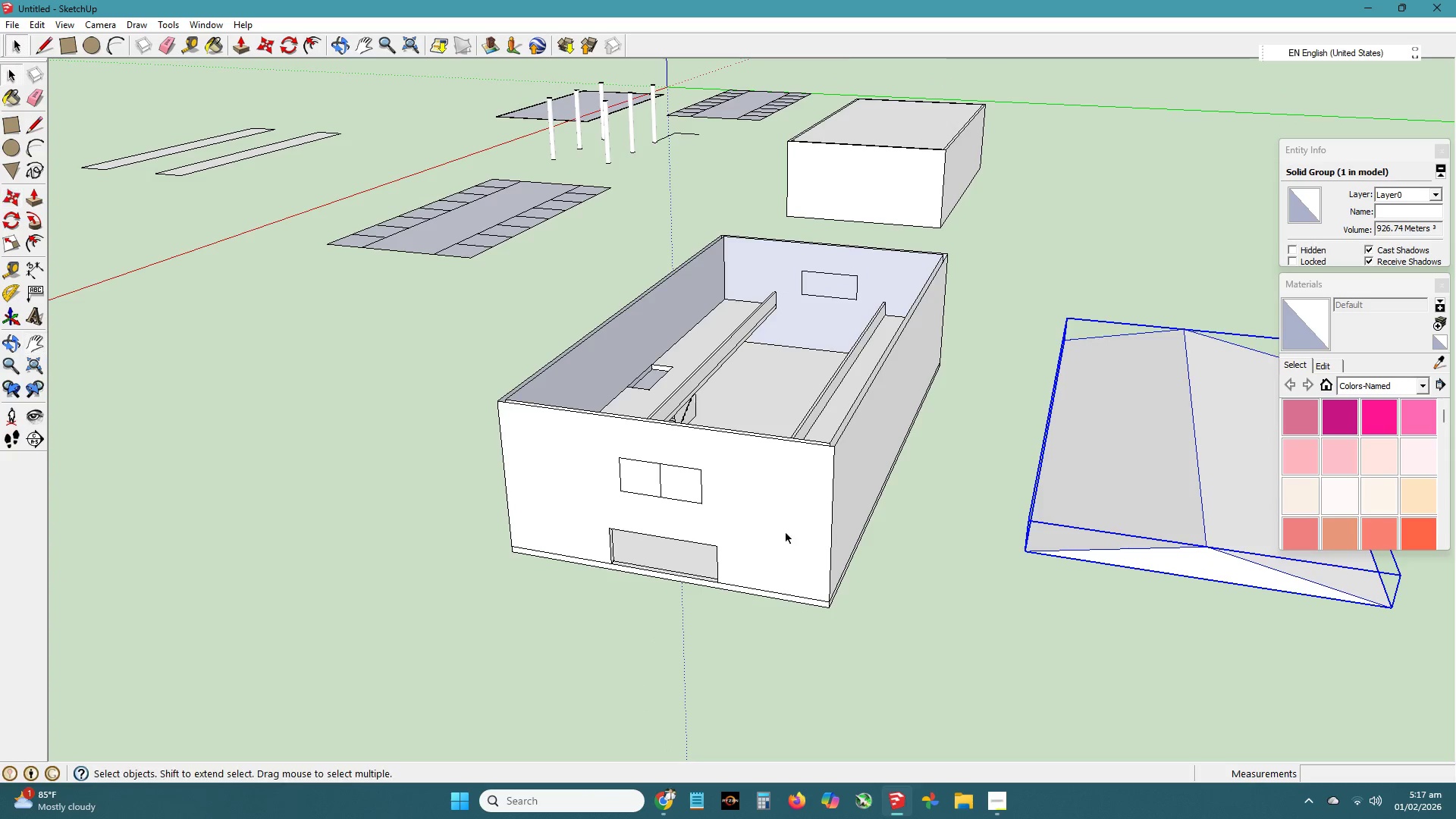 
left_click([786, 533])
 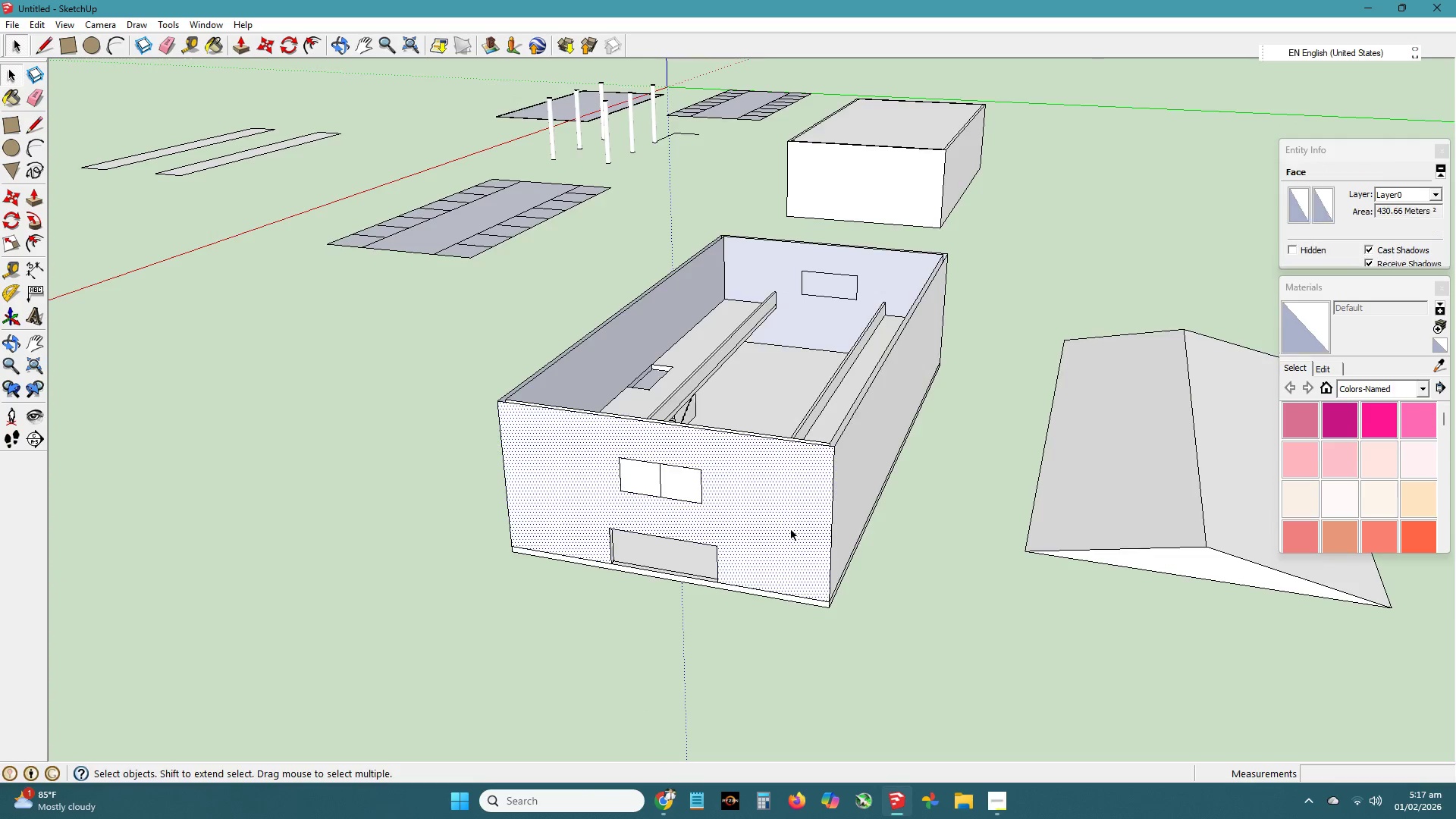 
scroll: coordinate [792, 530], scroll_direction: up, amount: 3.0
 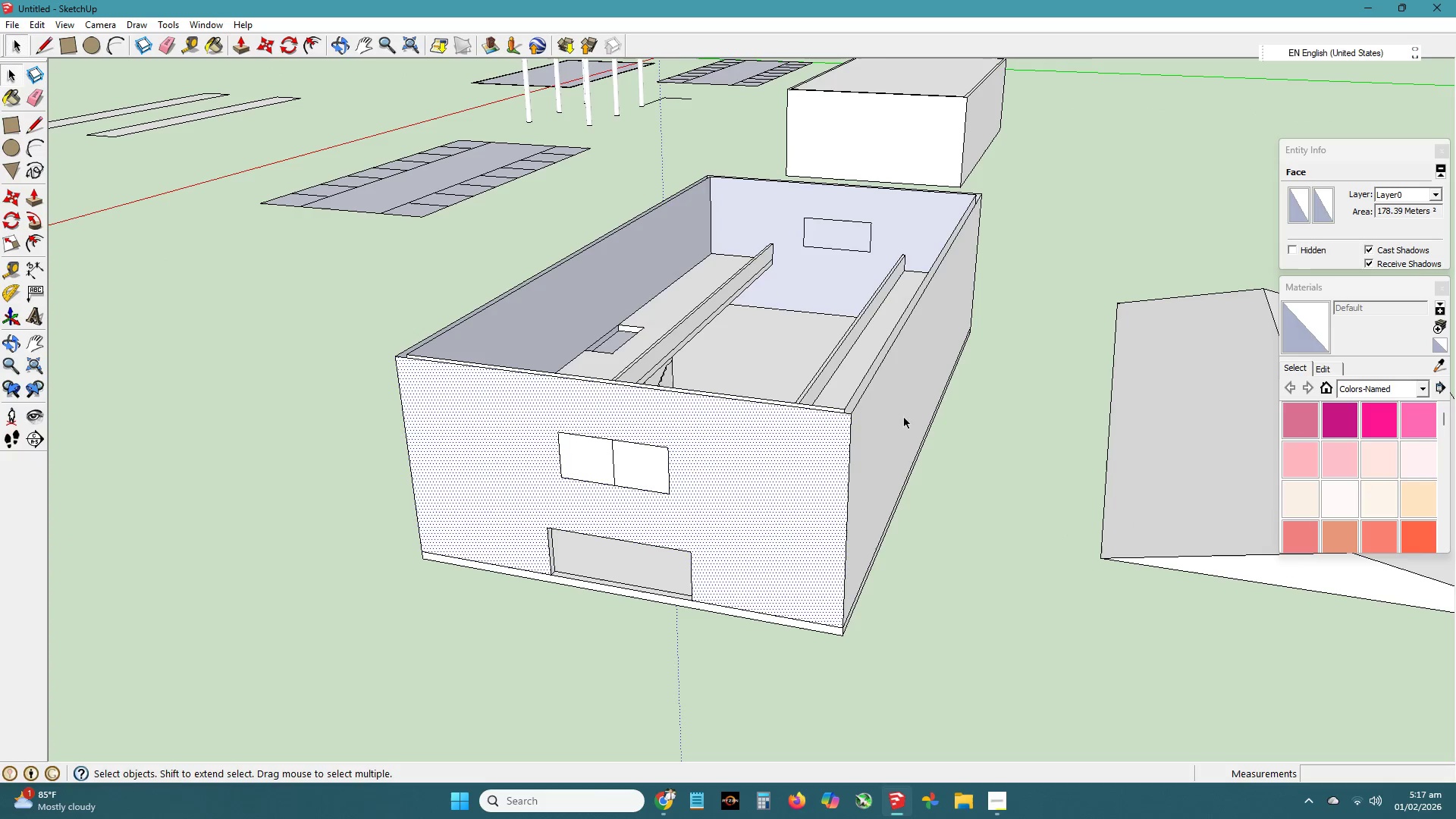 
hold_key(key=ControlLeft, duration=1.5)
left_click([905, 410])
 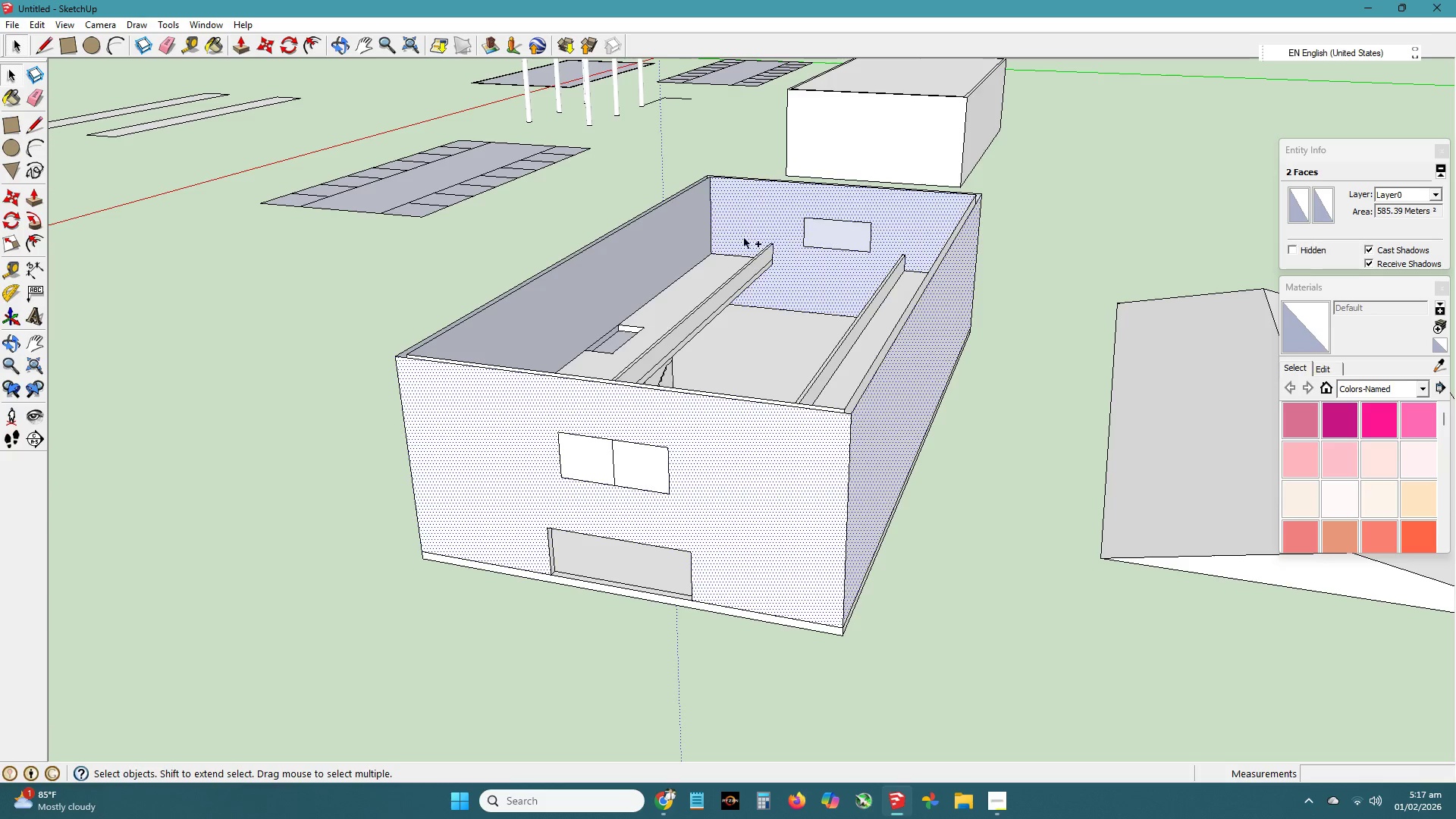 
left_click([691, 234])
 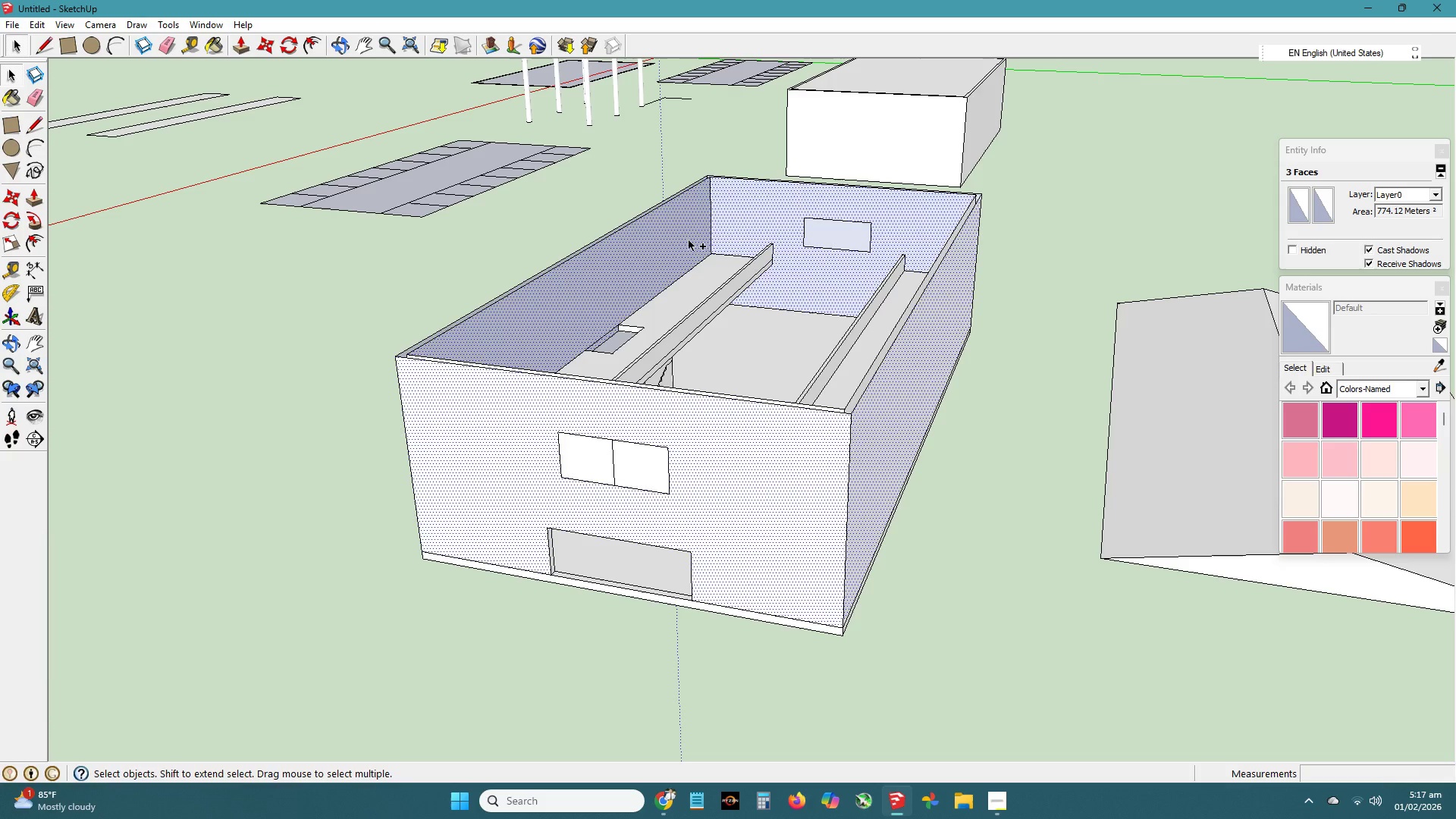 
key(Control+ControlLeft)
 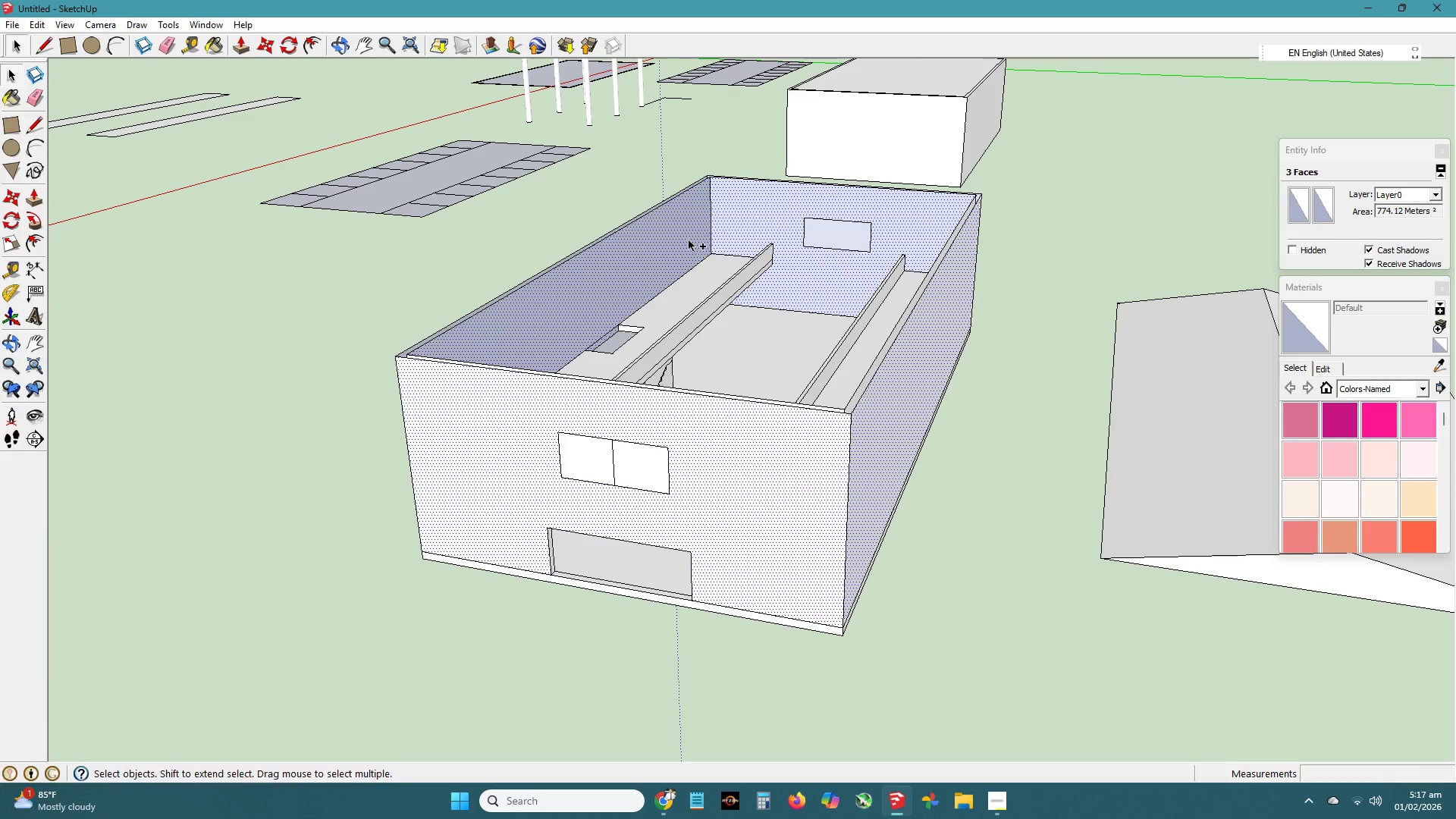 
key(Control+ControlLeft)
 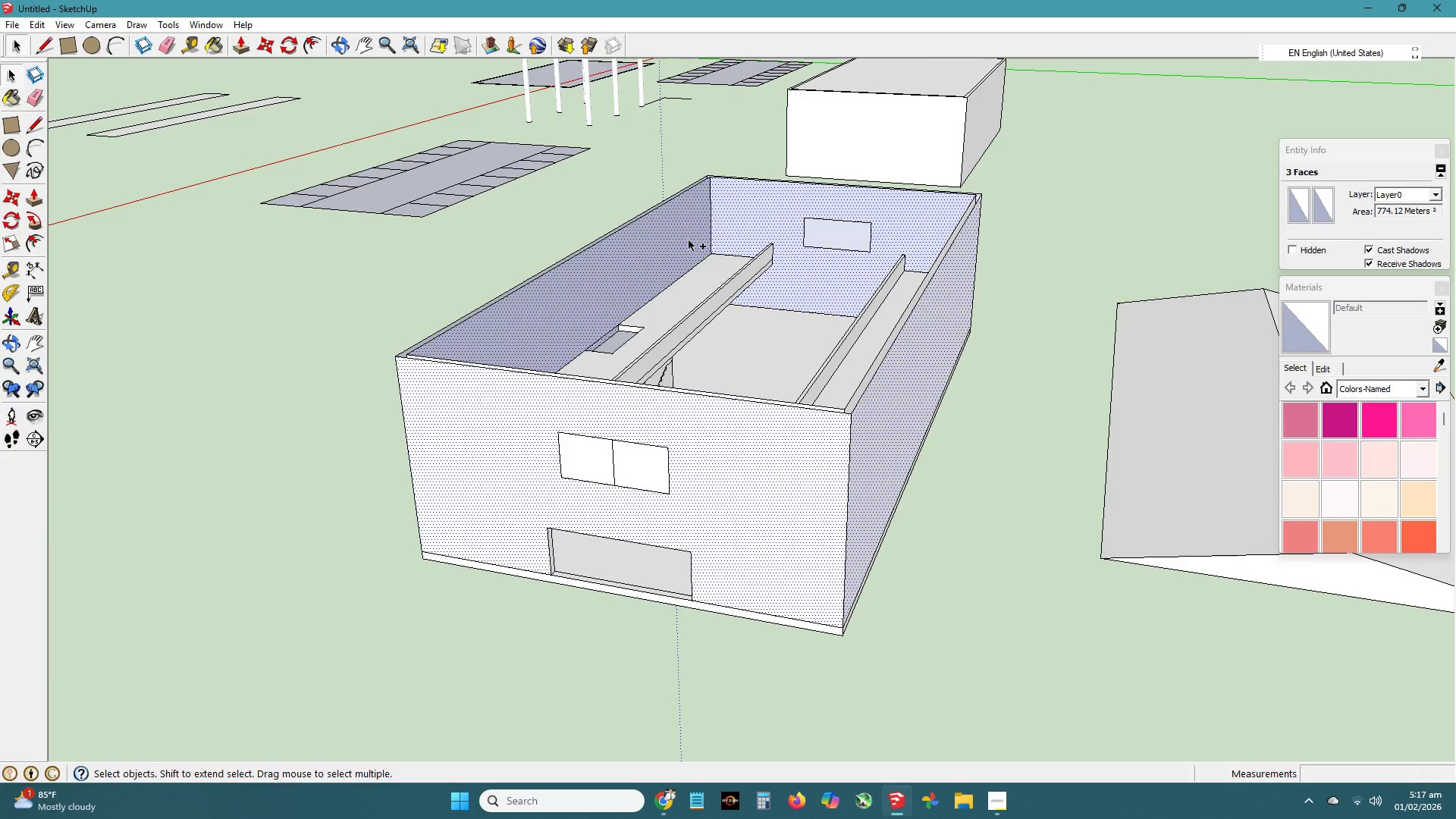 
key(Control+ControlLeft)
 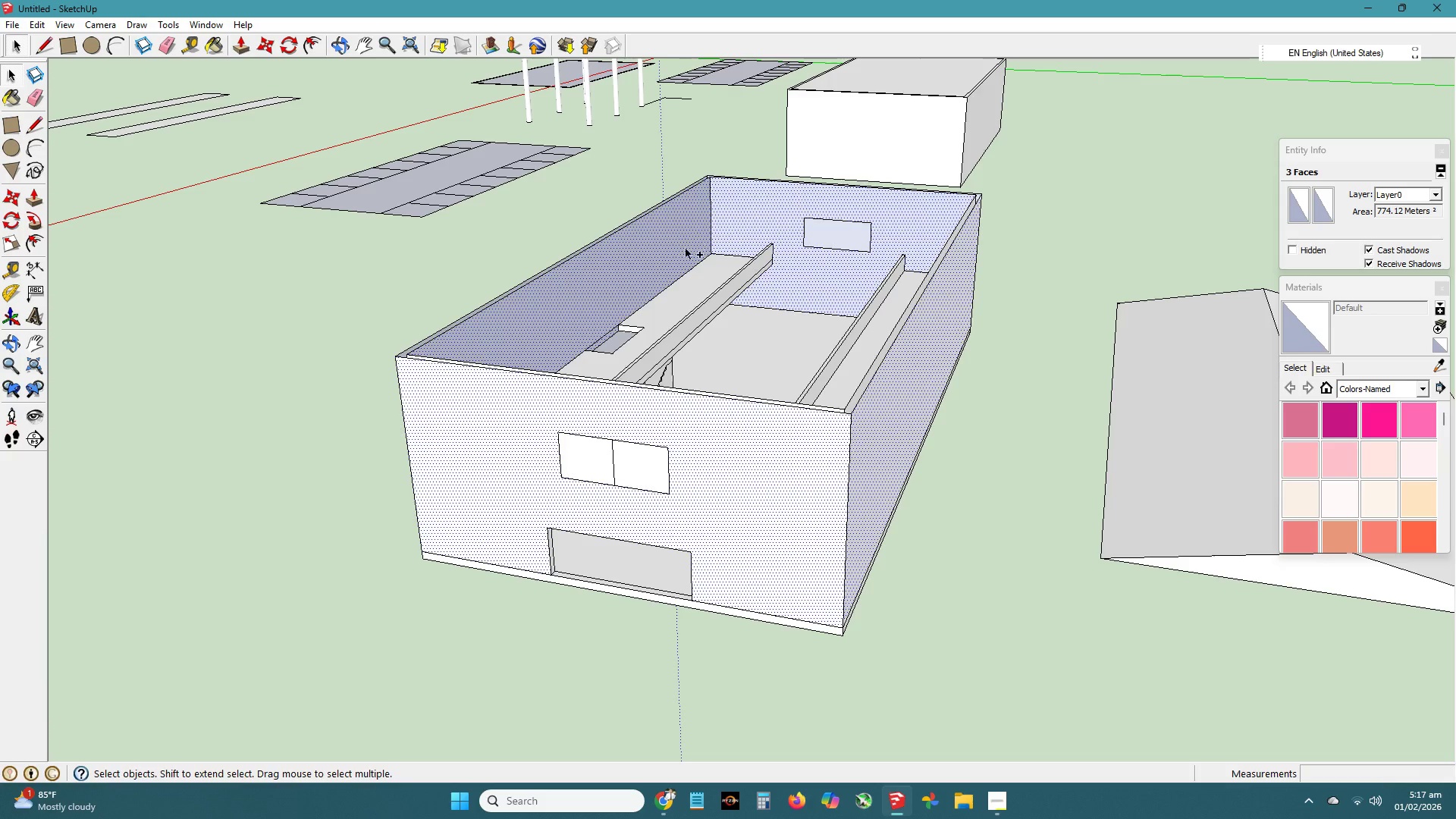 
key(Control+ControlLeft)
 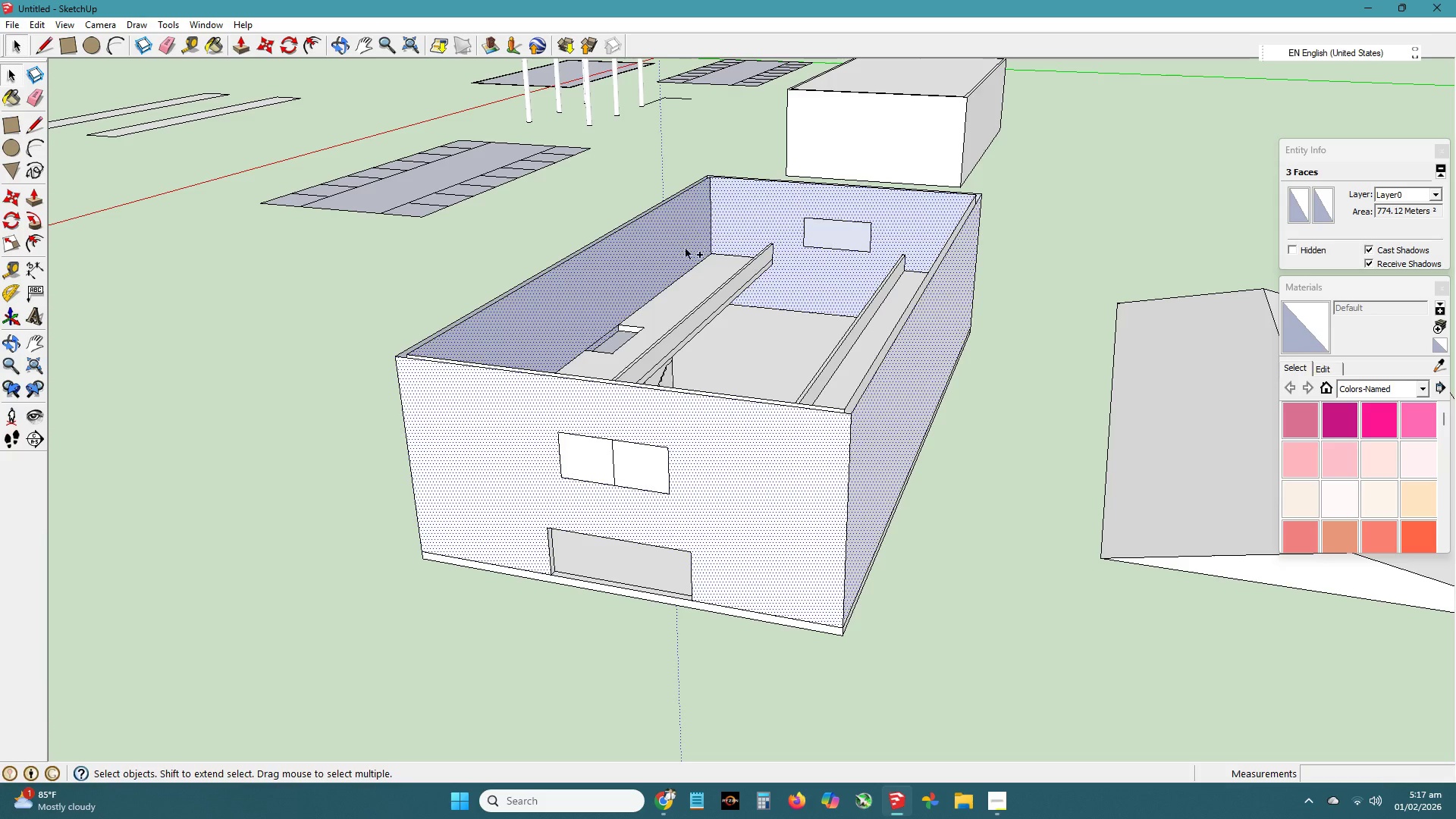 
key(Control+ControlLeft)
 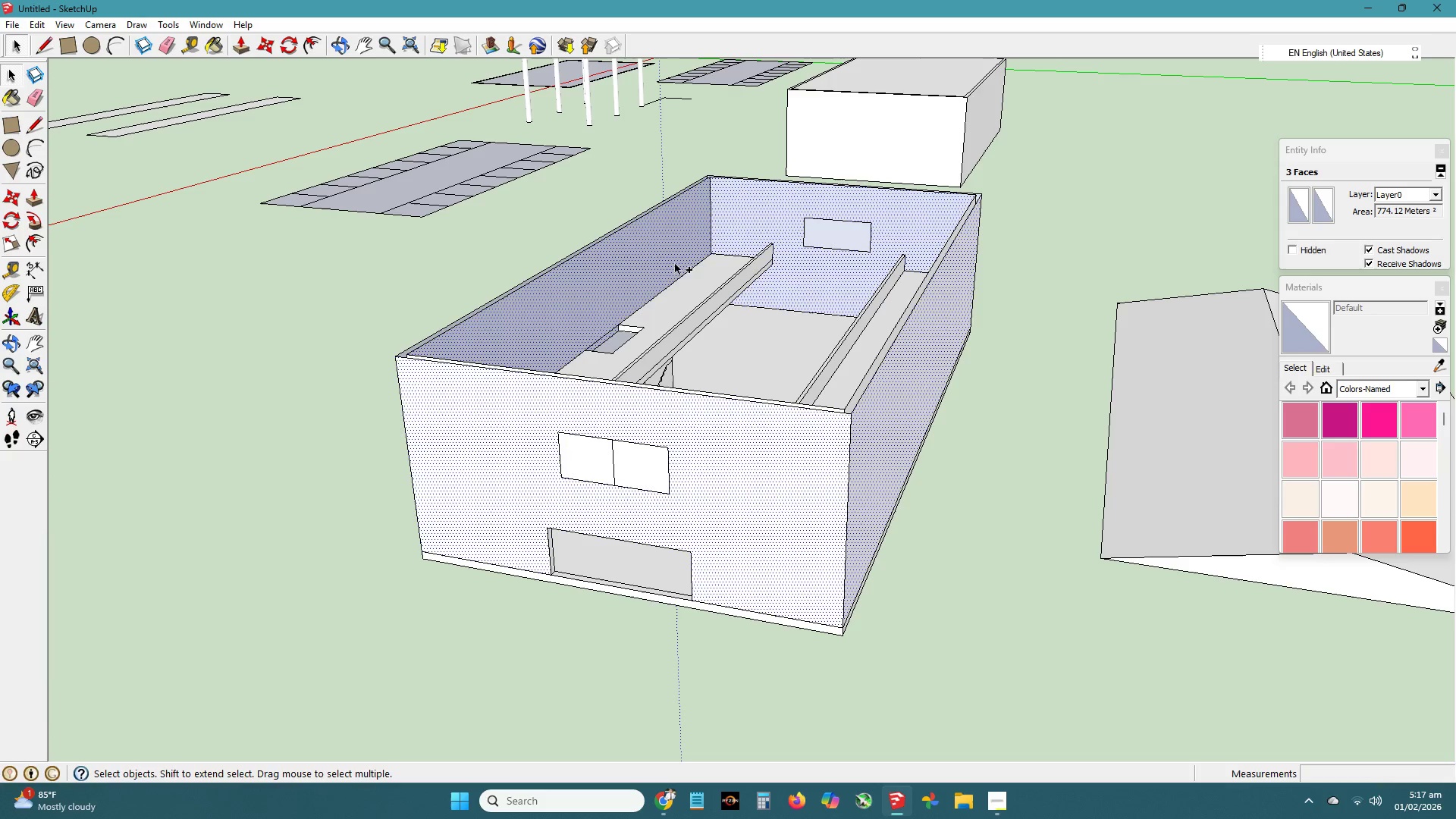 
key(Control+ControlLeft)
 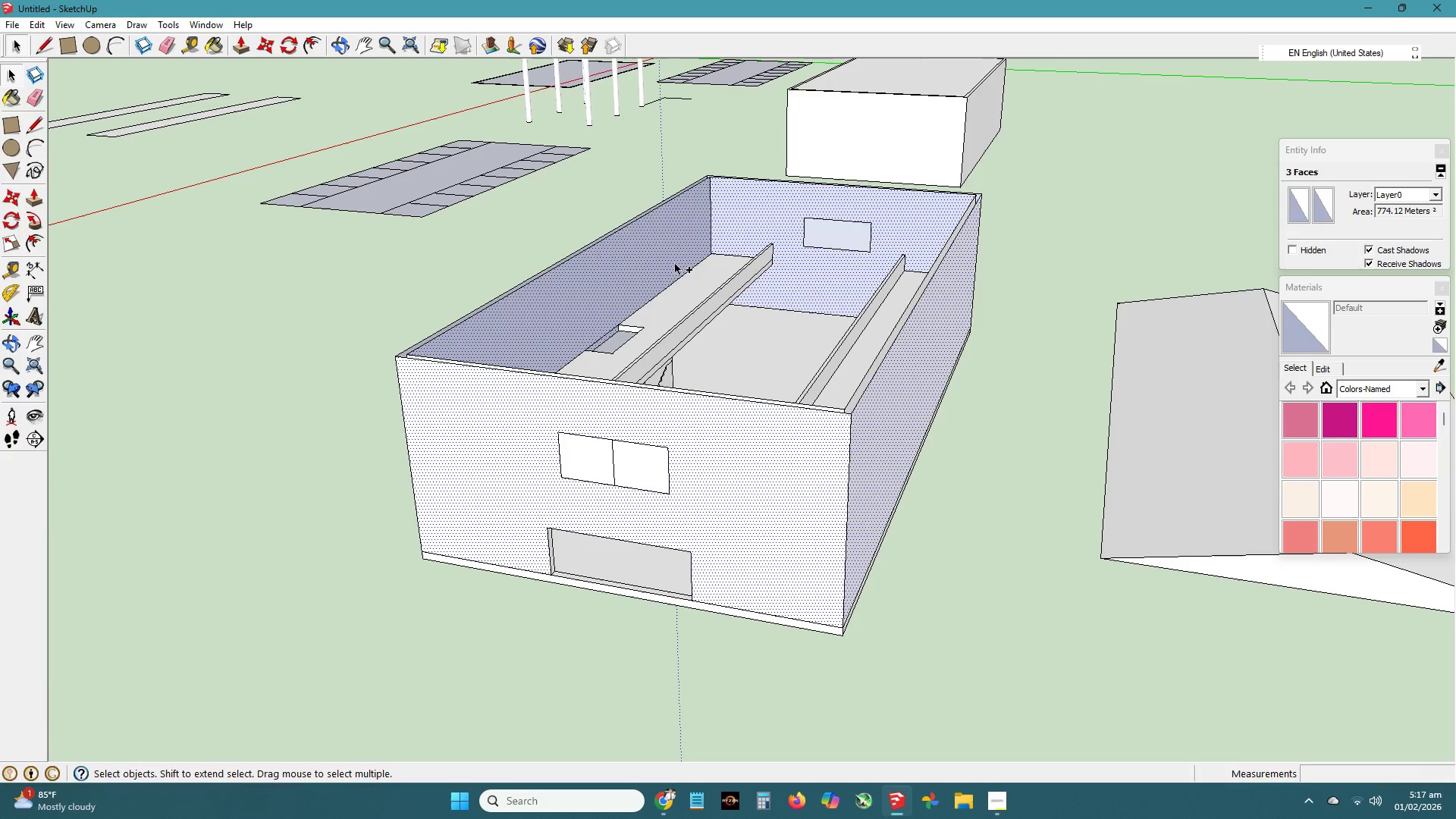 
key(Control+ControlLeft)
 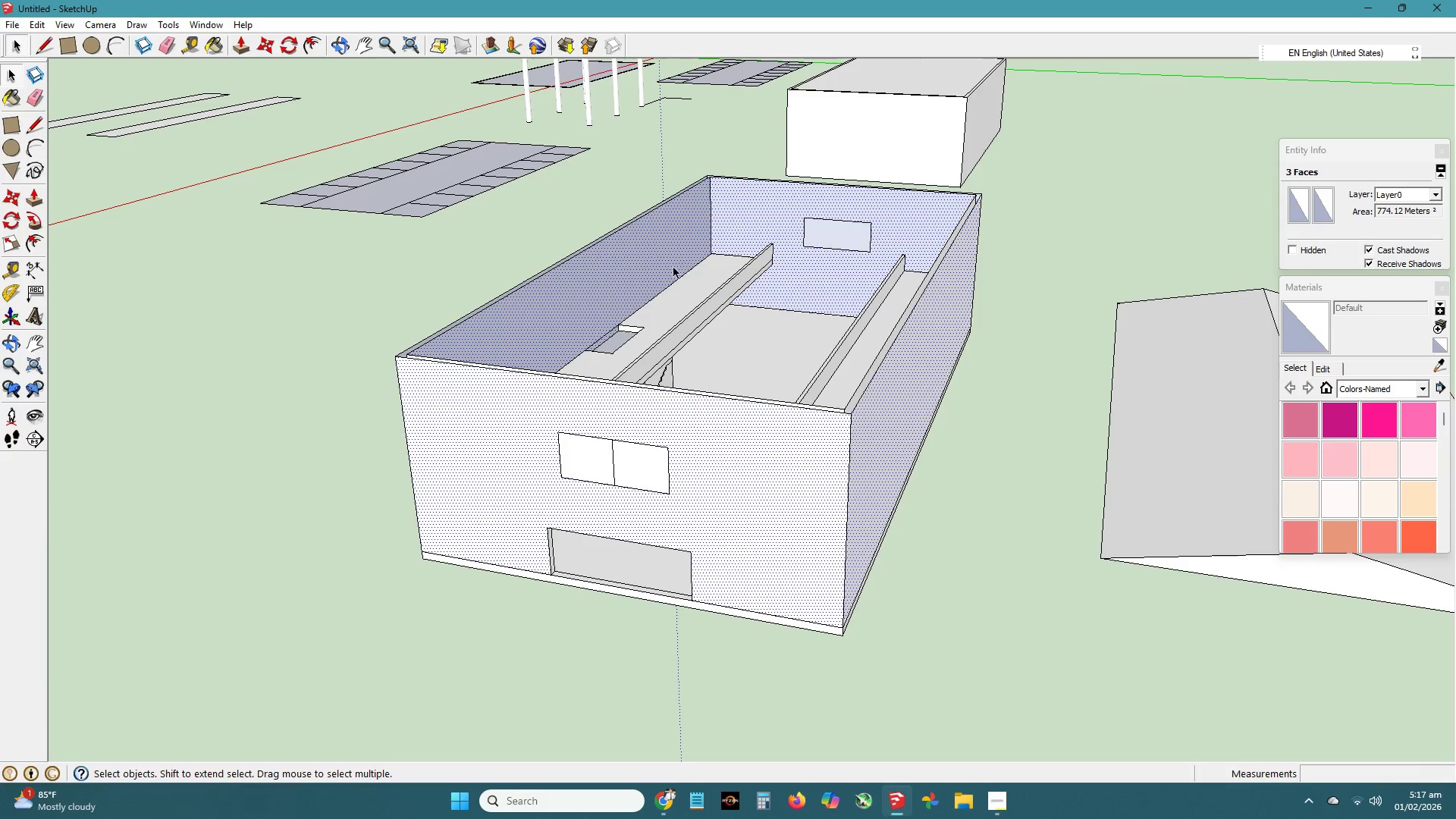 
key(Control+ControlLeft)
 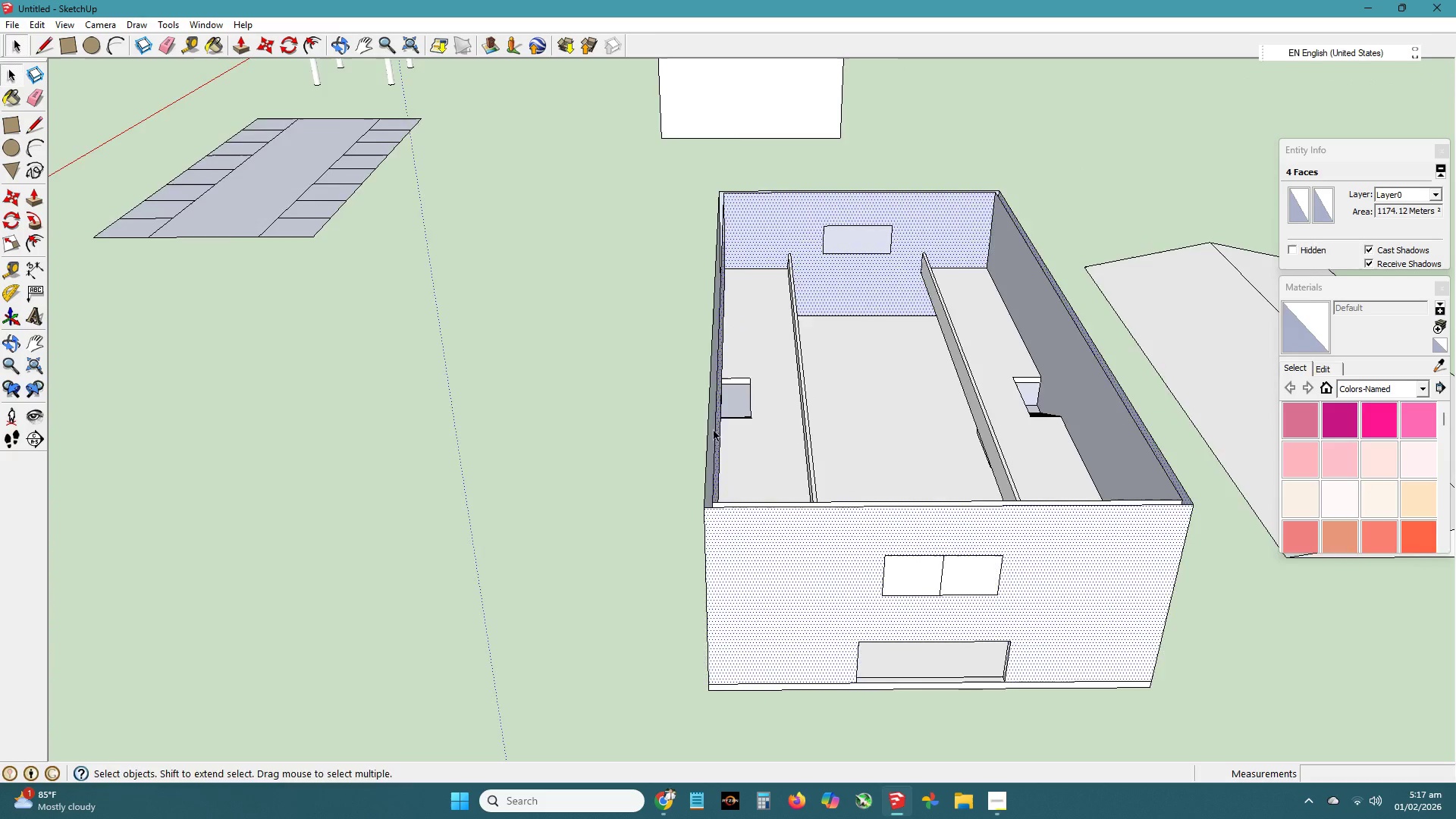 
scroll: coordinate [836, 497], scroll_direction: down, amount: 4.0
 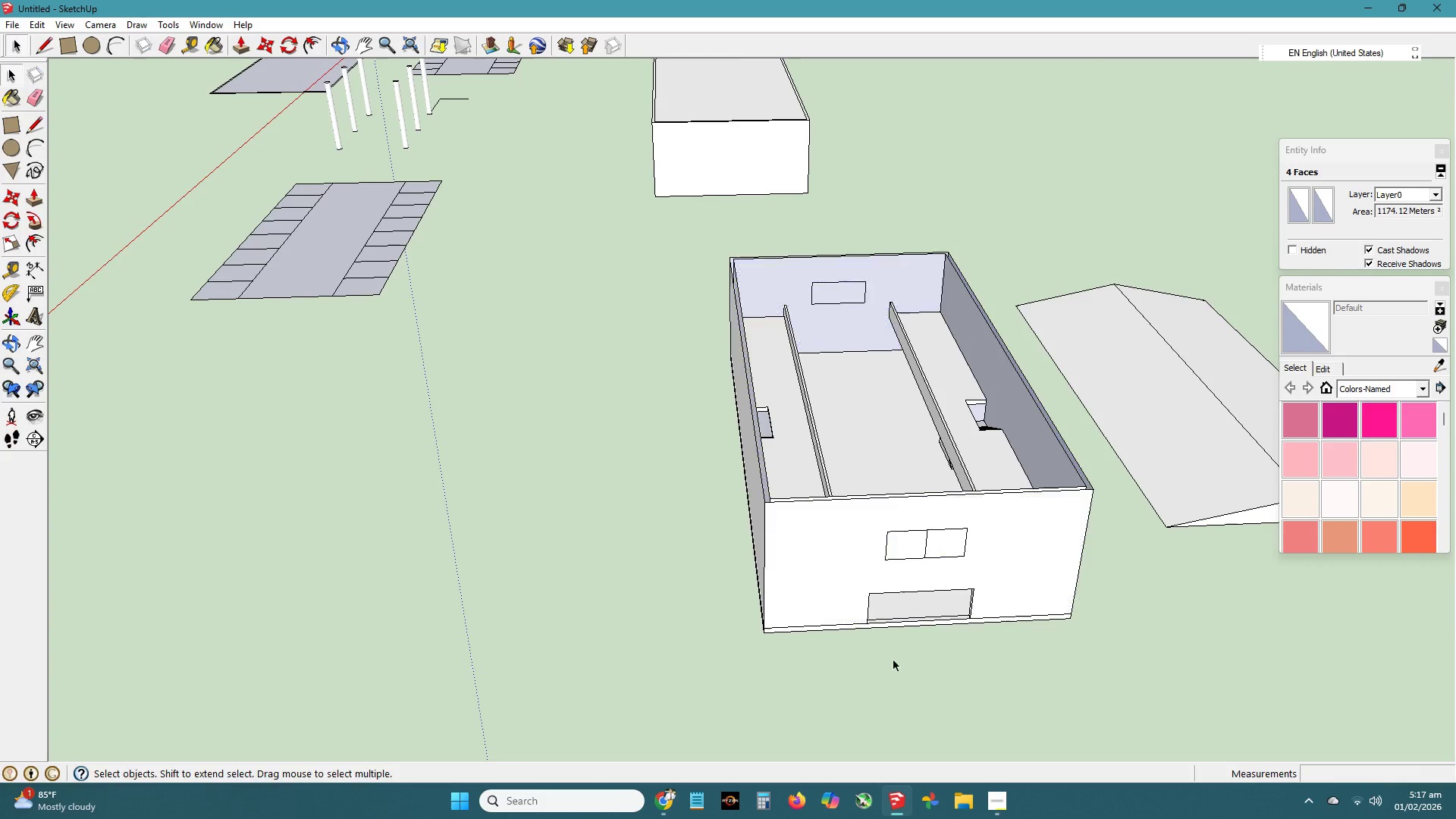 
double_click([959, 460])
 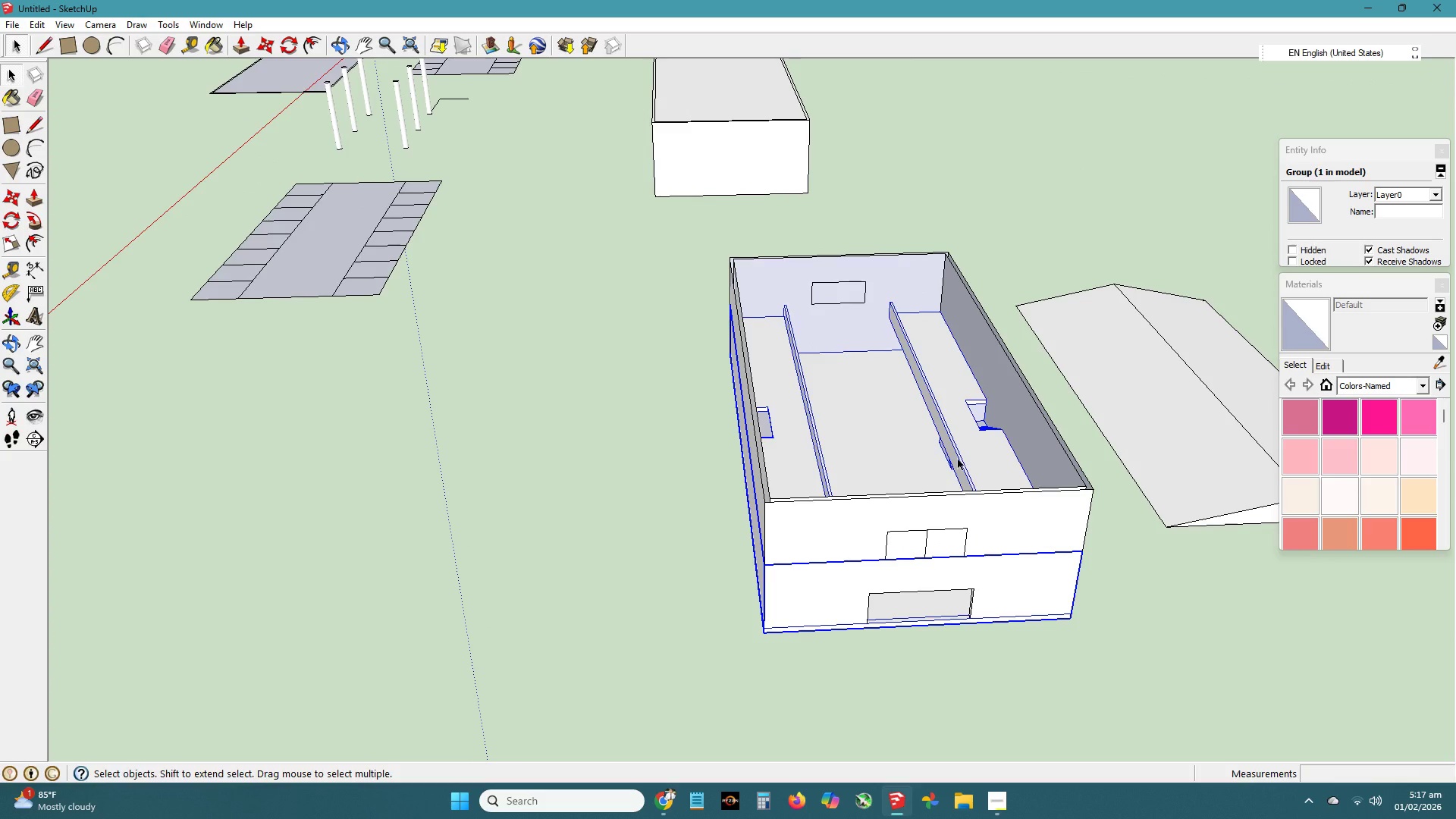 
key(M)
 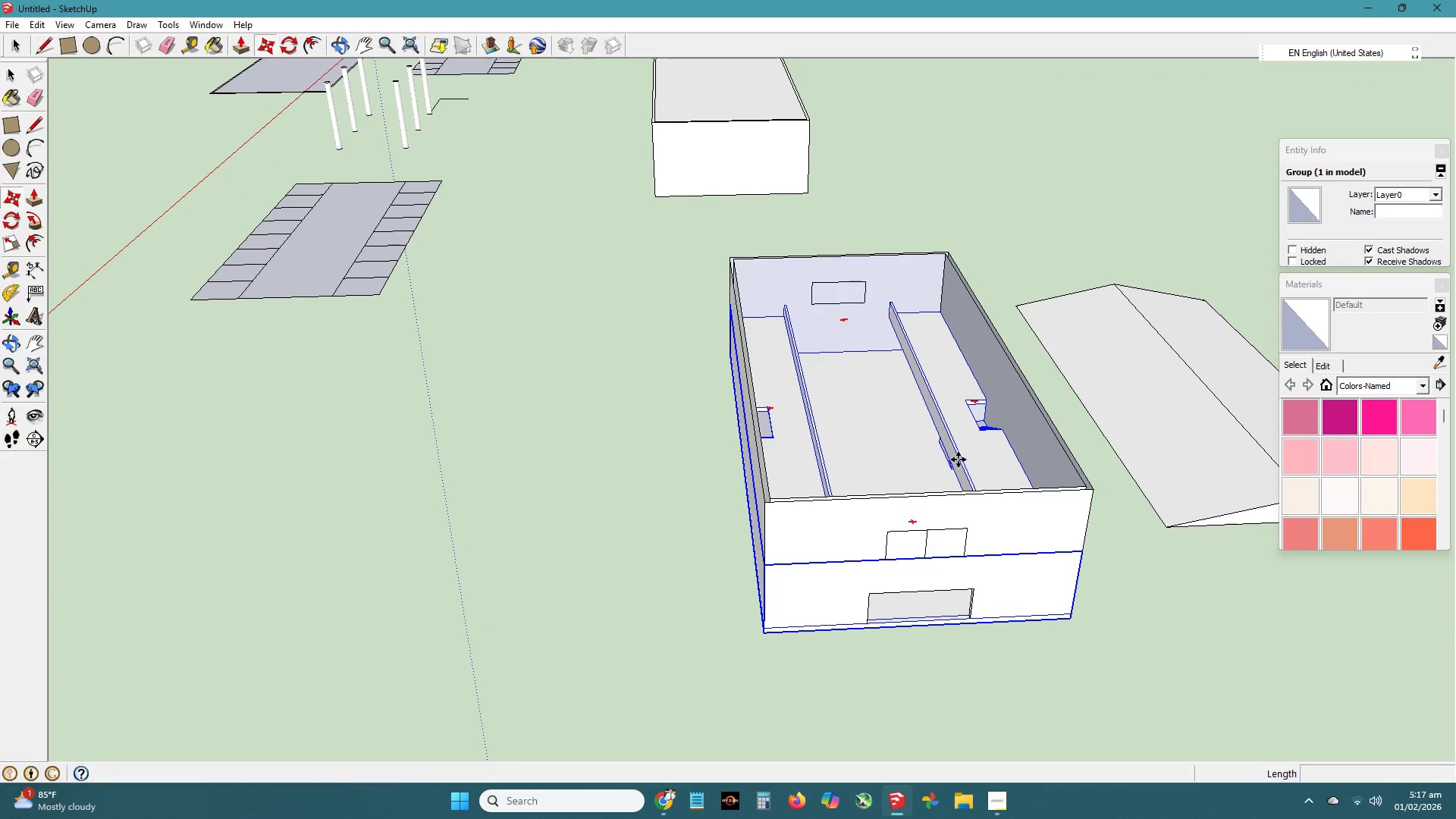 
left_click([959, 460])
 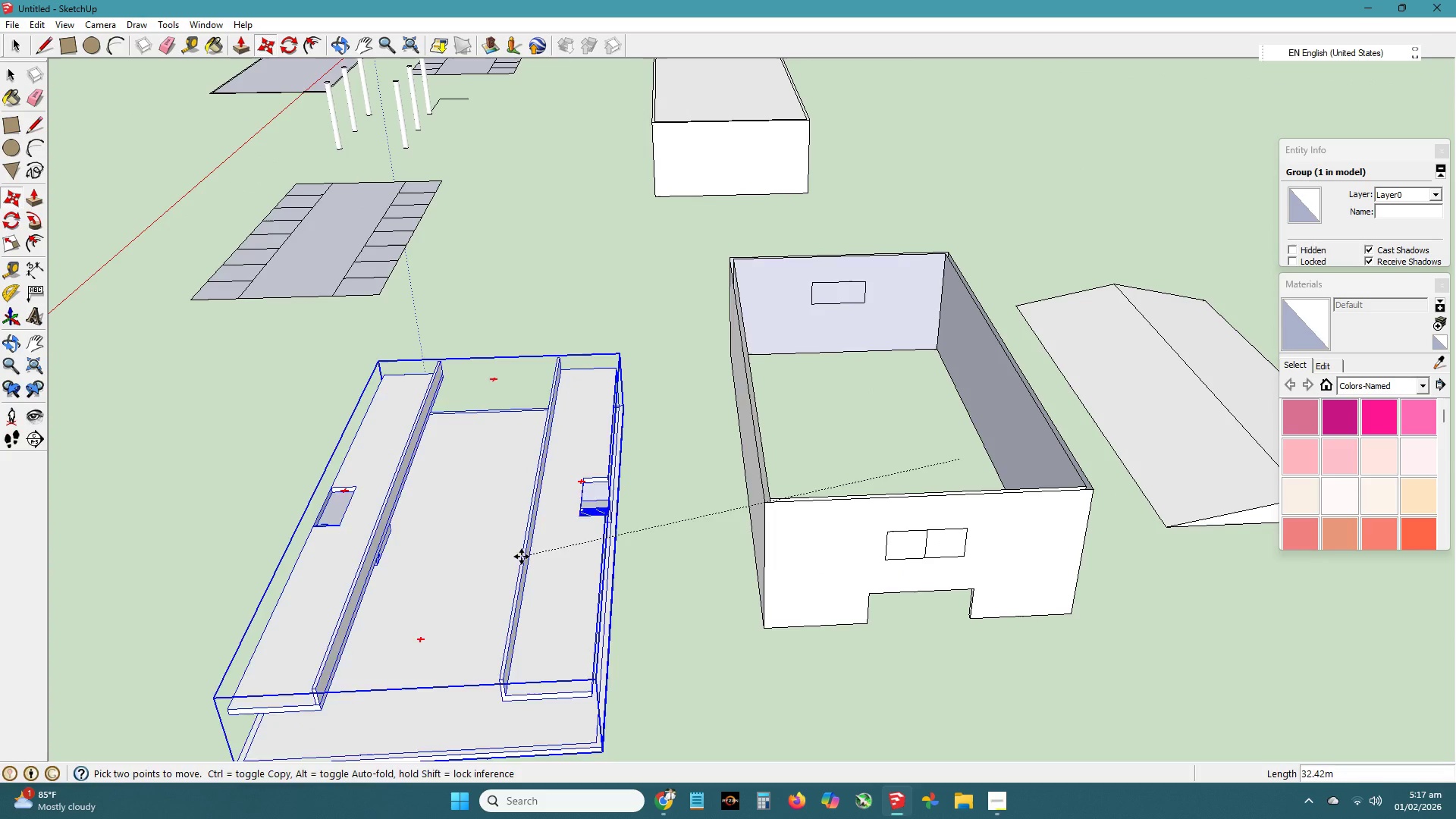 
left_click([522, 525])
 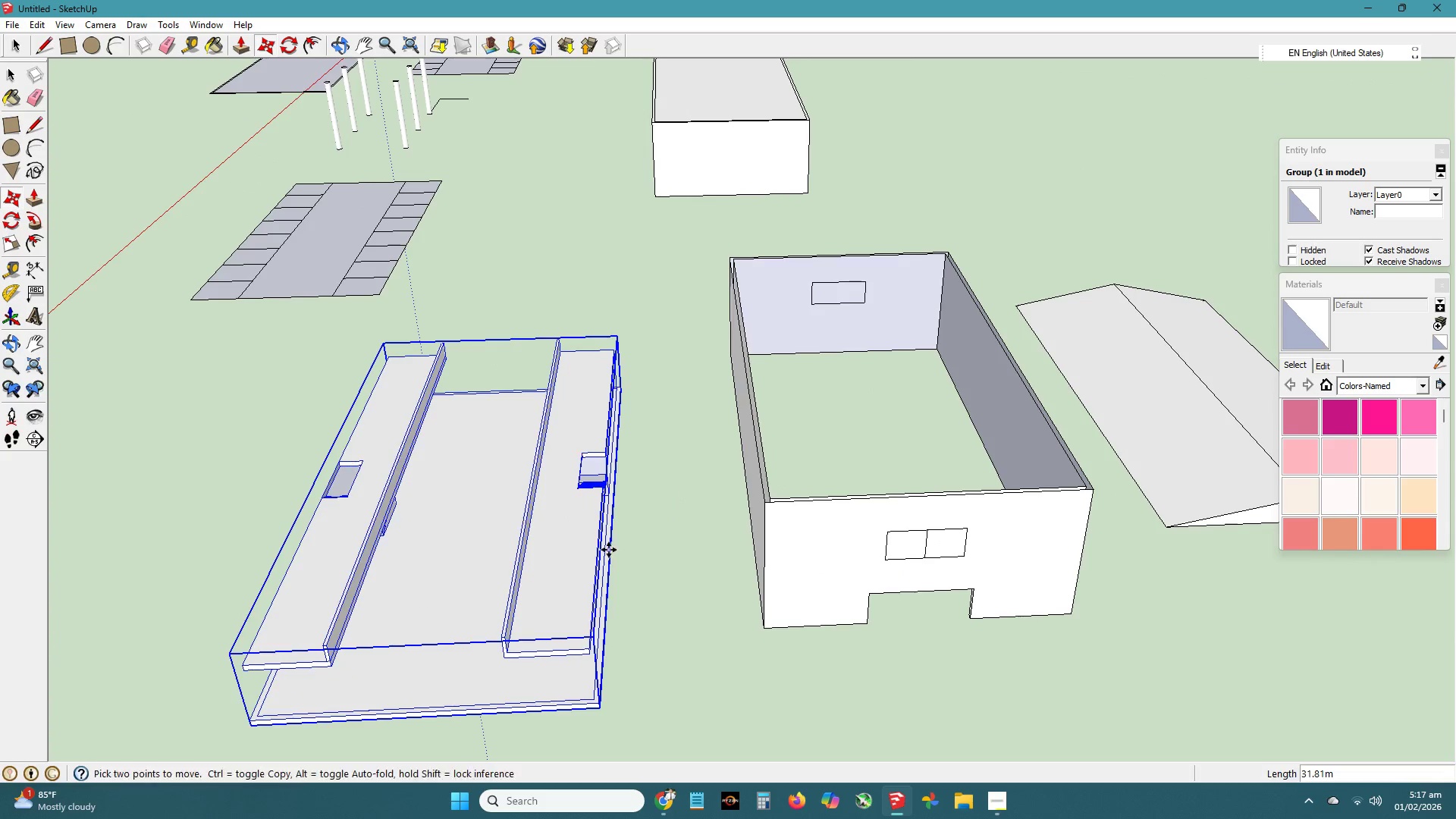 
key(Space)
 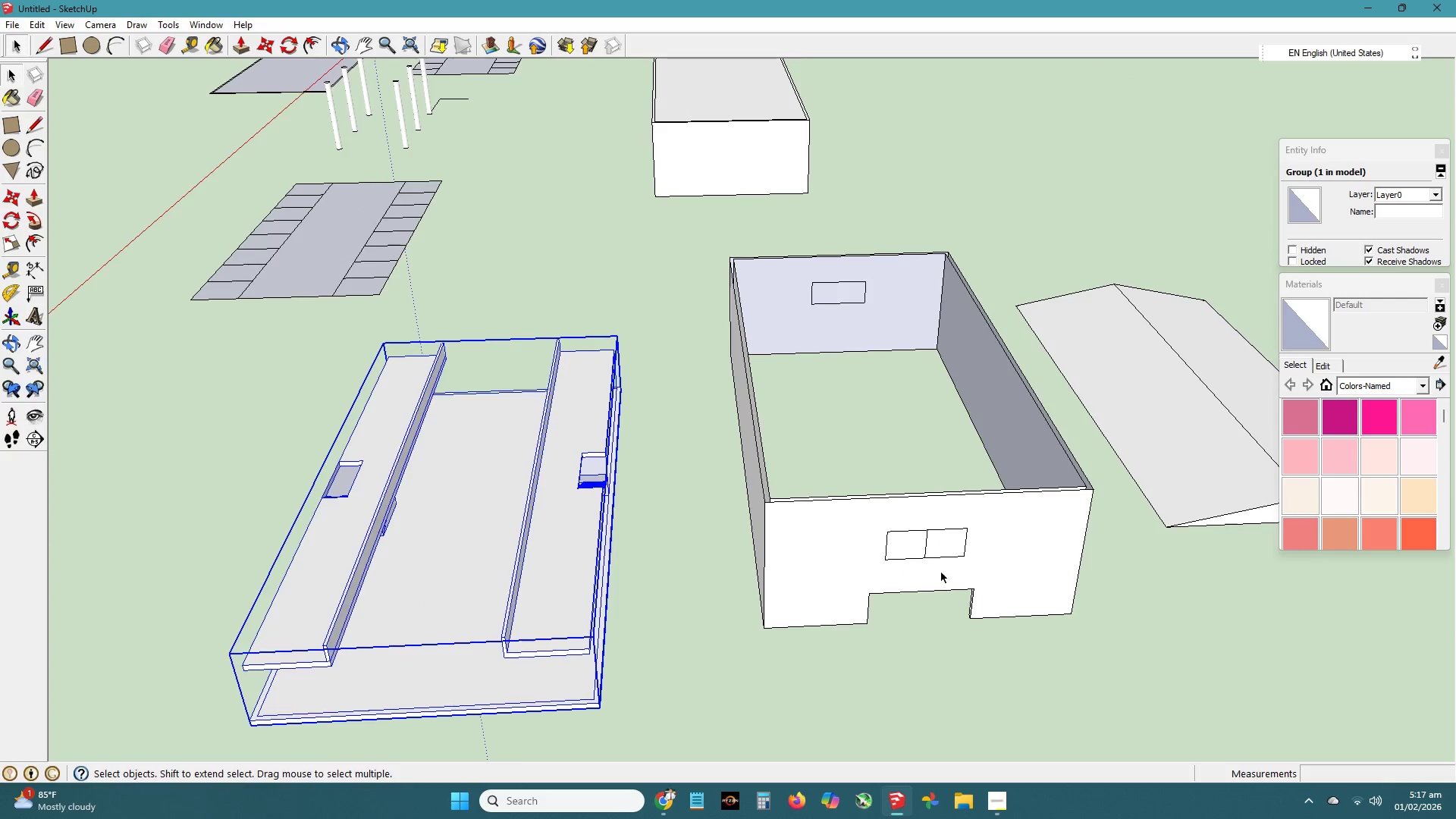 
left_click([920, 529])
 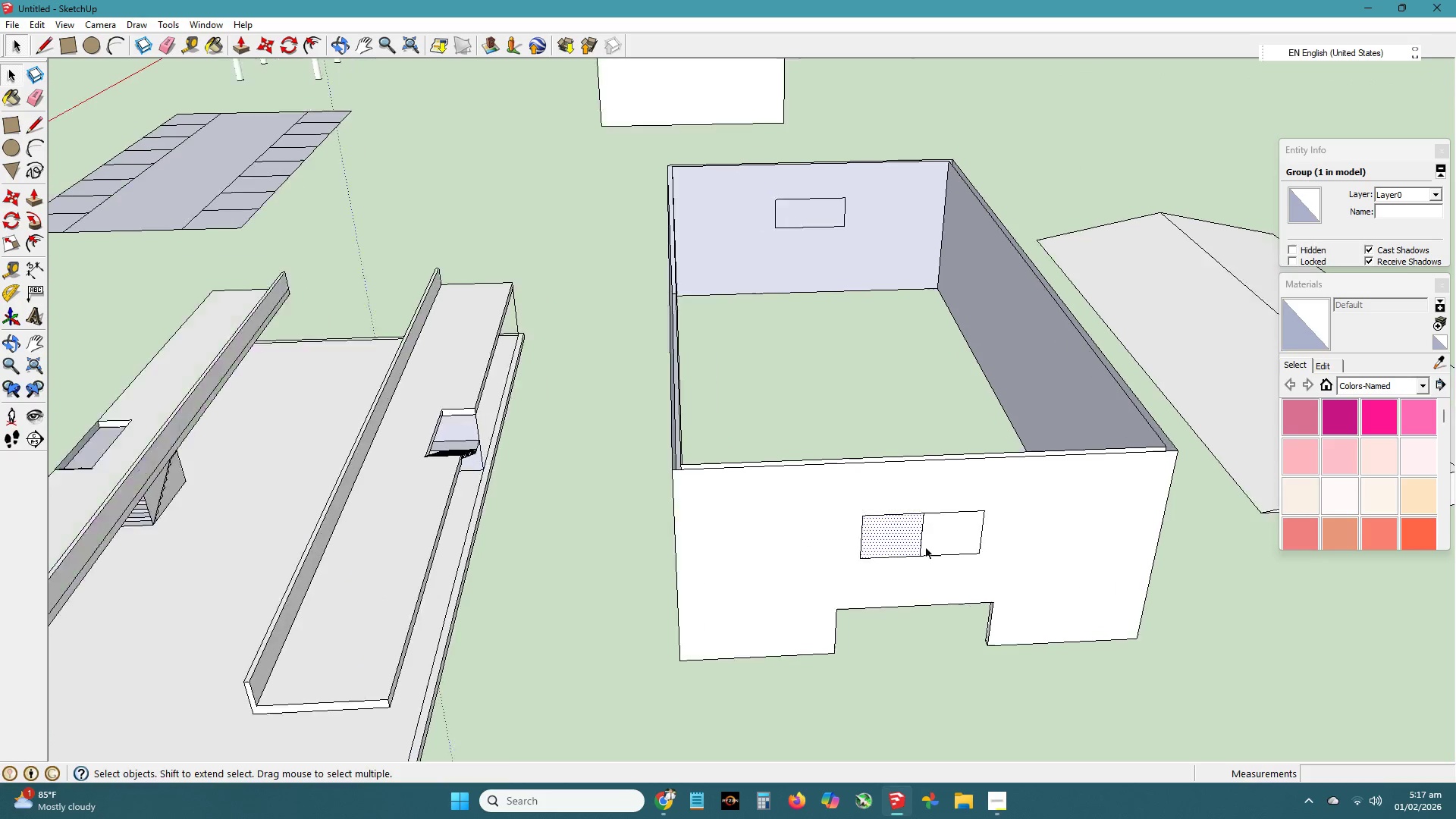 
scroll: coordinate [937, 566], scroll_direction: up, amount: 3.0
 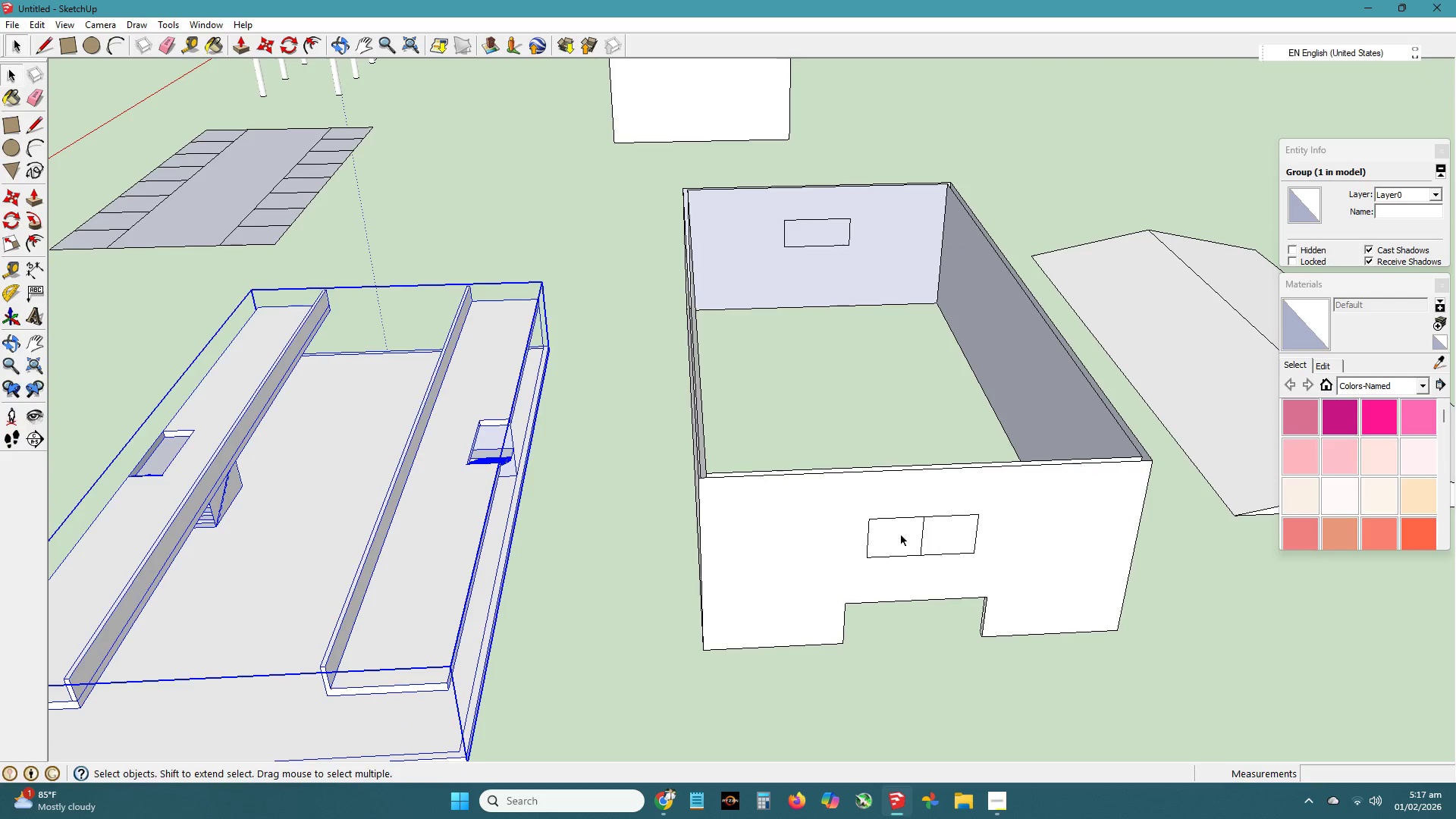 
left_click([932, 535])
 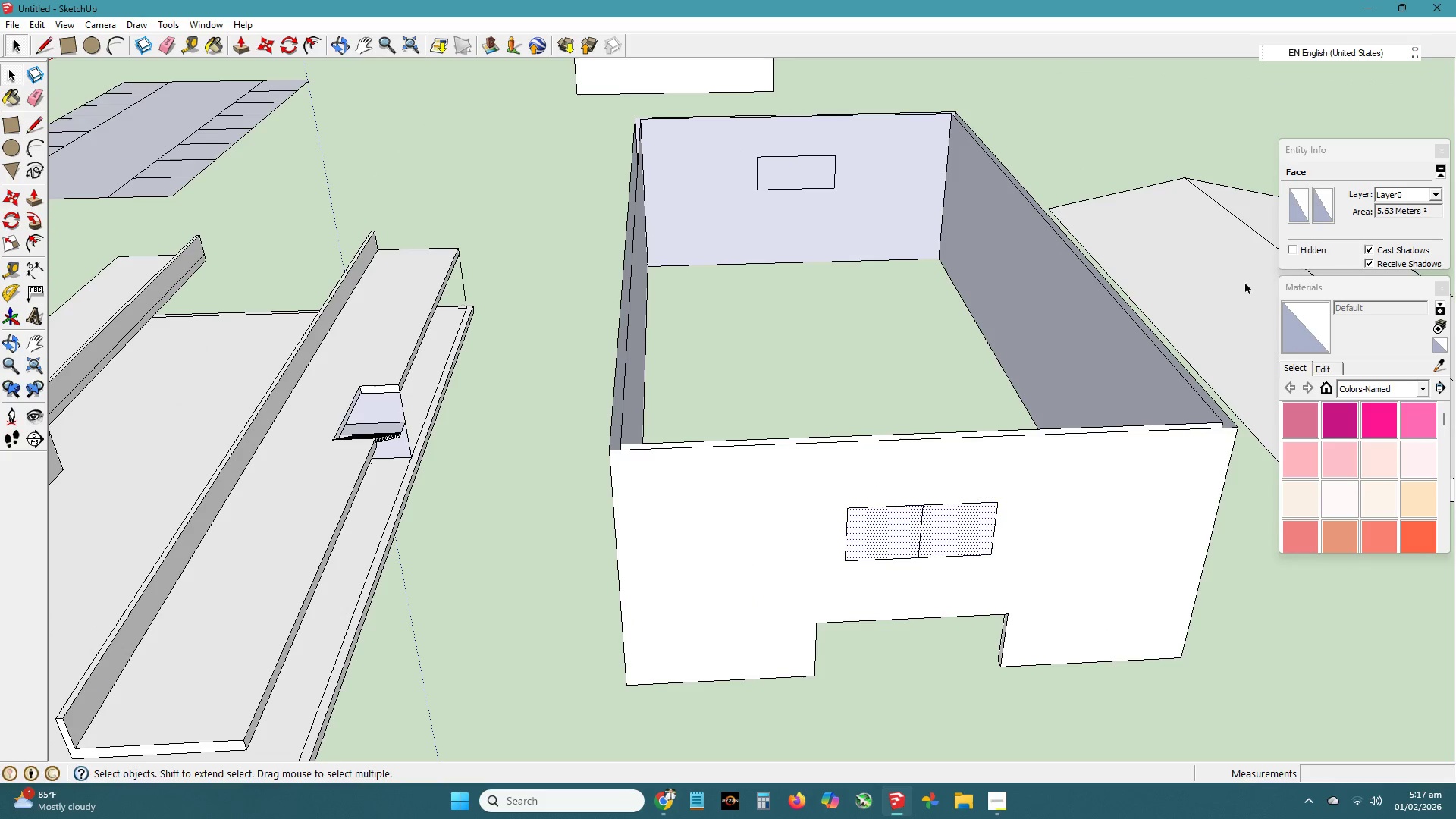 
key(Control+ControlLeft)
 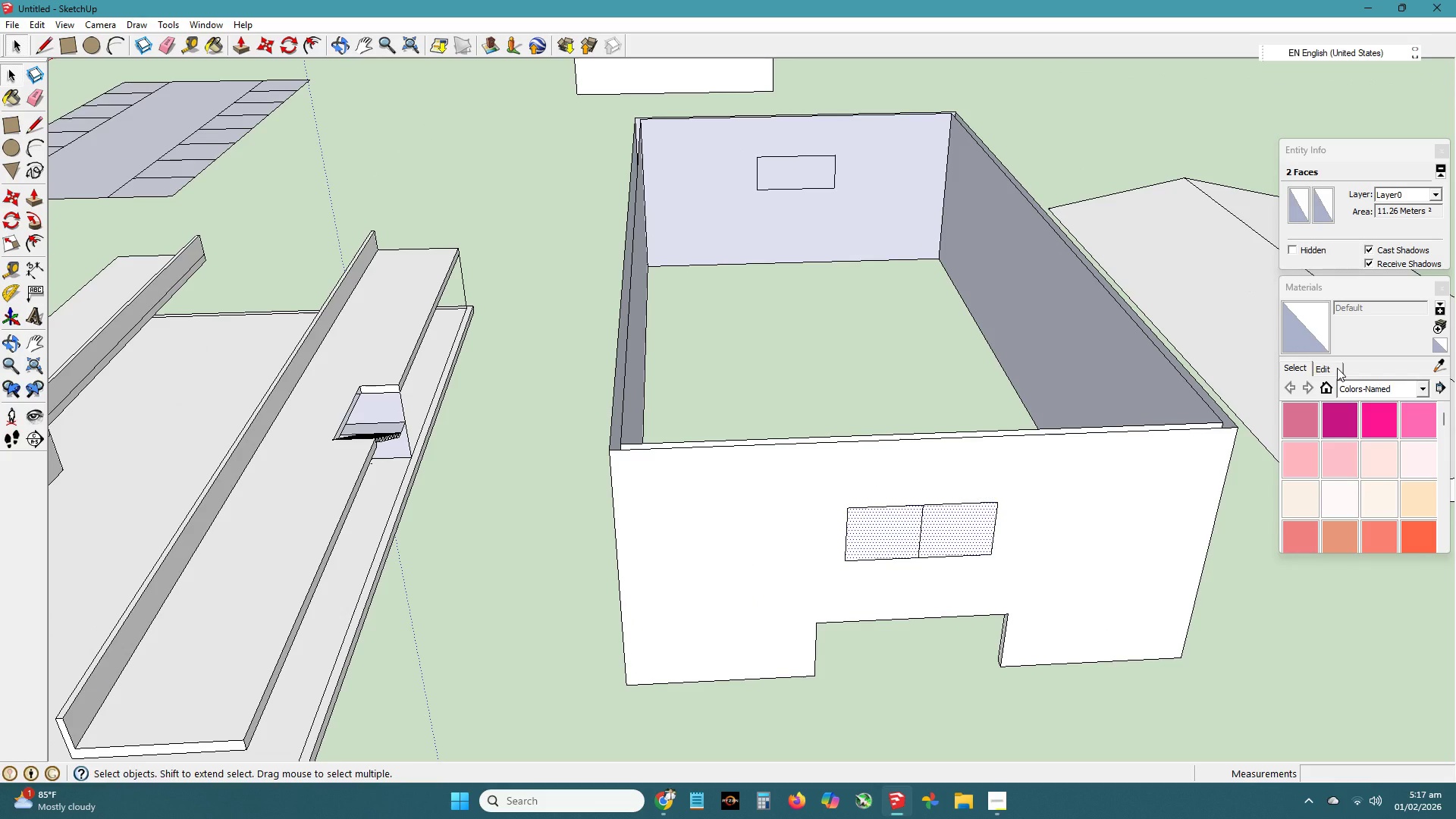 
scroll: coordinate [927, 548], scroll_direction: up, amount: 3.0
 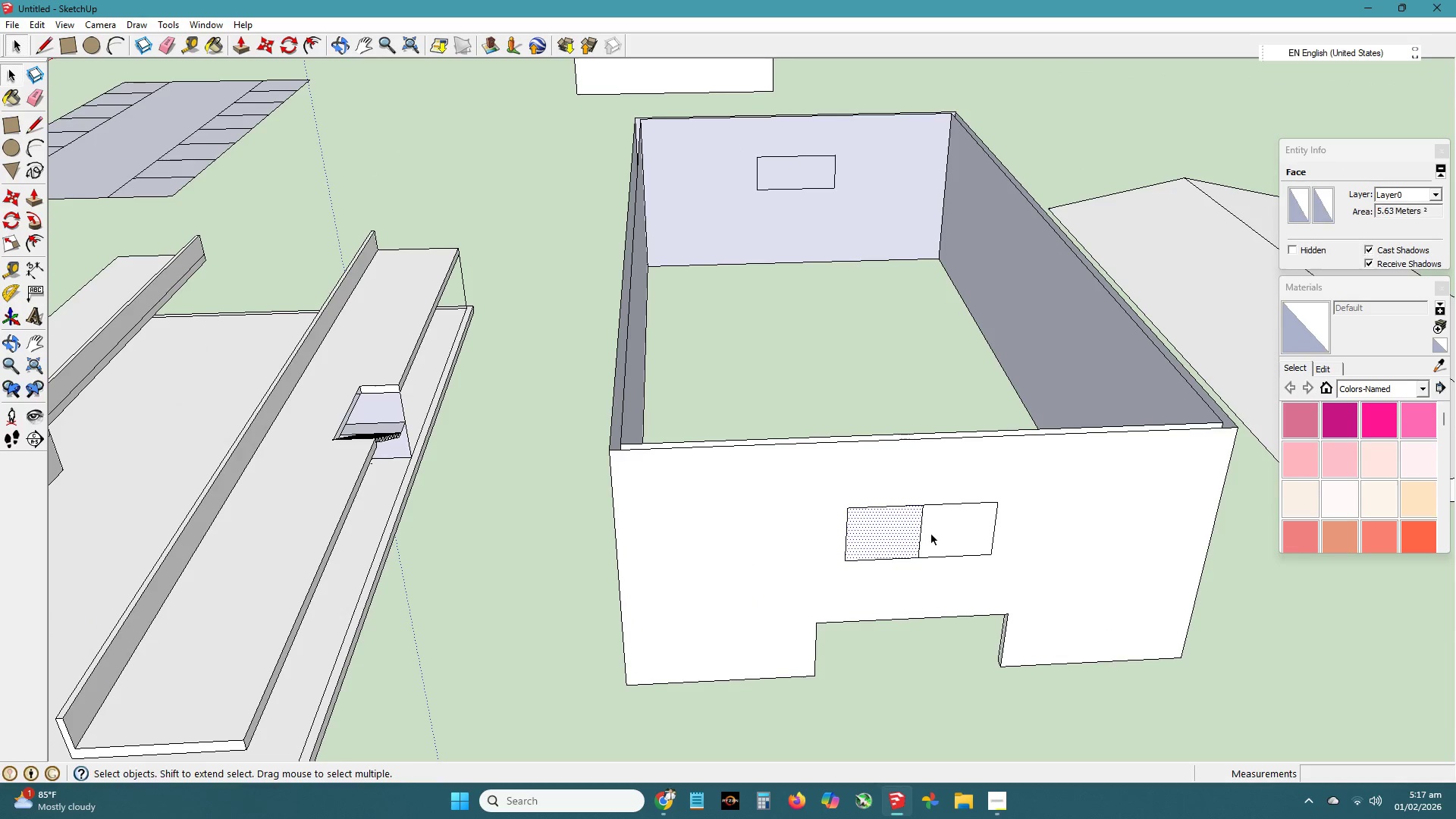 
left_click([1421, 388])
 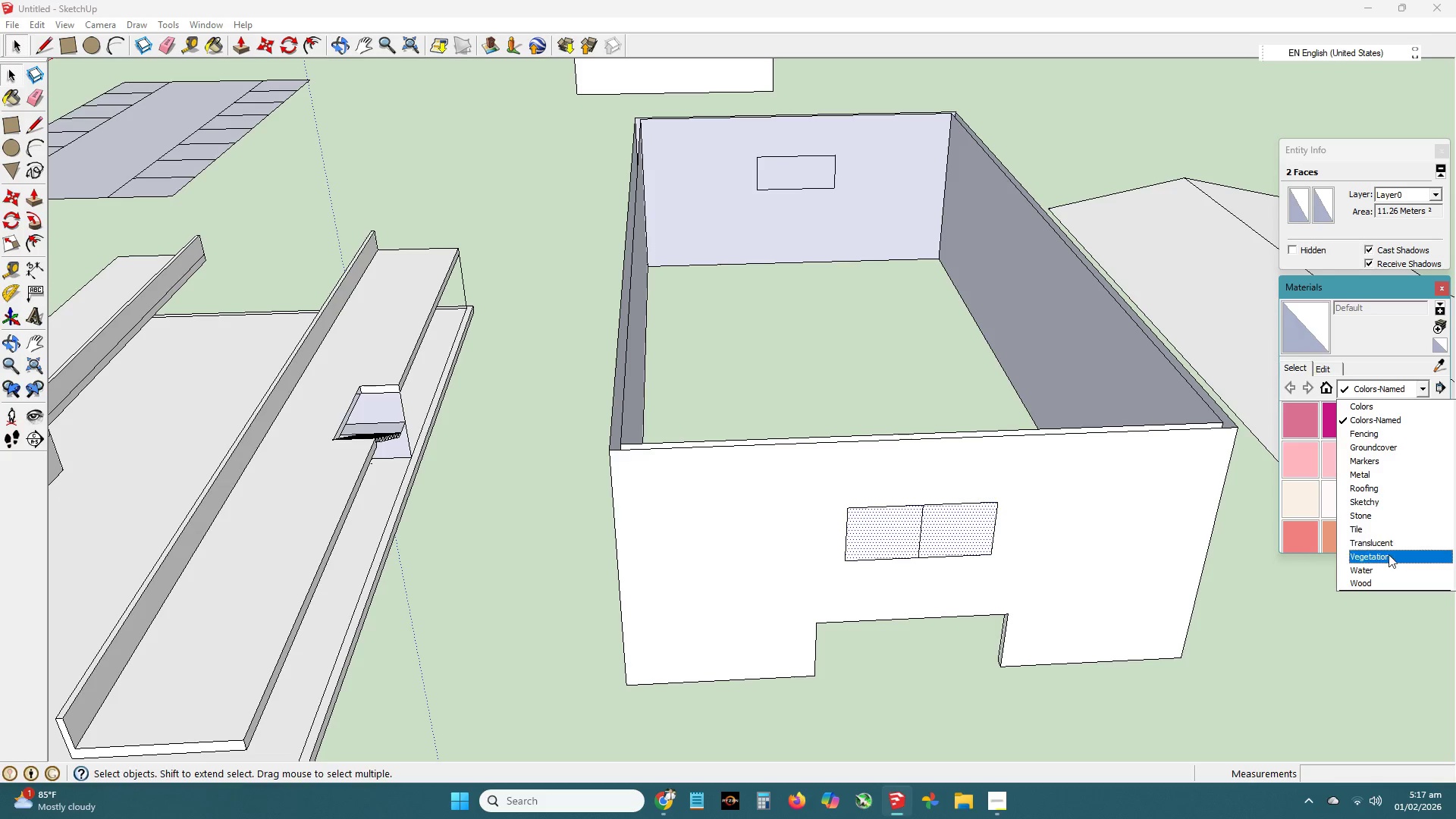 
left_click([1384, 530])
 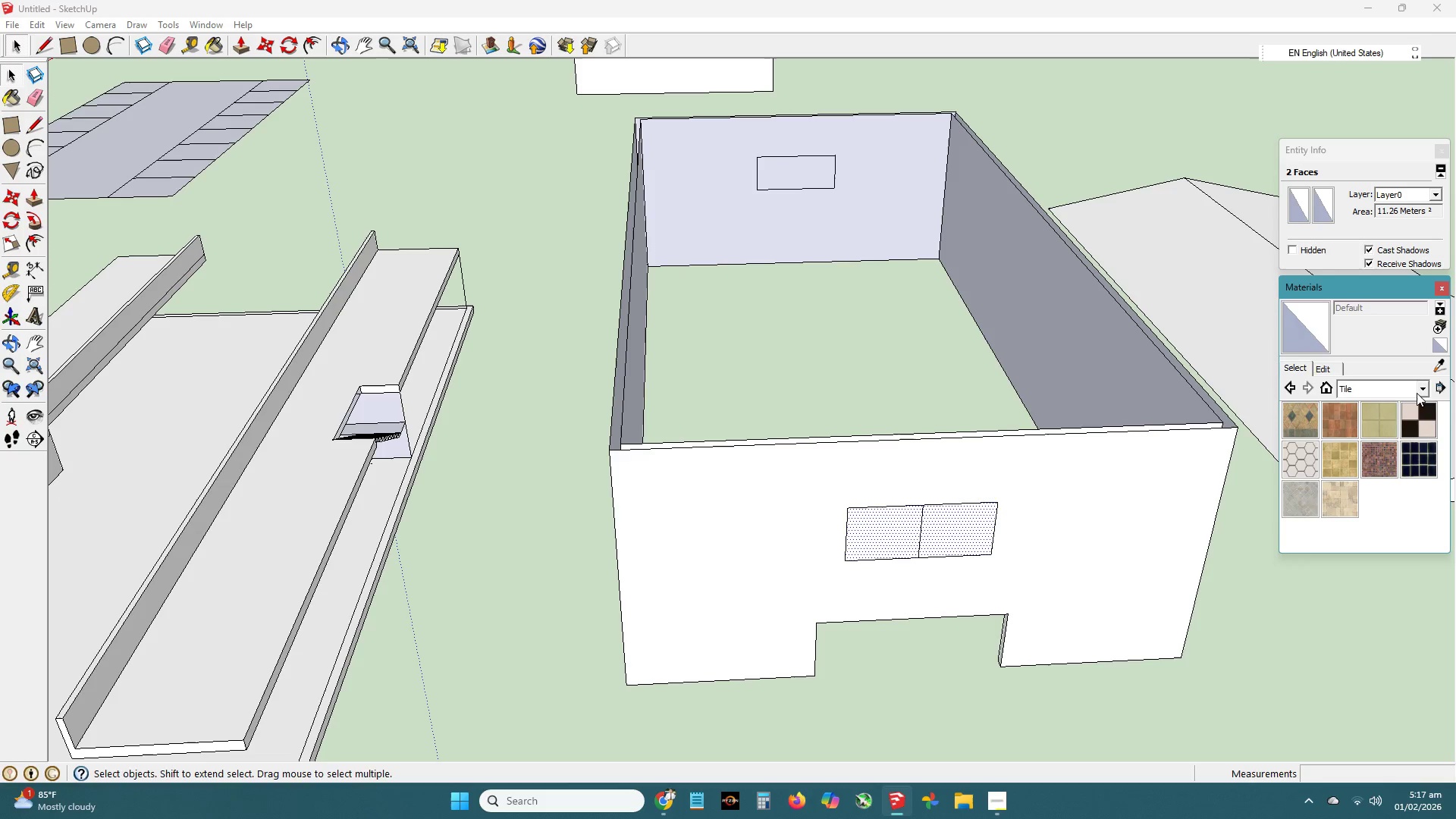 
left_click([1420, 388])
 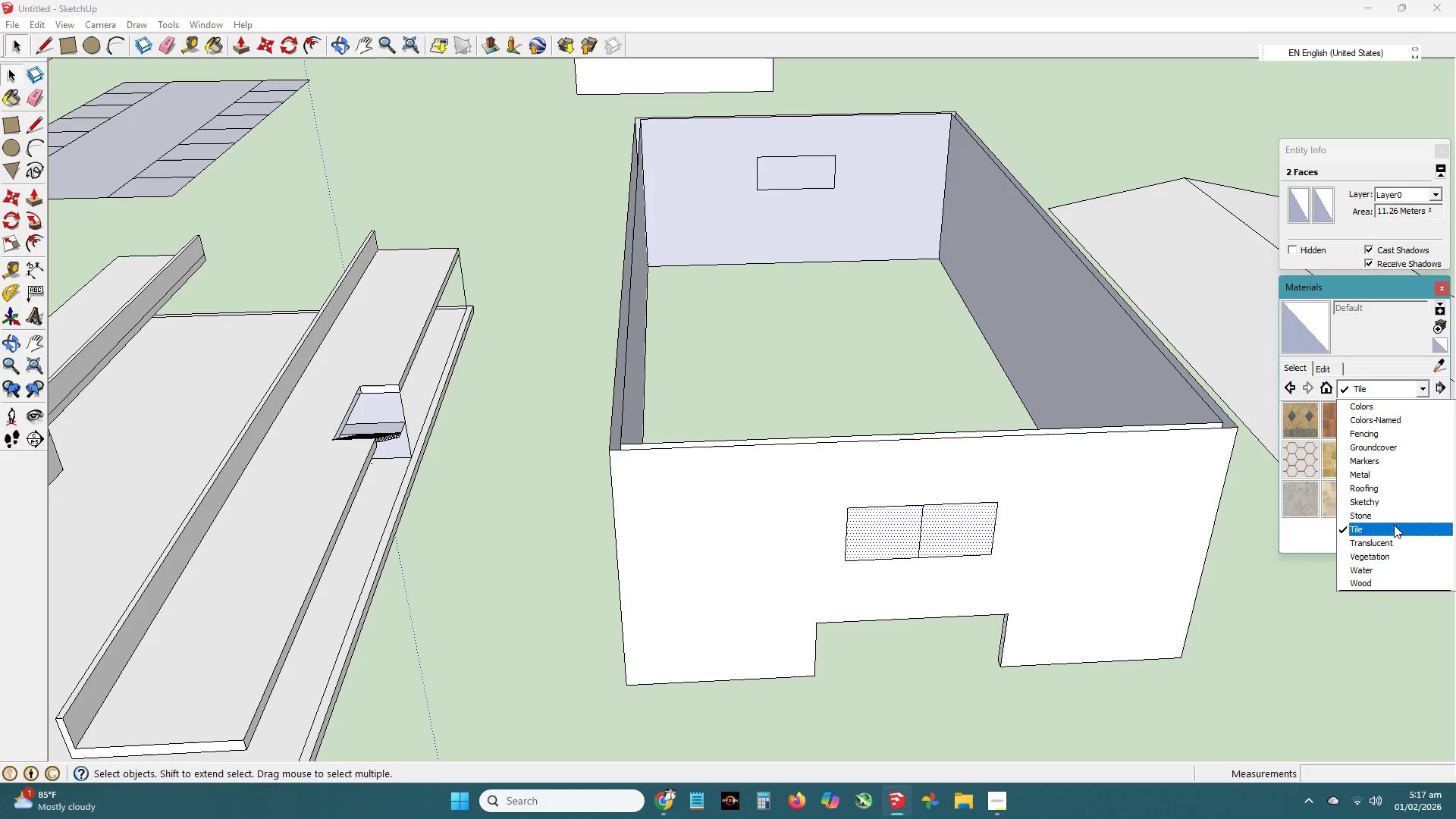 
left_click([1392, 537])
 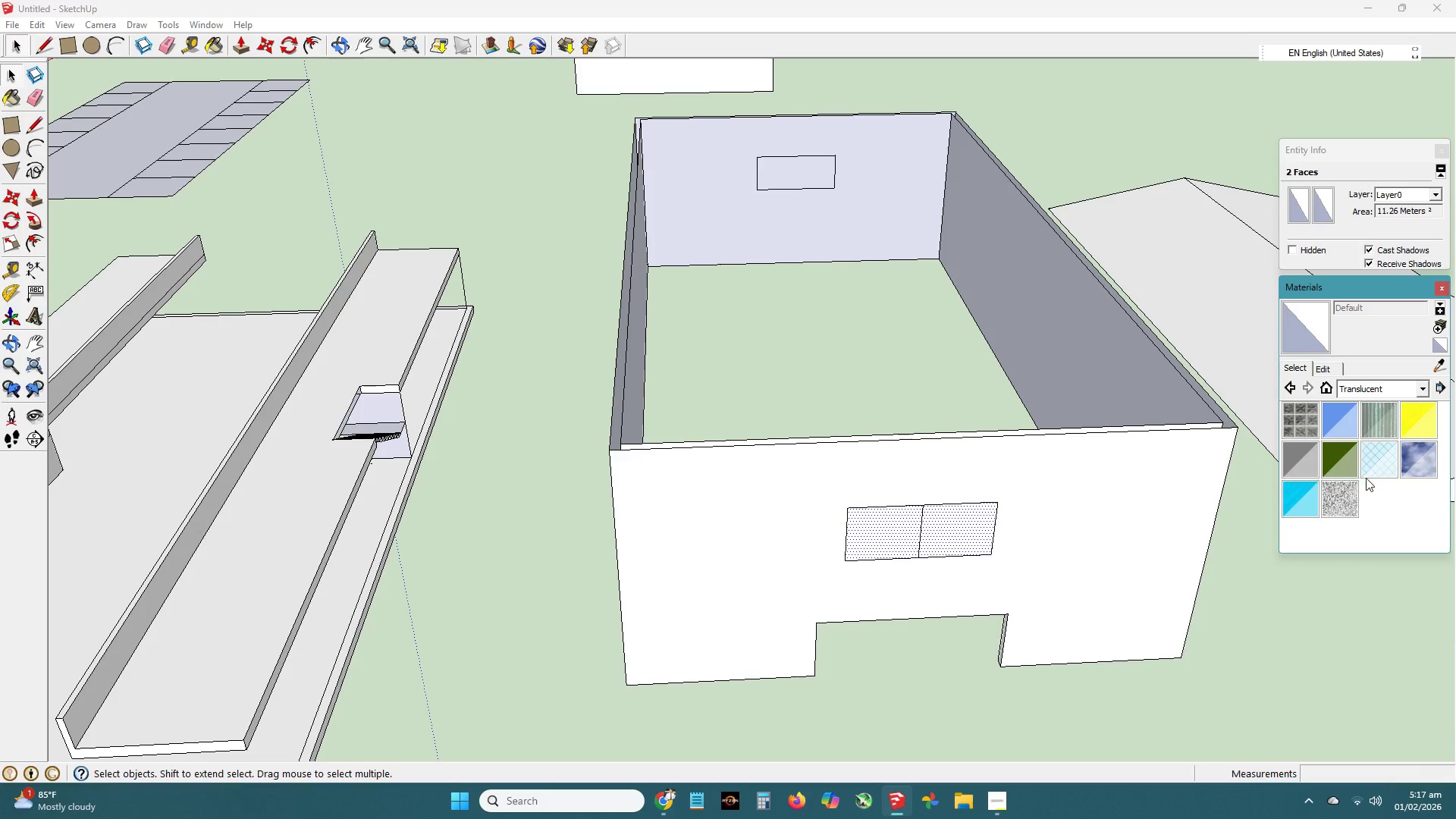 
left_click([1373, 457])
 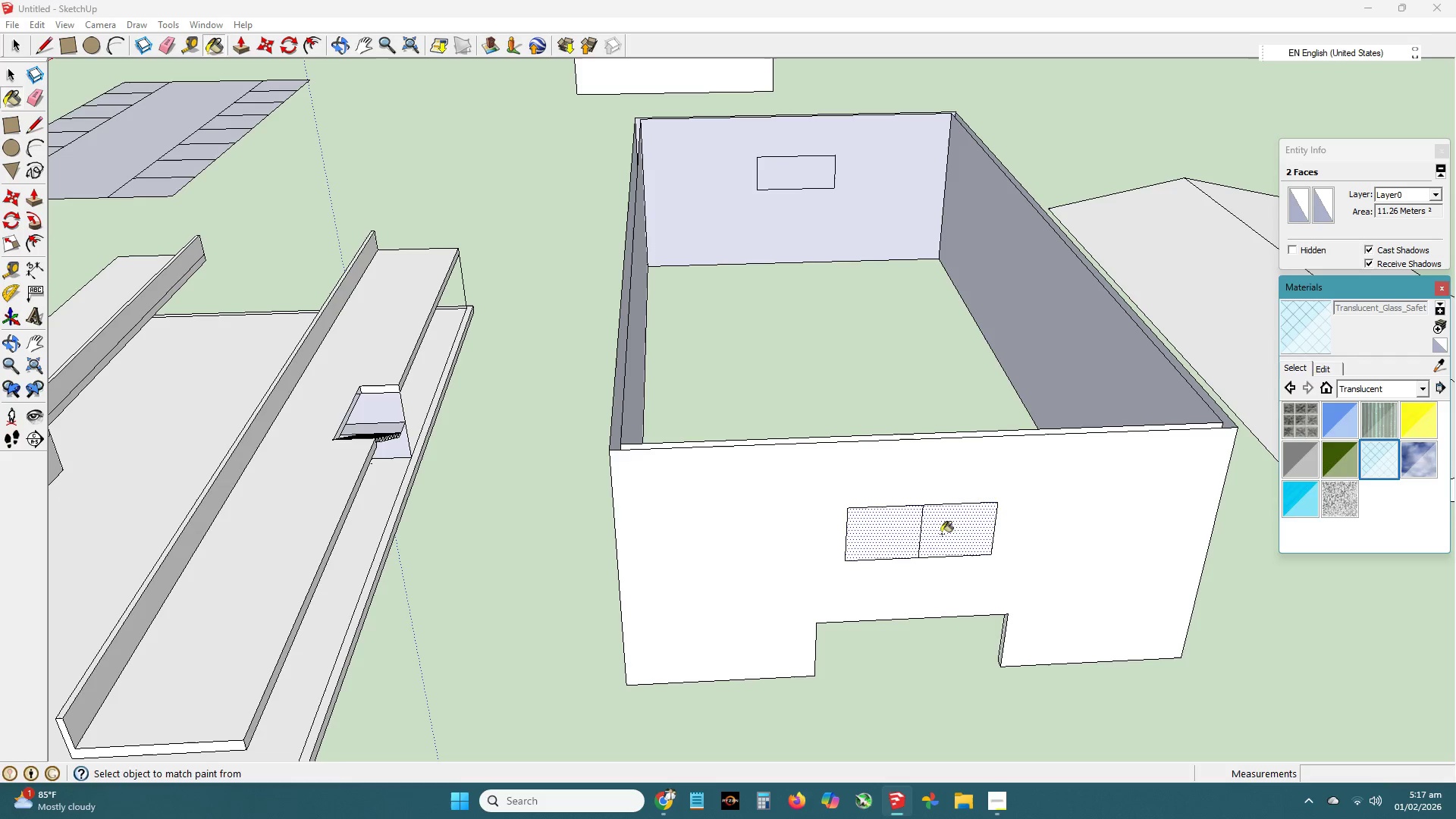 
left_click([893, 542])
 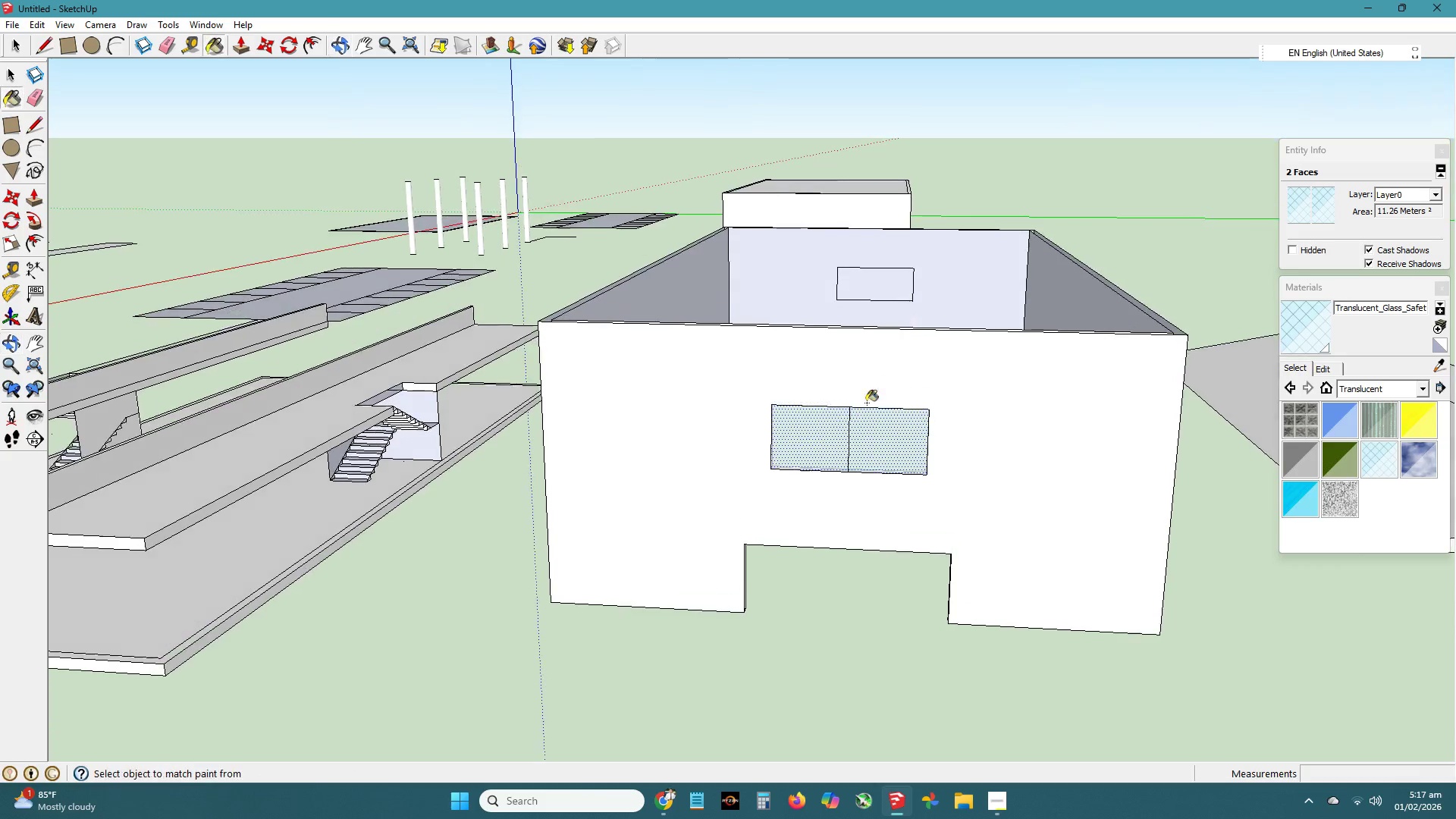 
left_click([869, 281])
 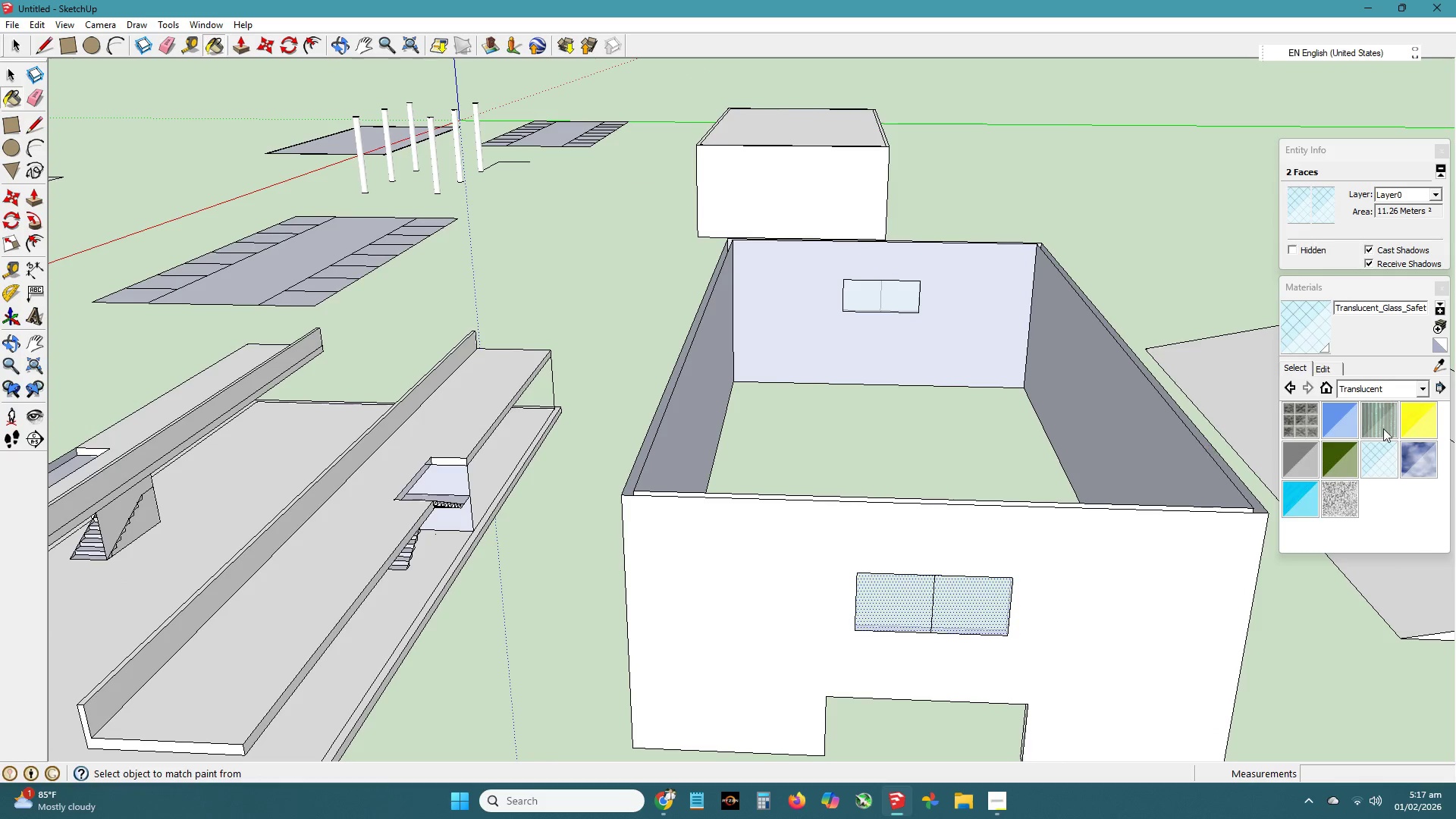 
left_click([1419, 389])
 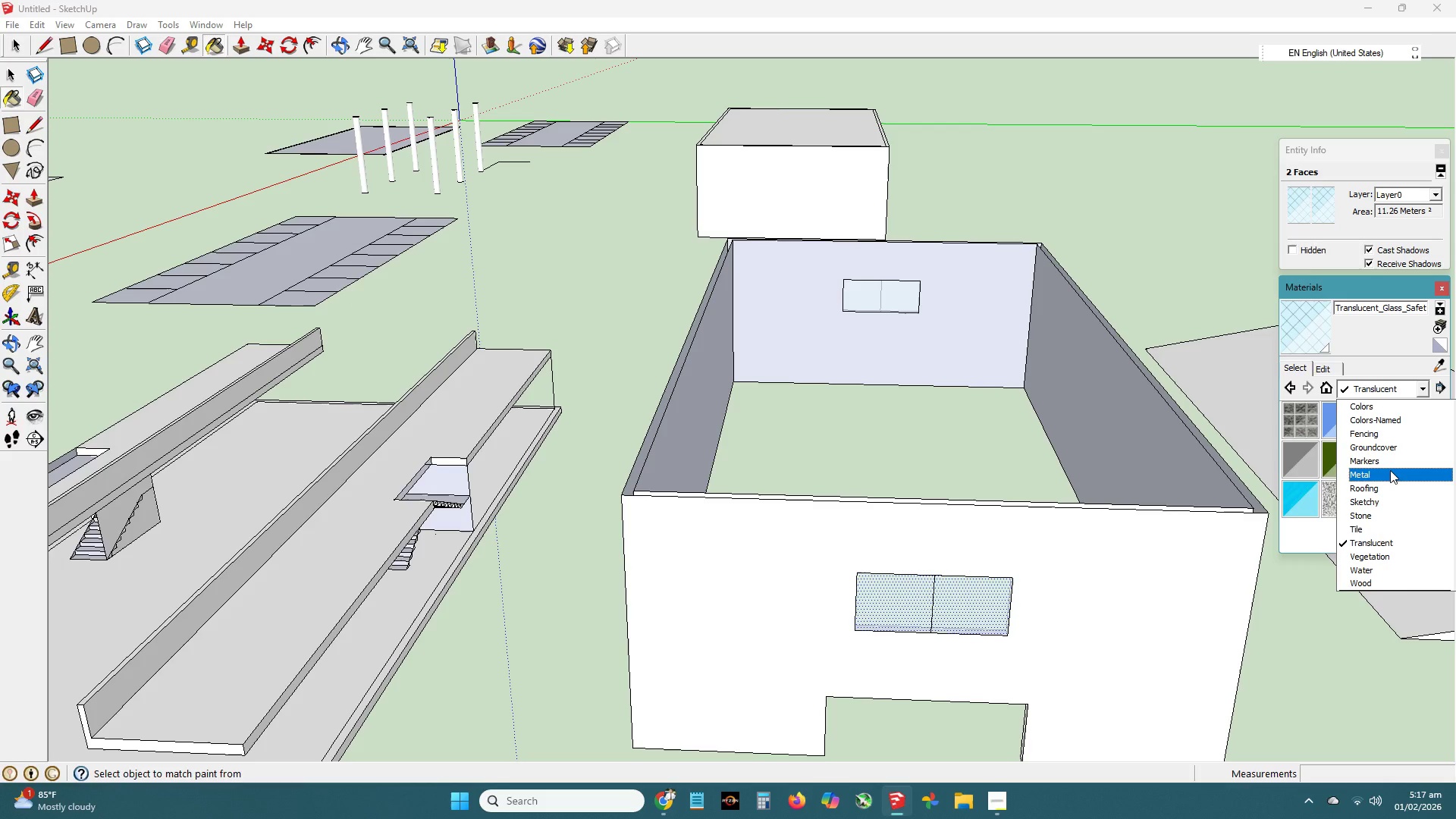 
wait(7.33)
 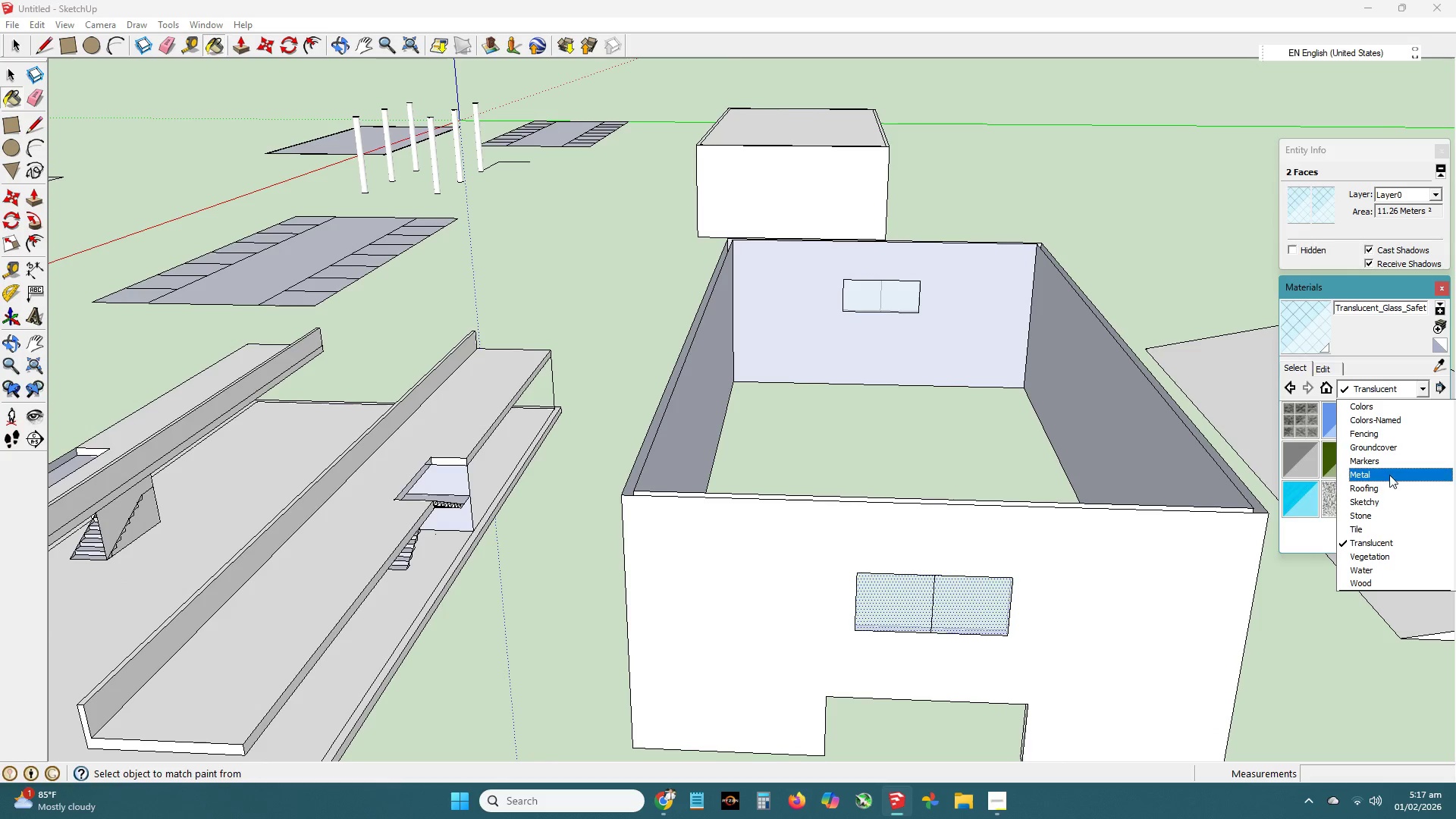 
left_click([1388, 452])
 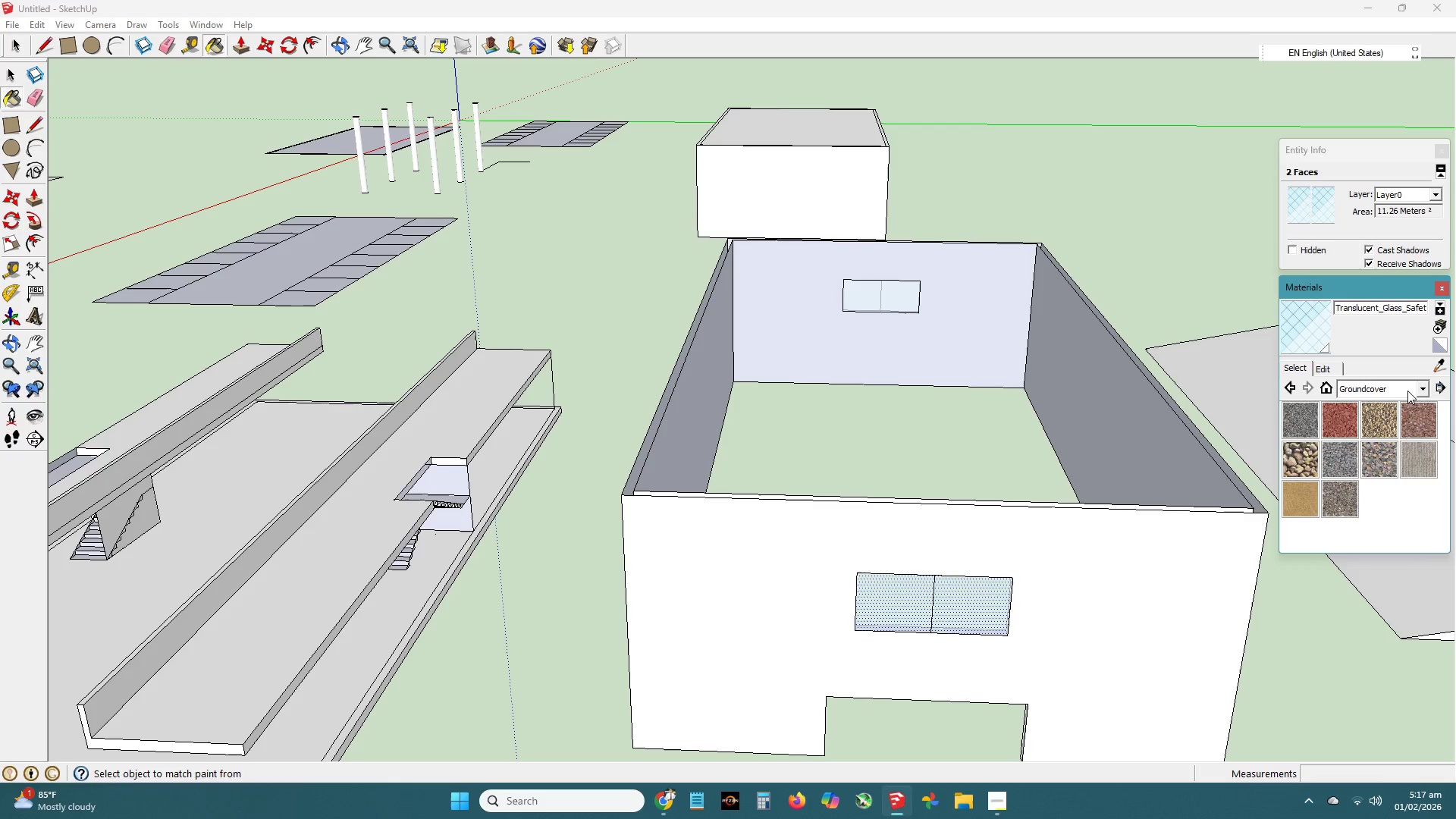 
left_click([1420, 390])
 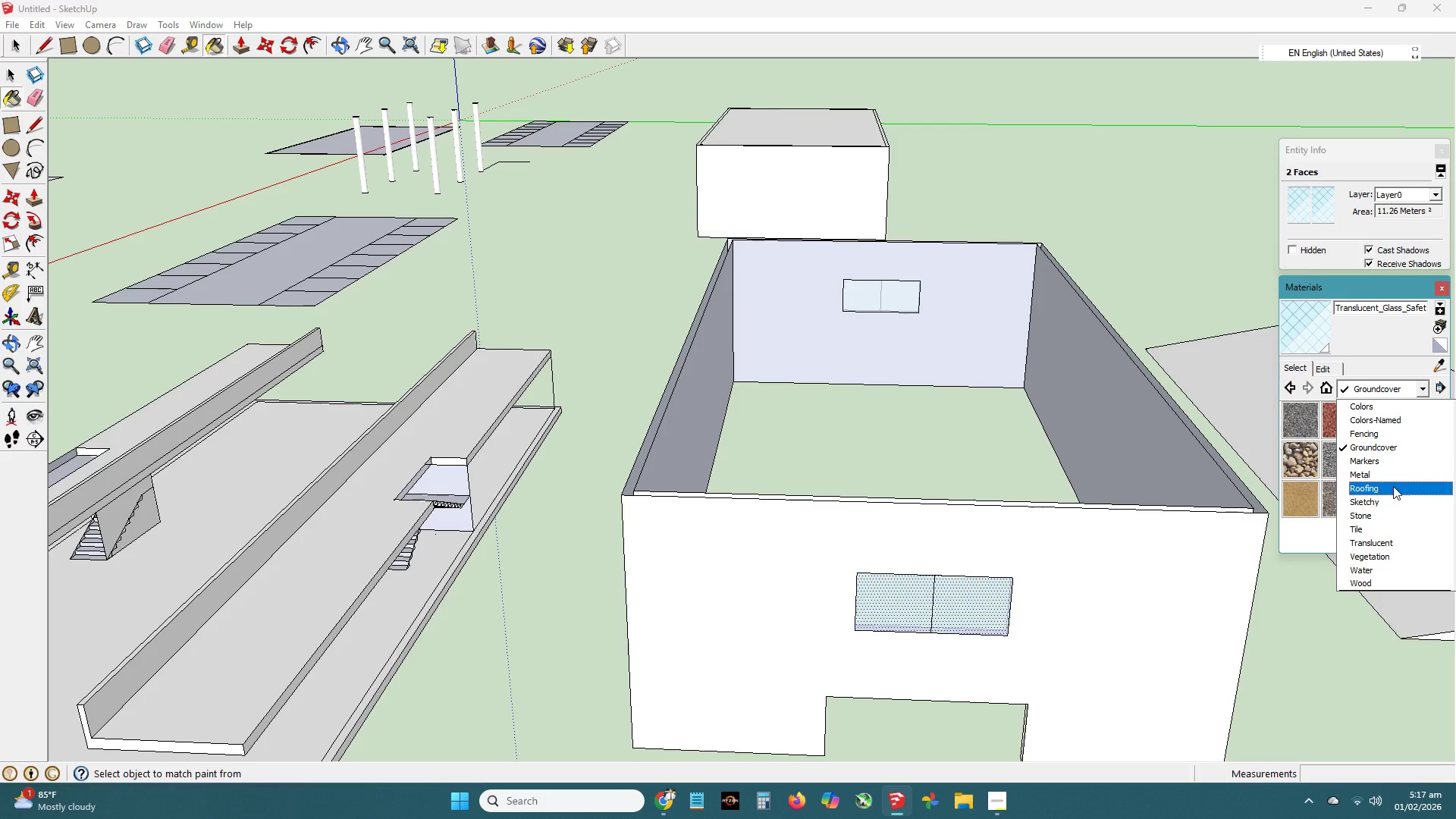 
left_click([1392, 511])
 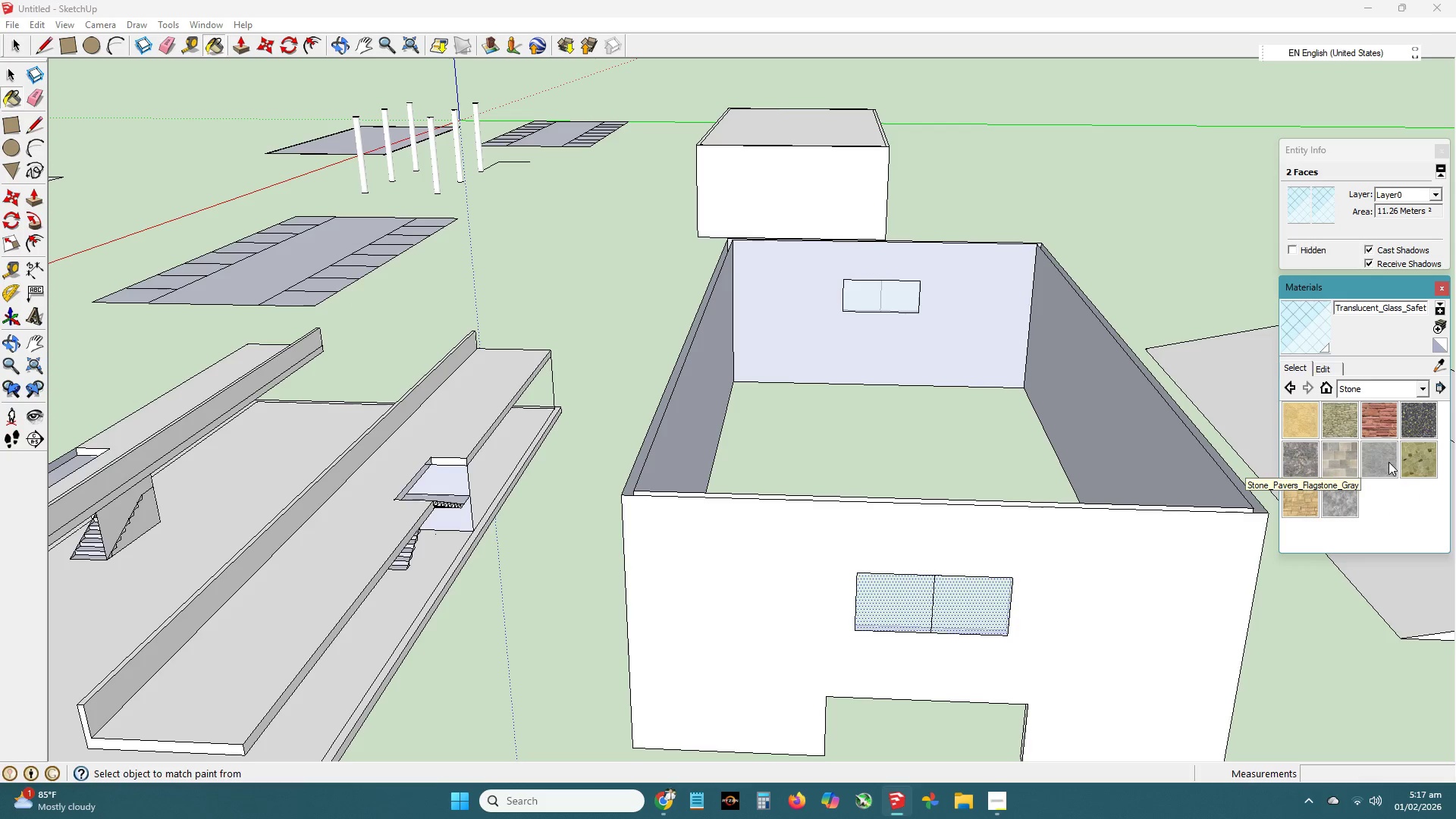 
left_click([1388, 461])
 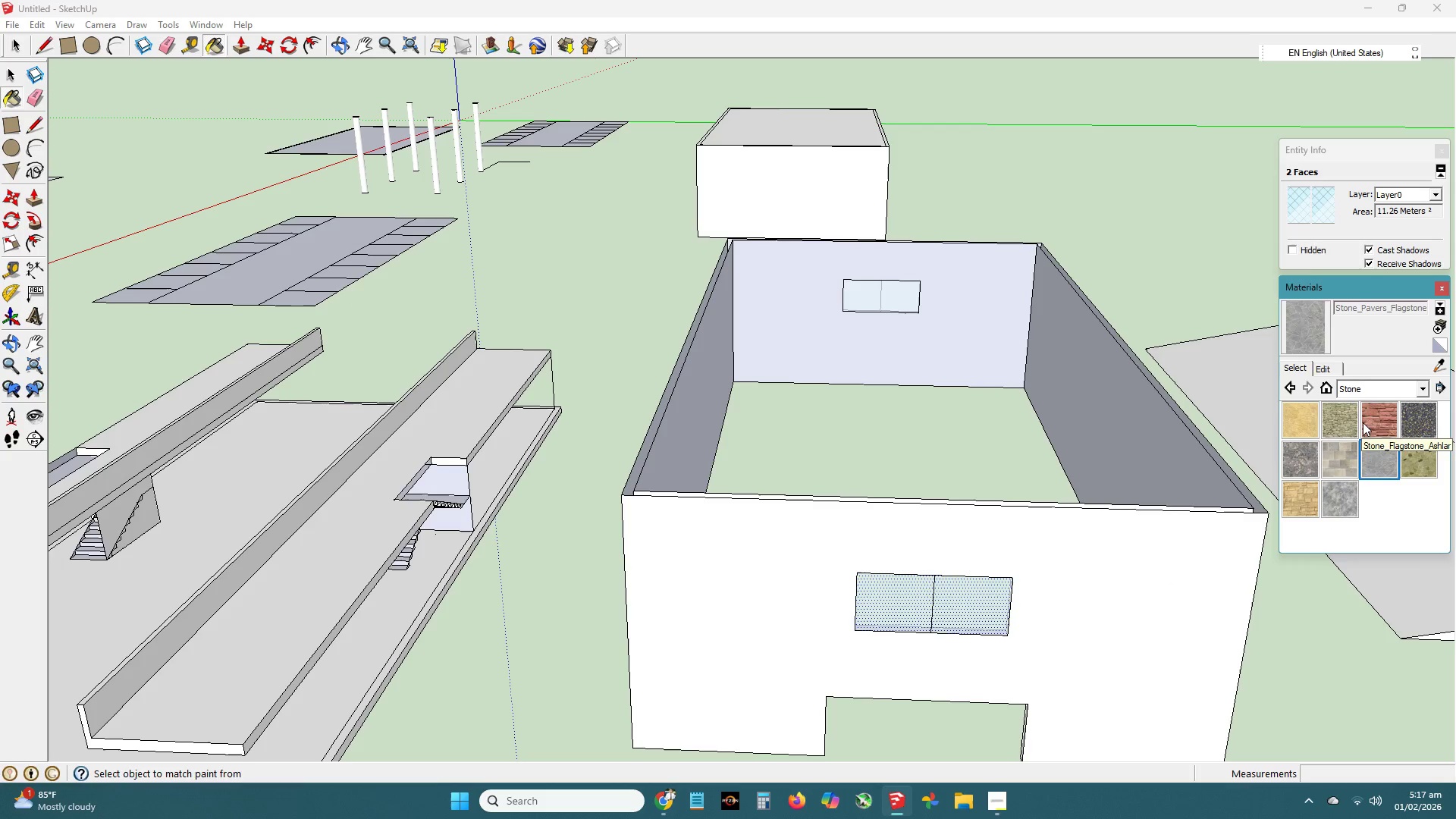 
left_click([1418, 394])
 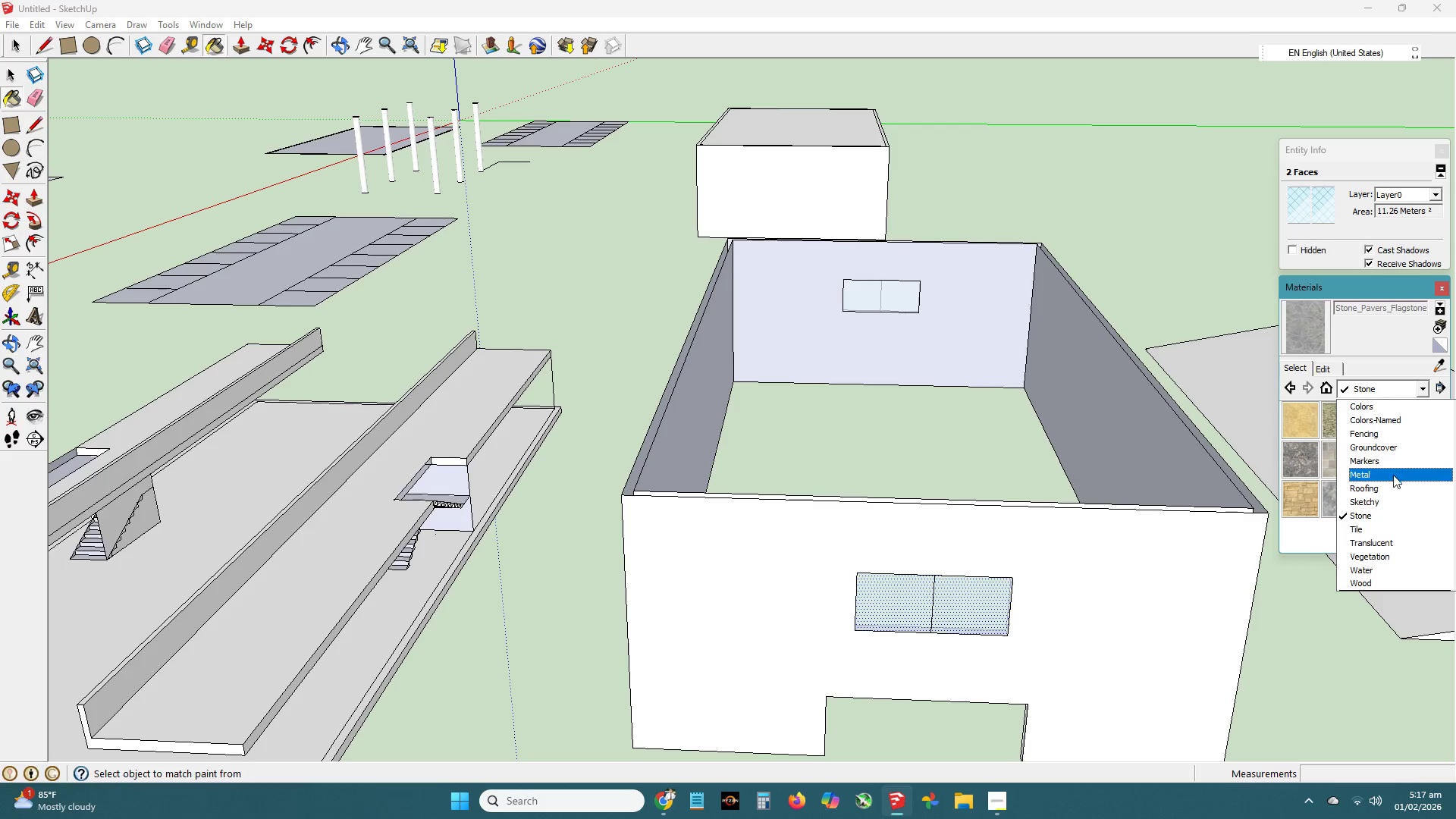 
wait(8.47)
 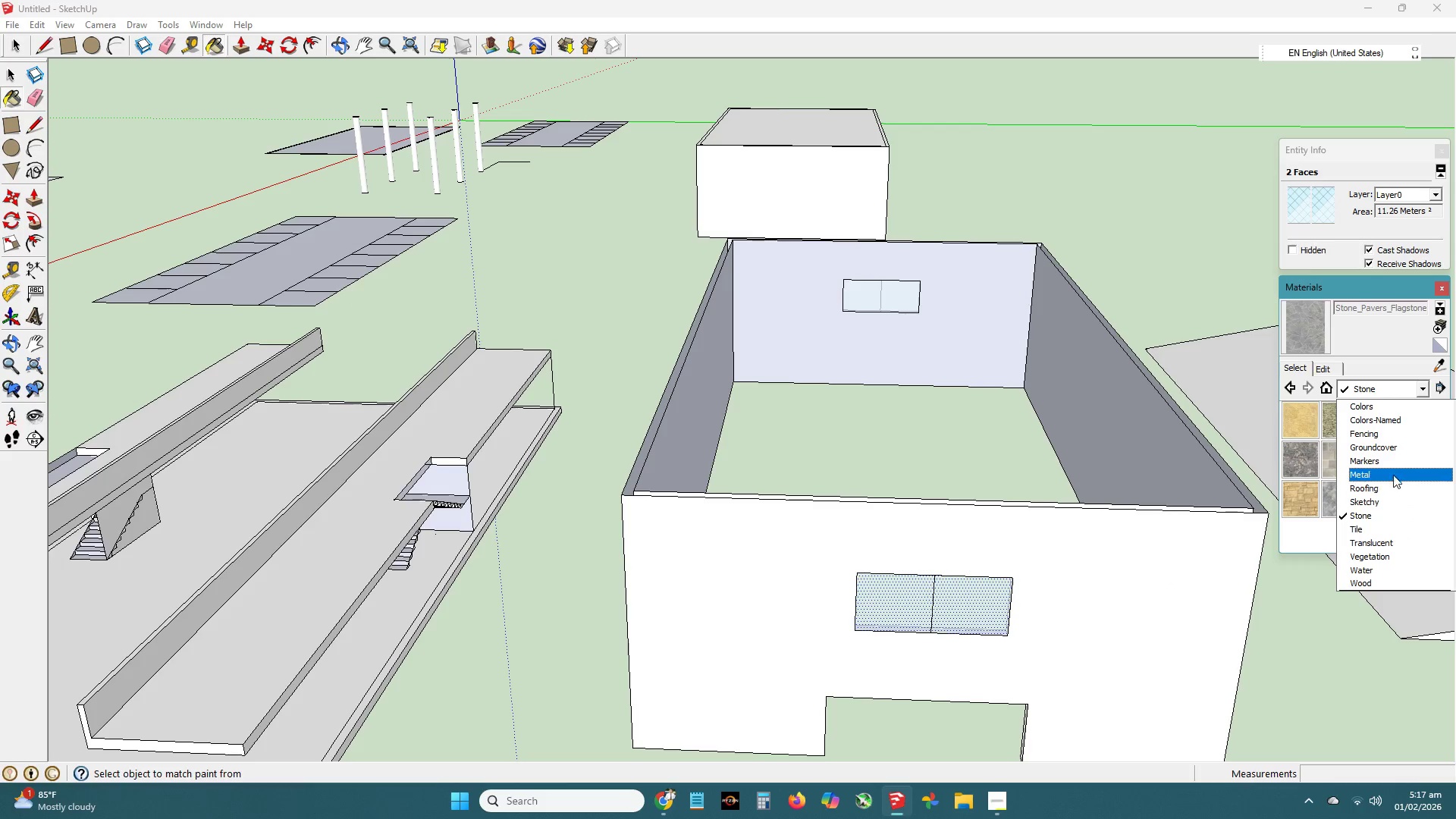 
left_click([1393, 577])
 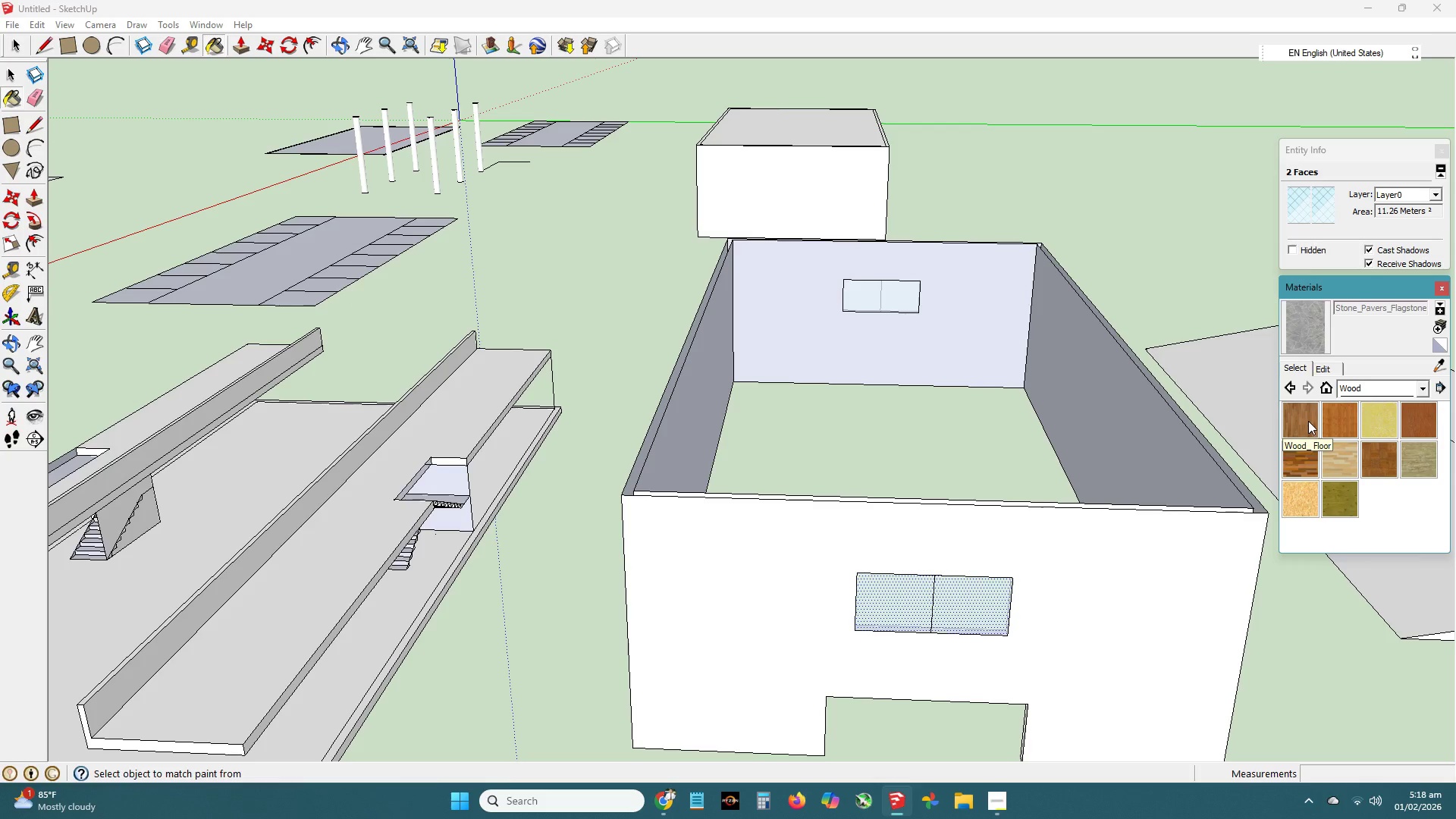 
left_click([1307, 420])
 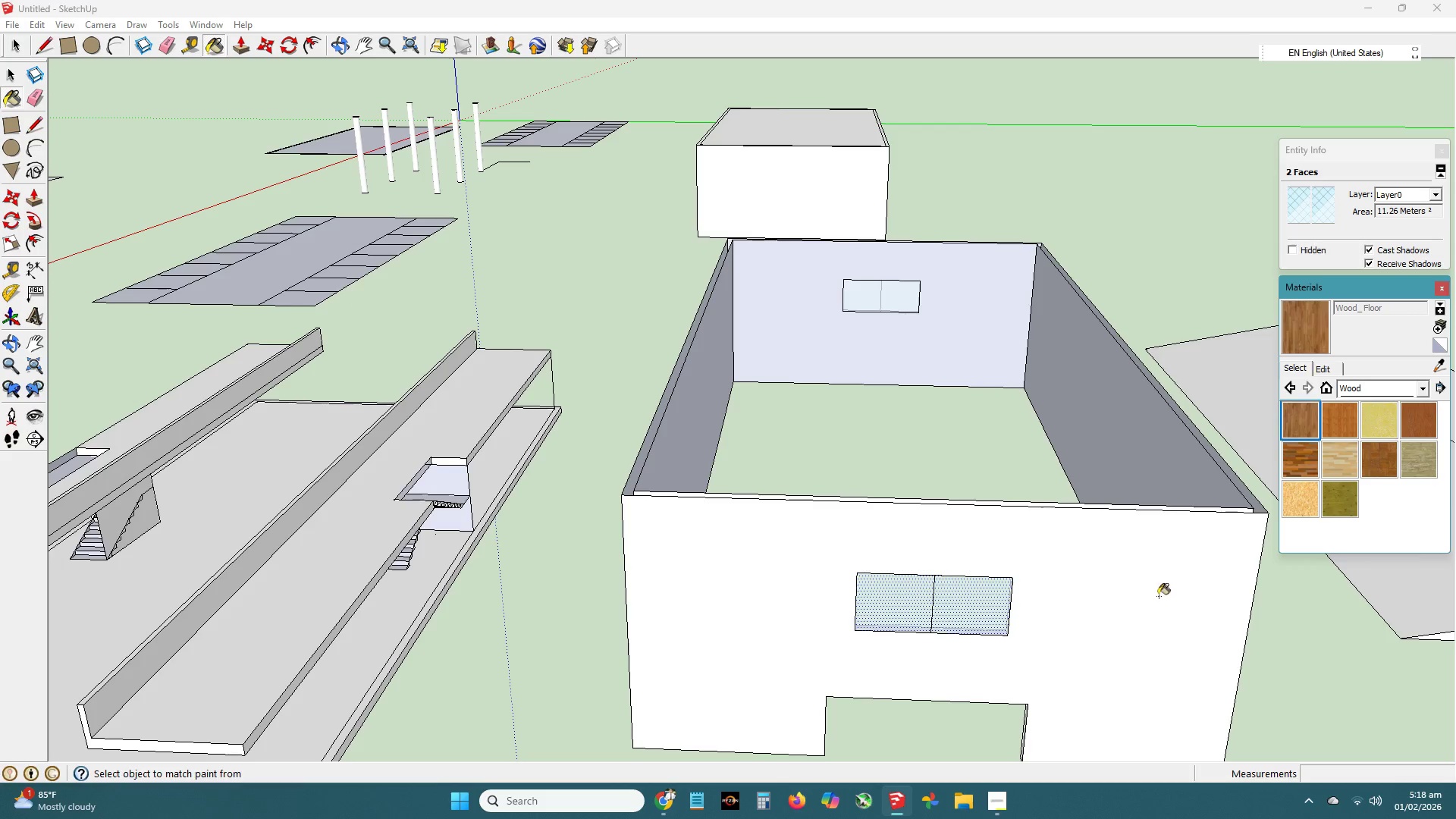 
double_click([1159, 596])
 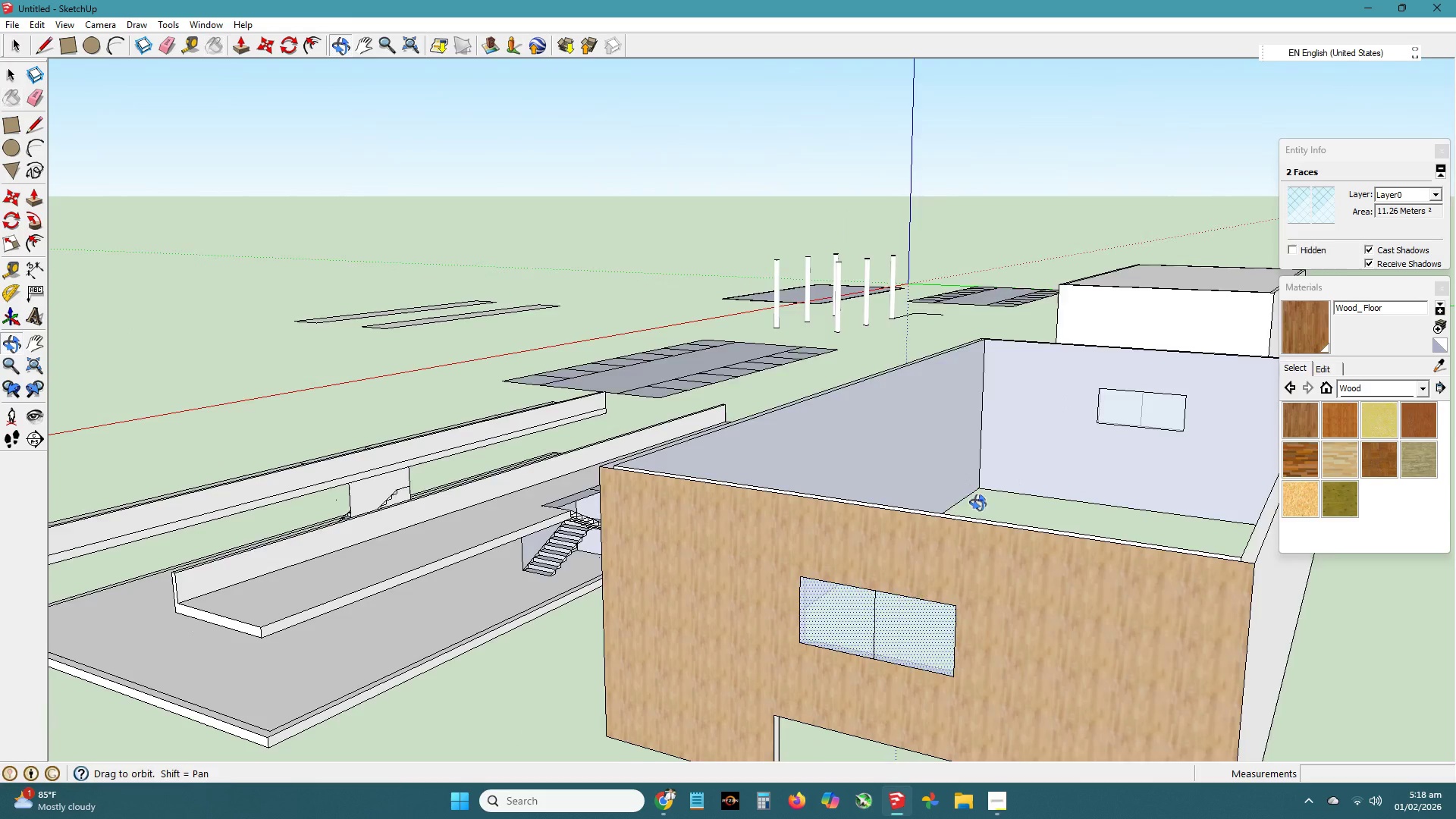 
left_click([1251, 619])
 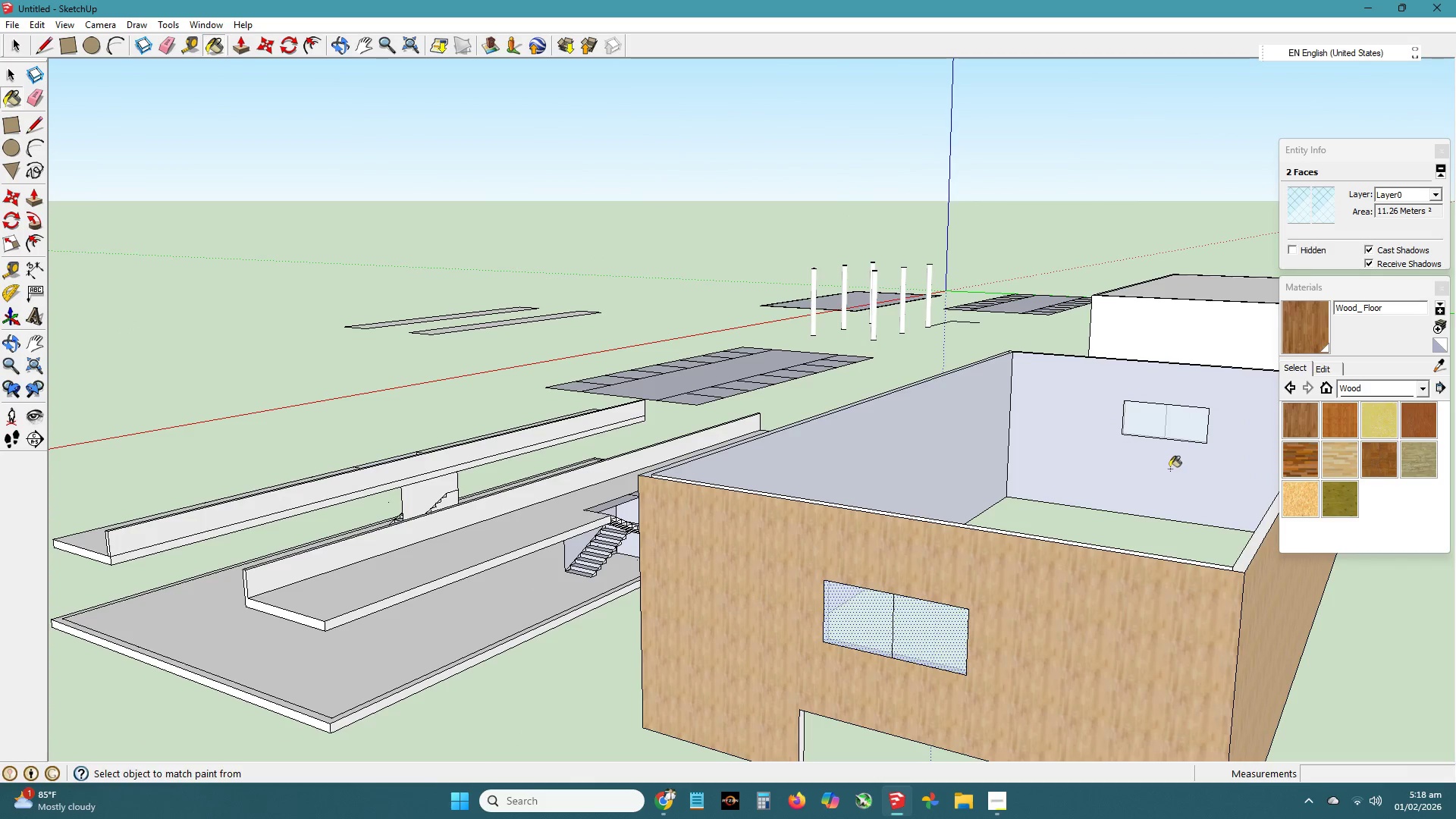 
scroll: coordinate [1225, 626], scroll_direction: down, amount: 1.0
 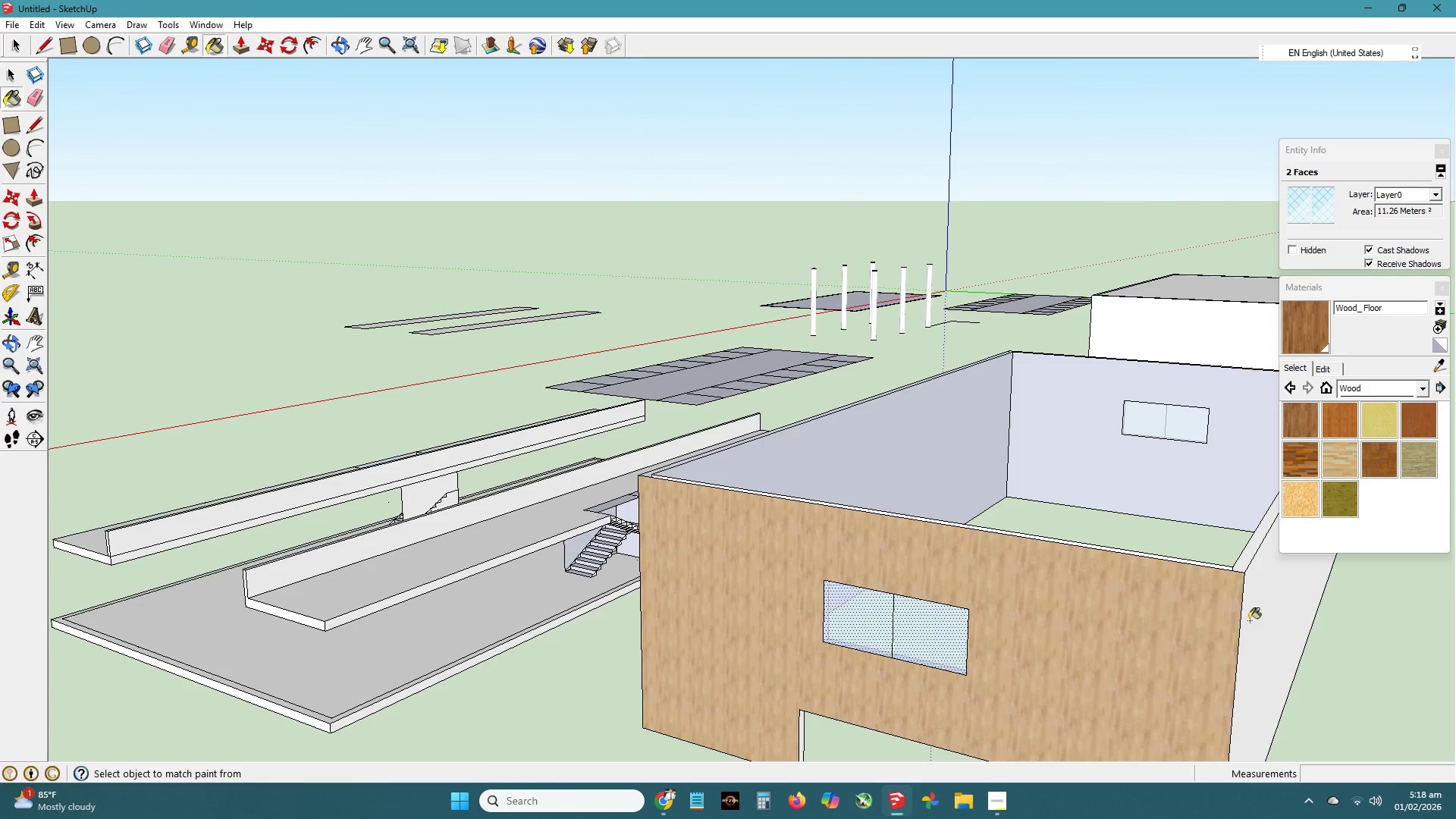 
double_click([1170, 466])
 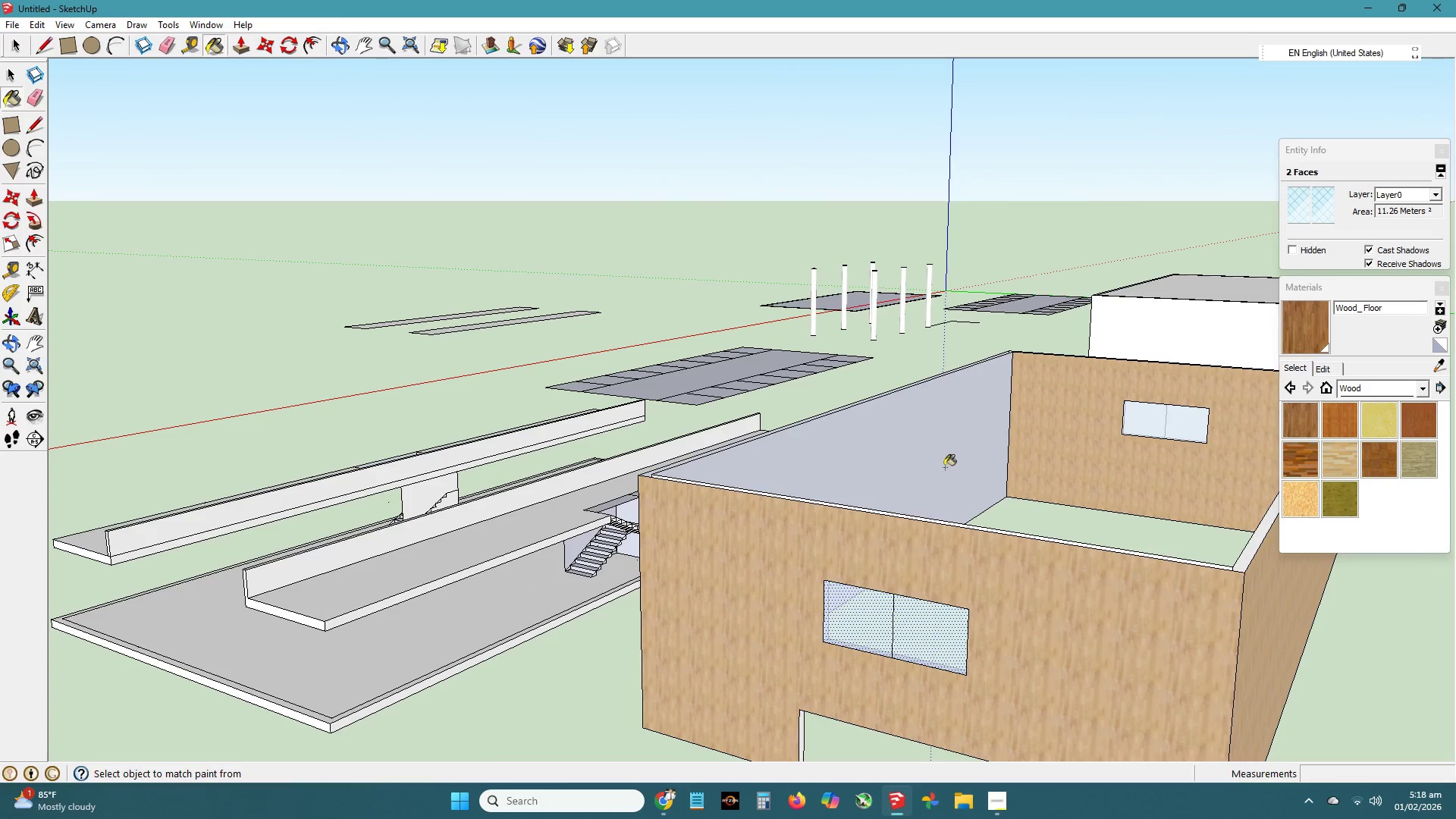 
triple_click([945, 467])
 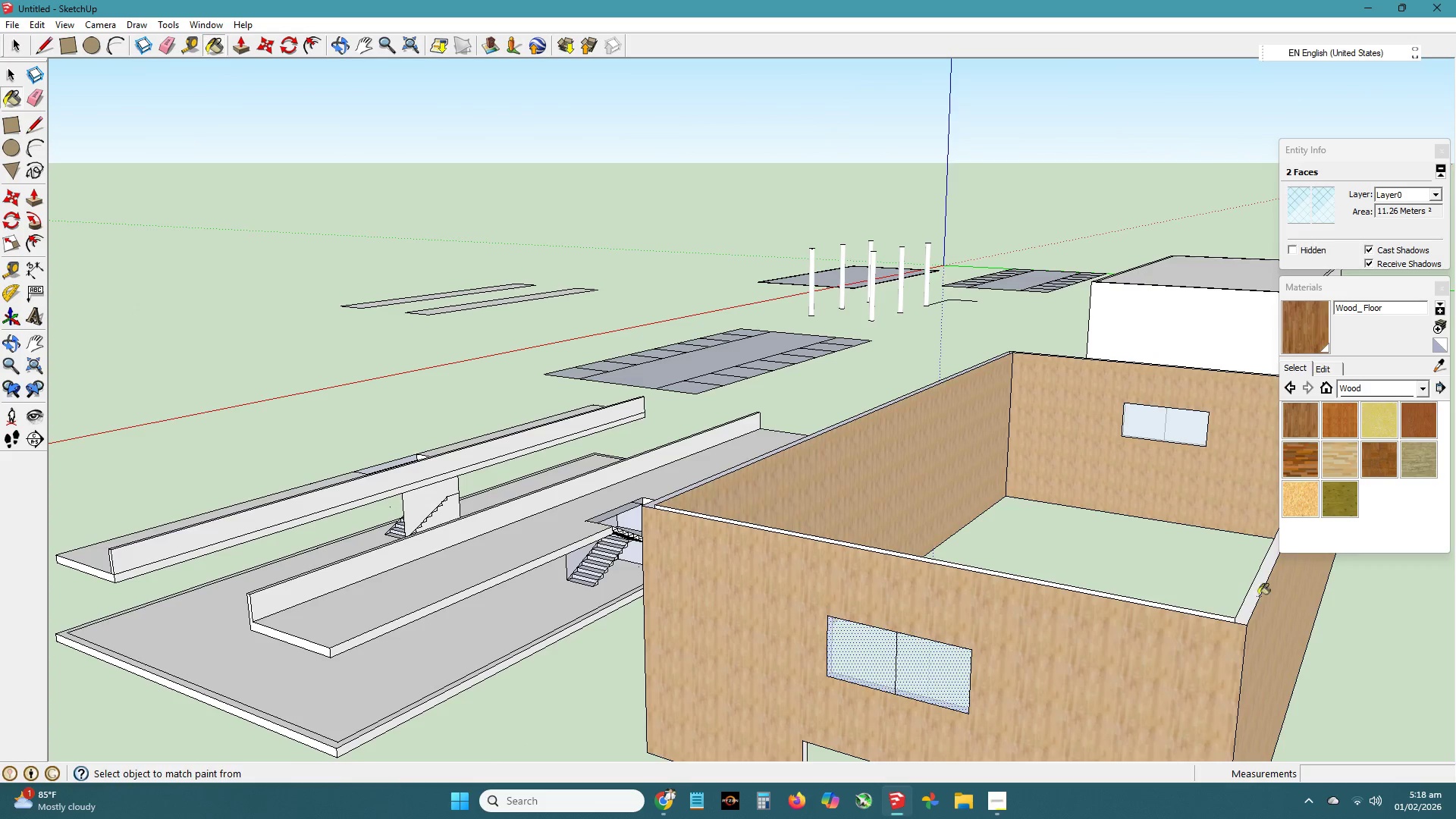 
left_click([1258, 597])
 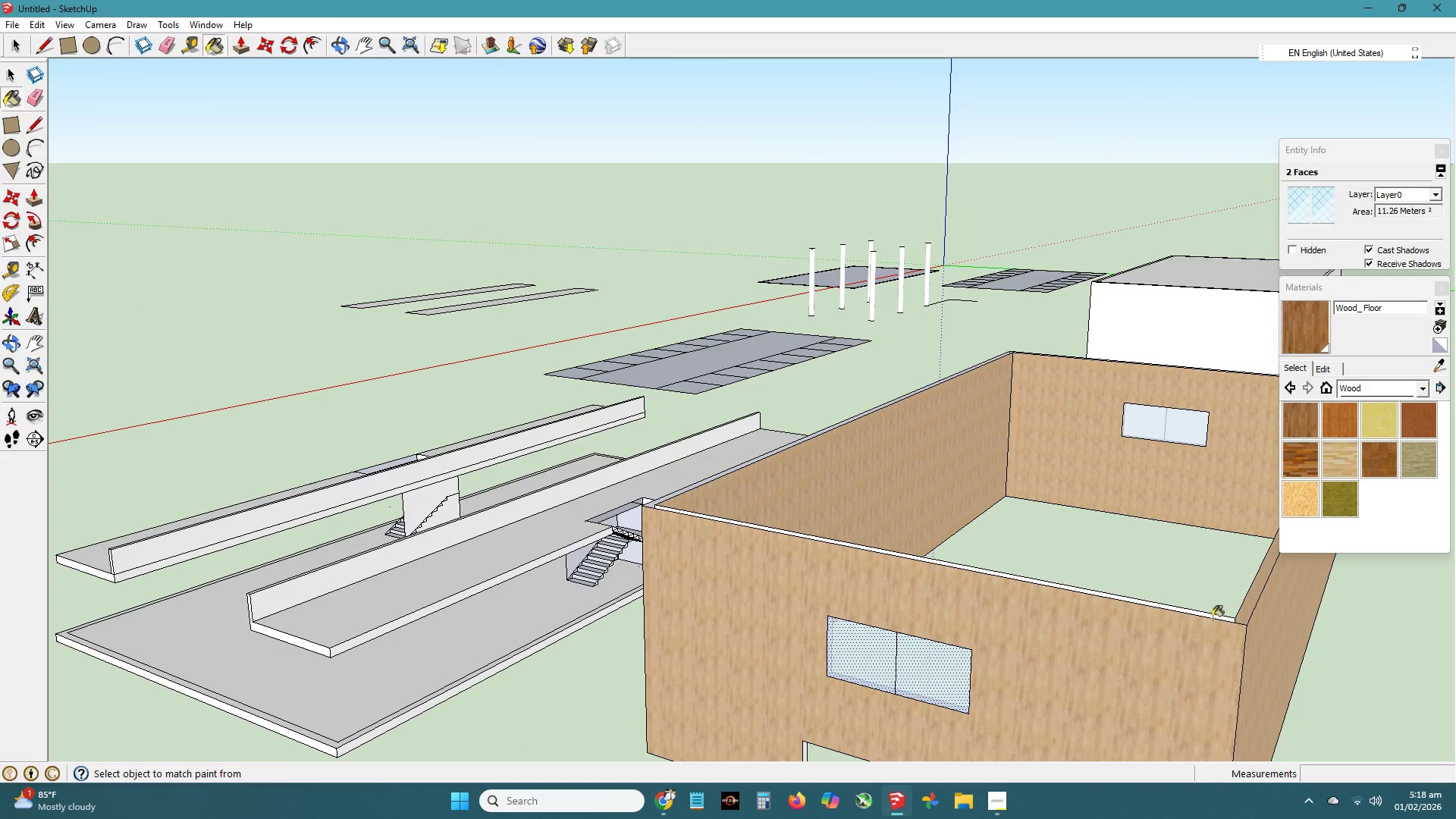 
scroll: coordinate [1211, 619], scroll_direction: down, amount: 1.0
 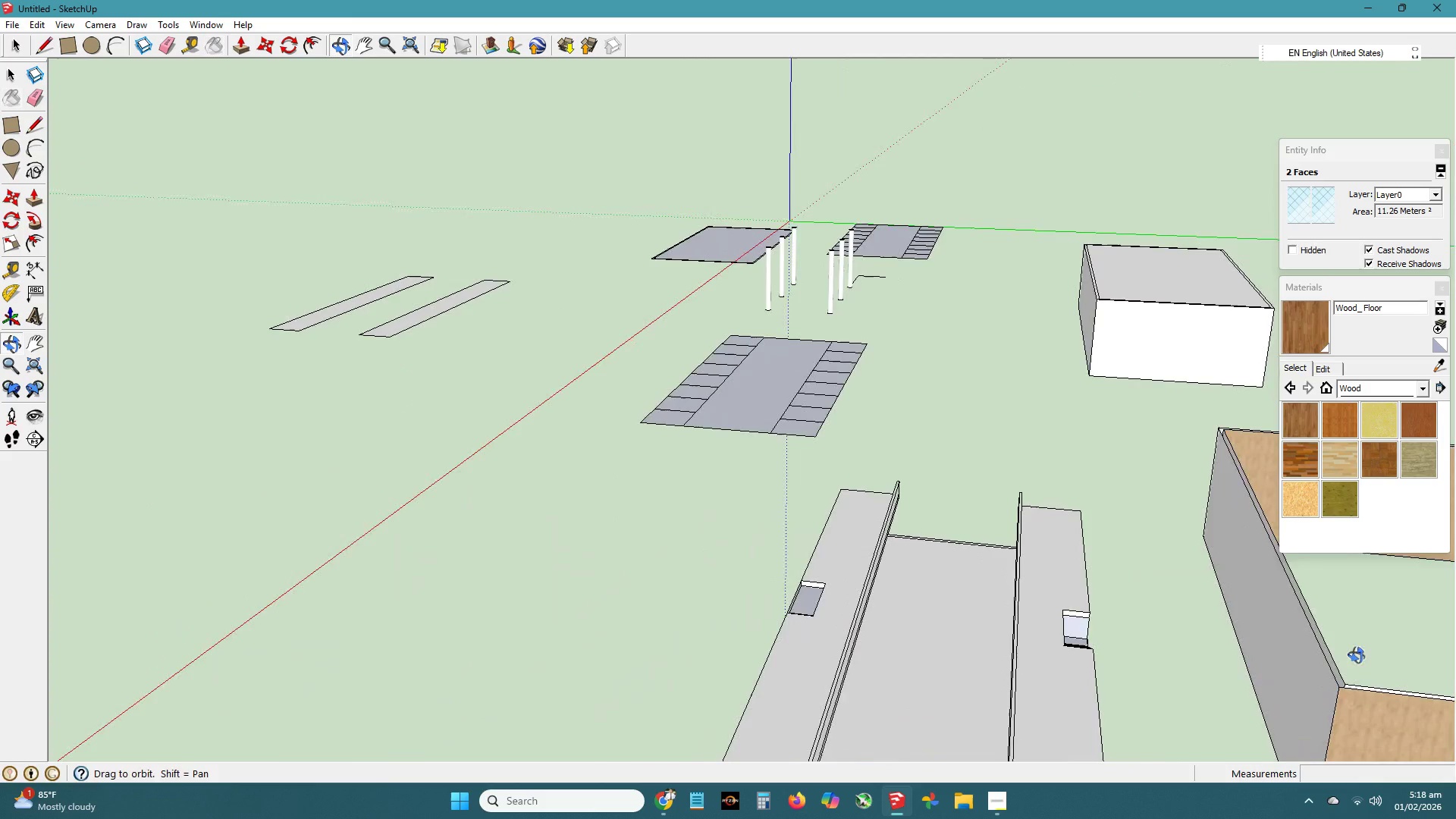 
left_click([1298, 619])
 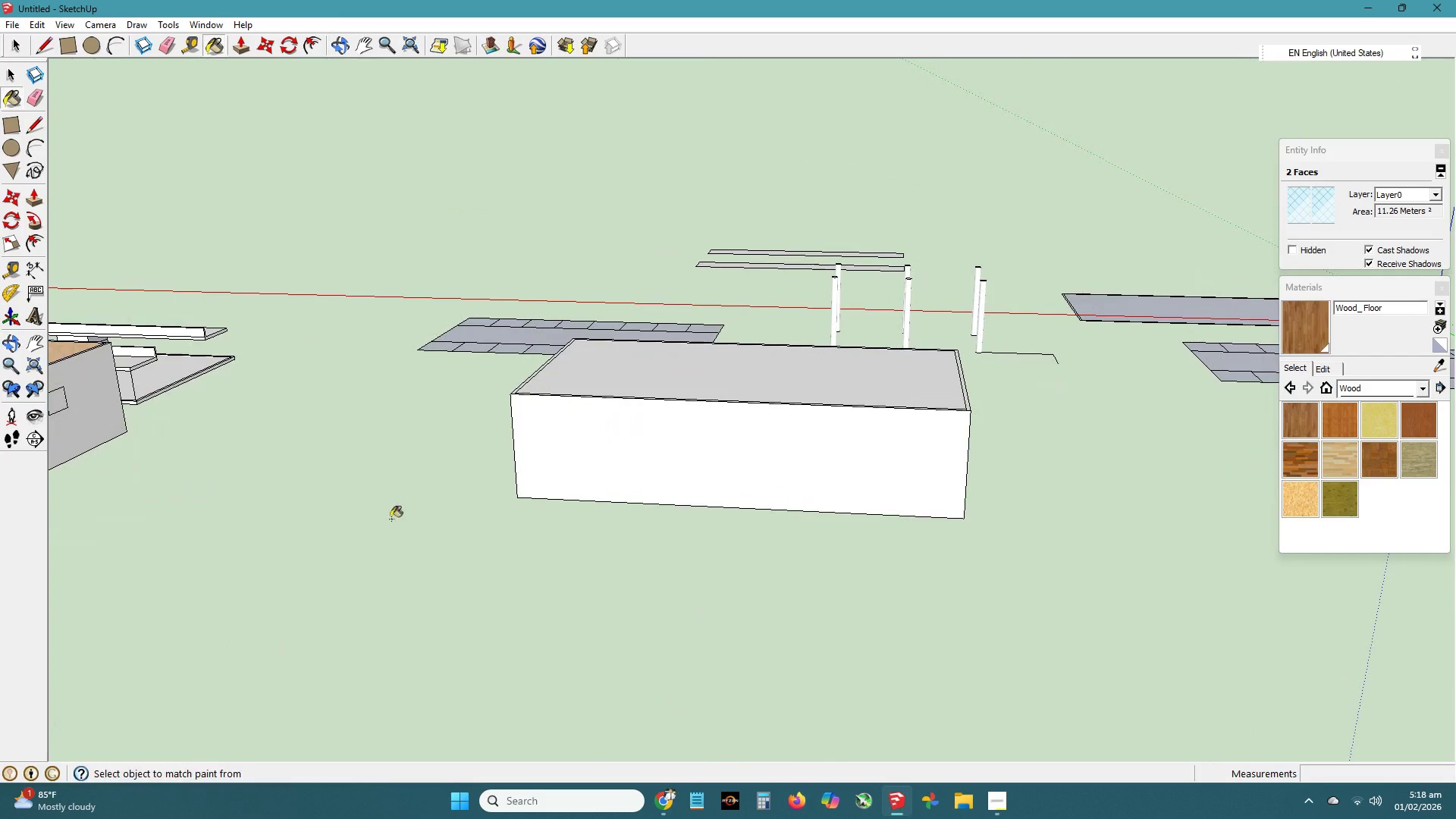 
left_click([112, 408])
 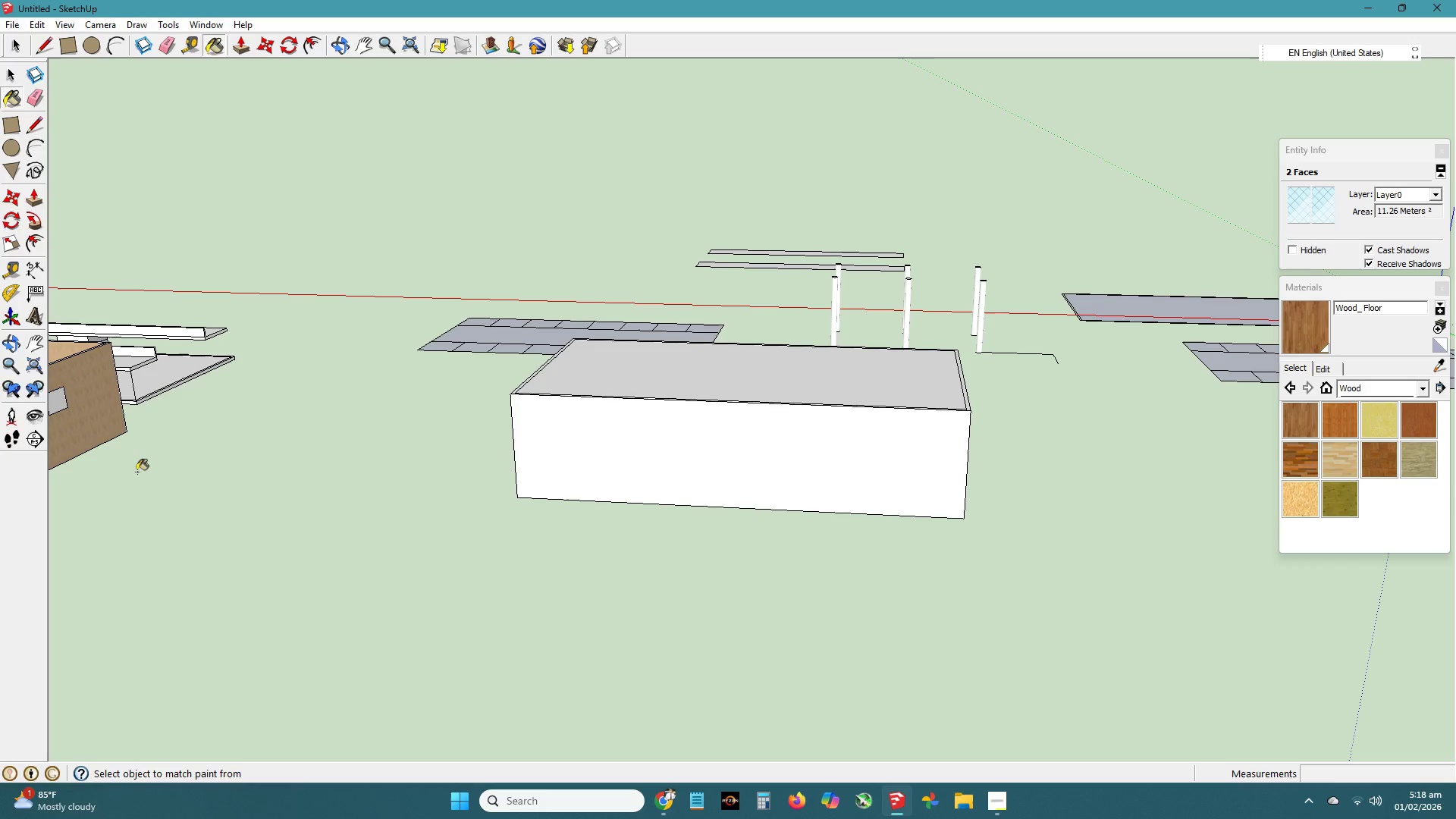 
key(H)
 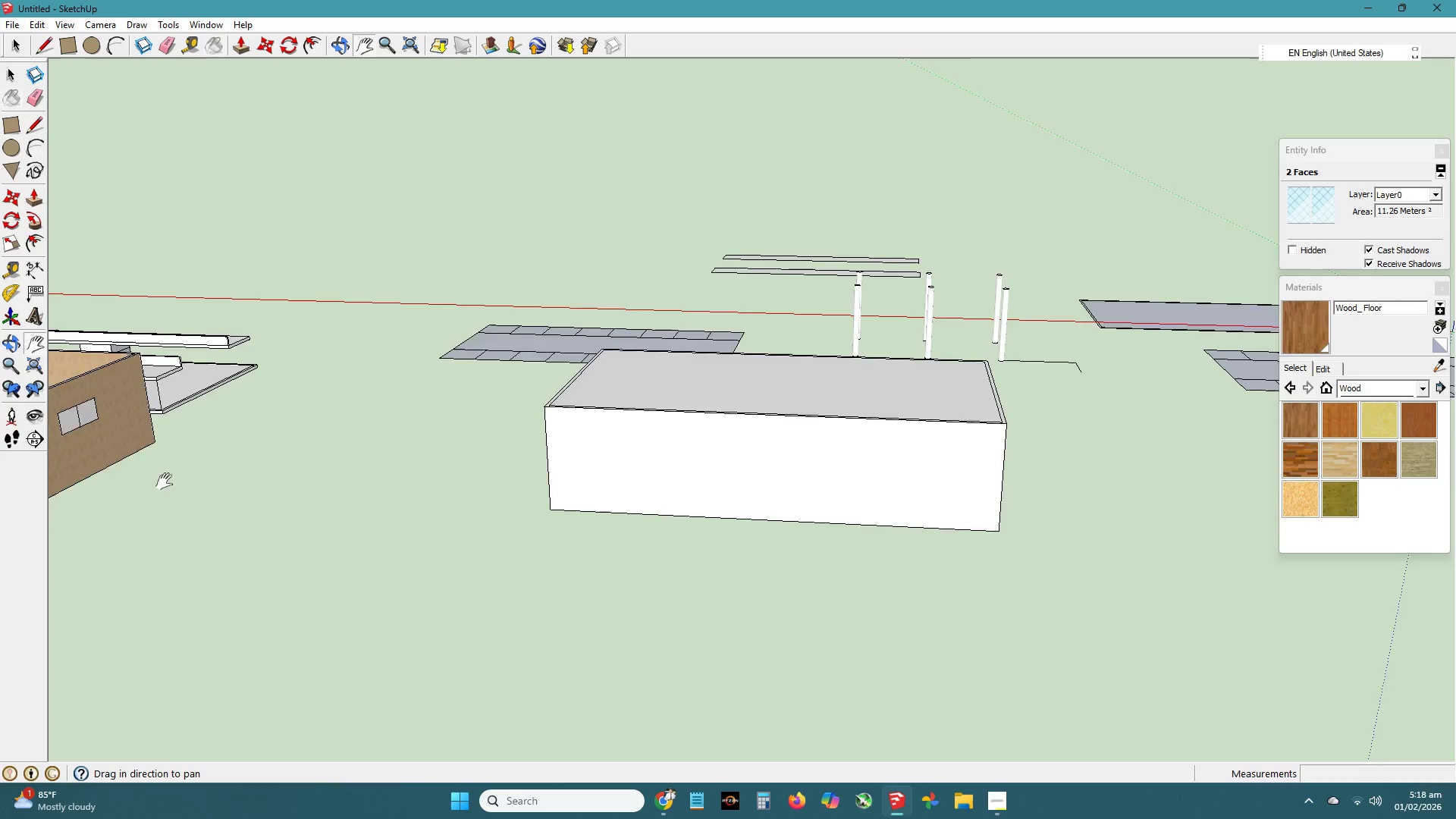 
left_click_drag(start_coordinate=[133, 470], to_coordinate=[428, 545])
 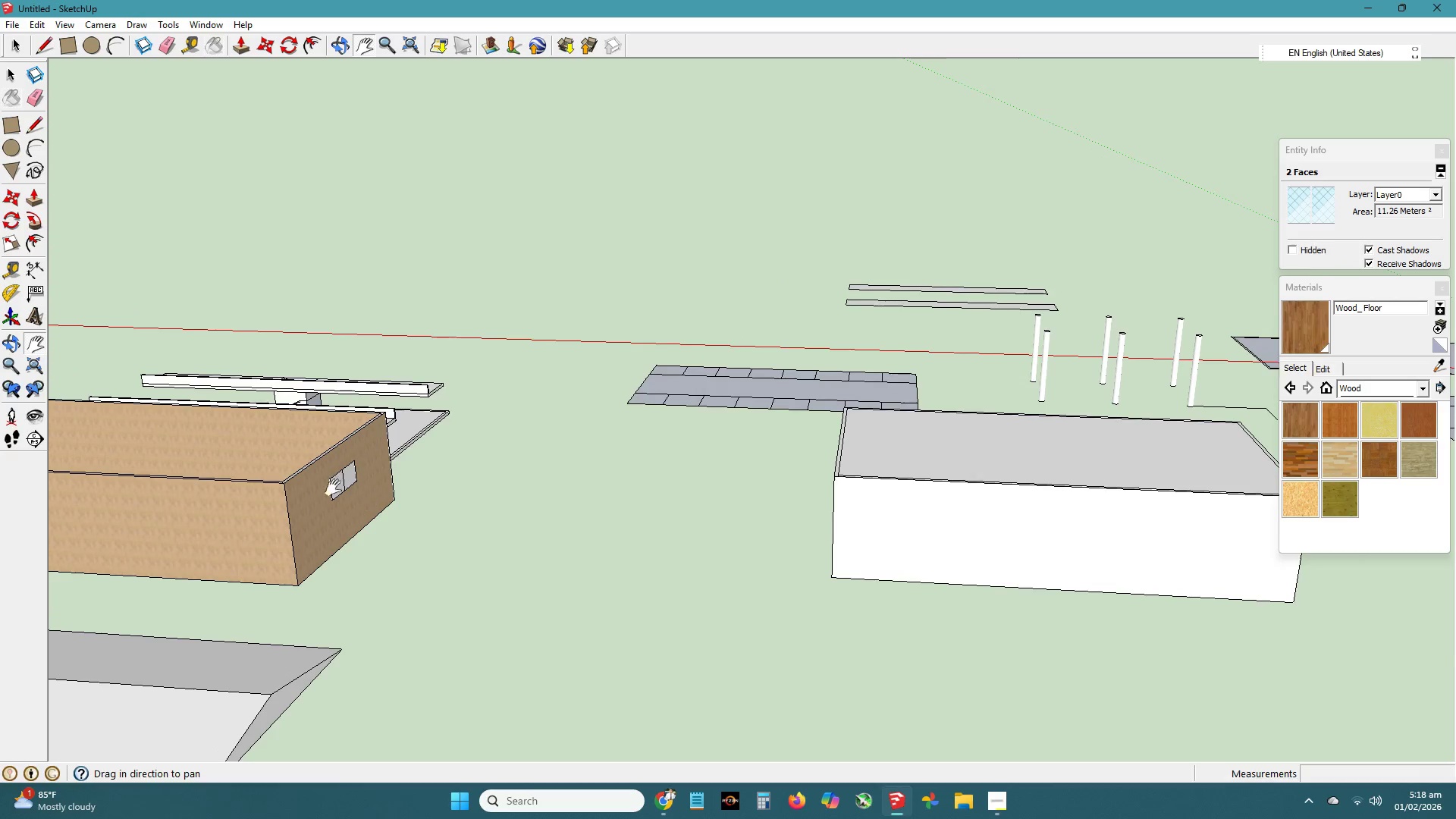 
scroll: coordinate [246, 473], scroll_direction: up, amount: 6.0
 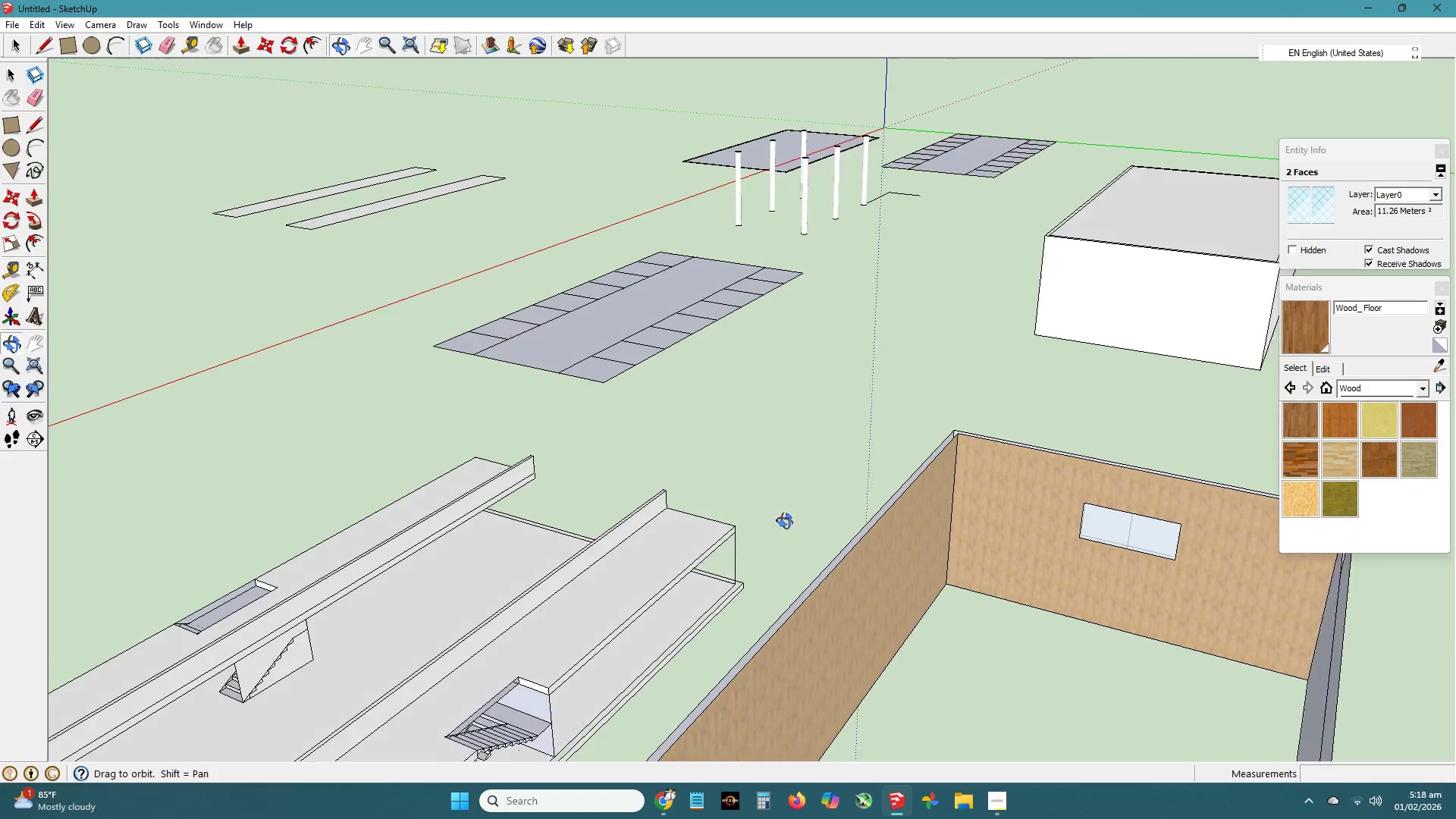 
key(H)
 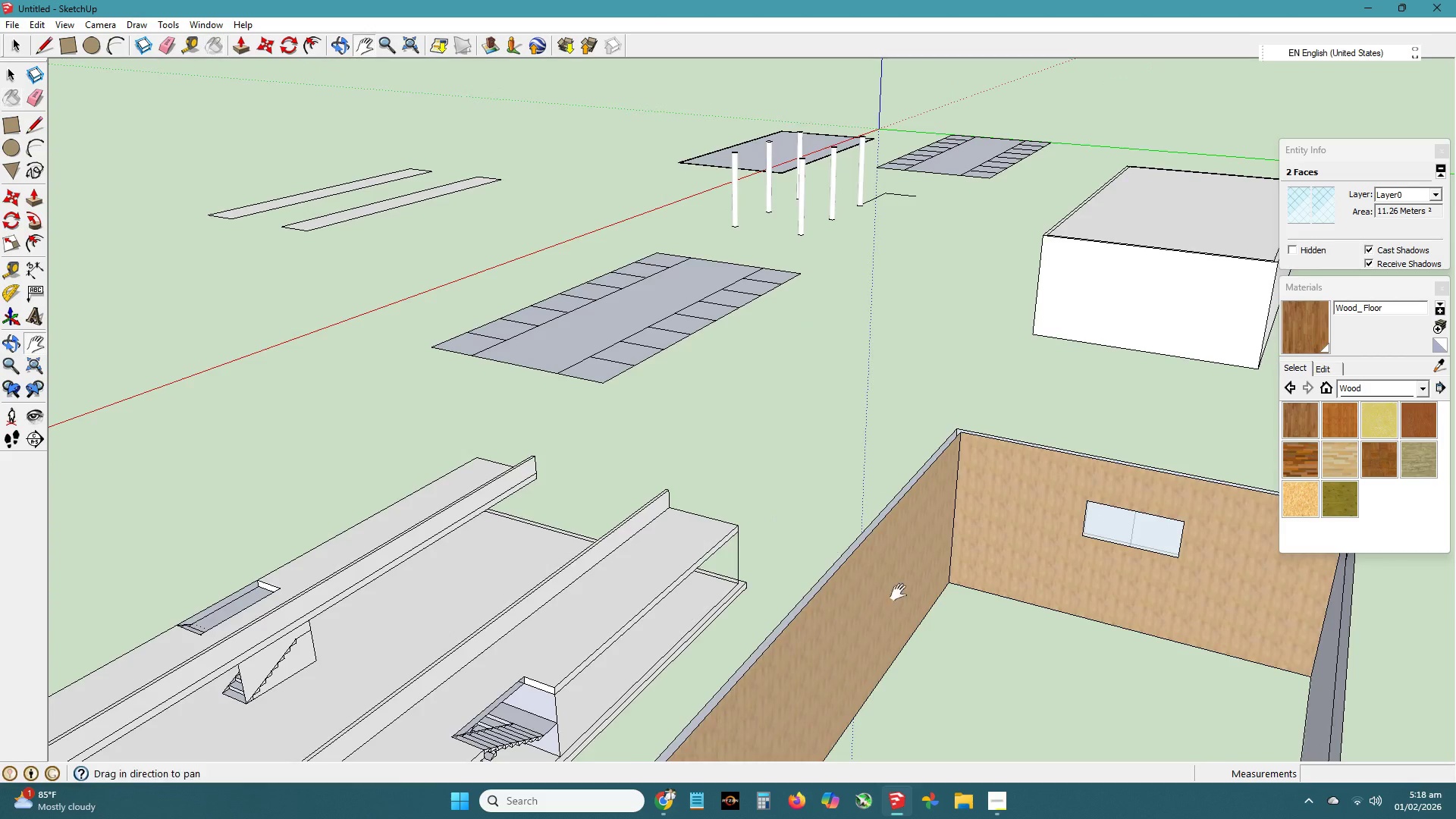 
left_click_drag(start_coordinate=[899, 592], to_coordinate=[699, 381])
 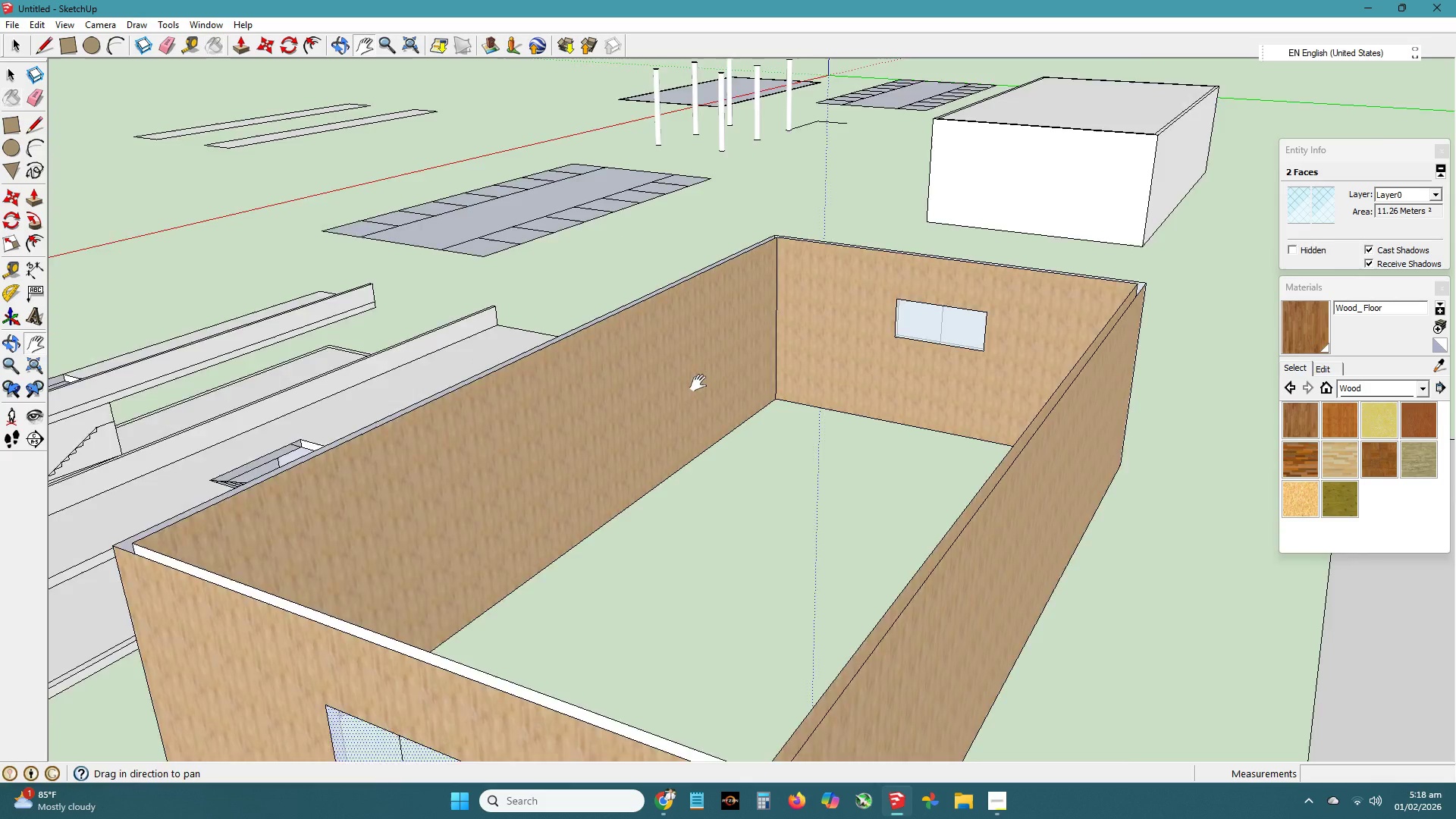 
scroll: coordinate [701, 387], scroll_direction: down, amount: 3.0
 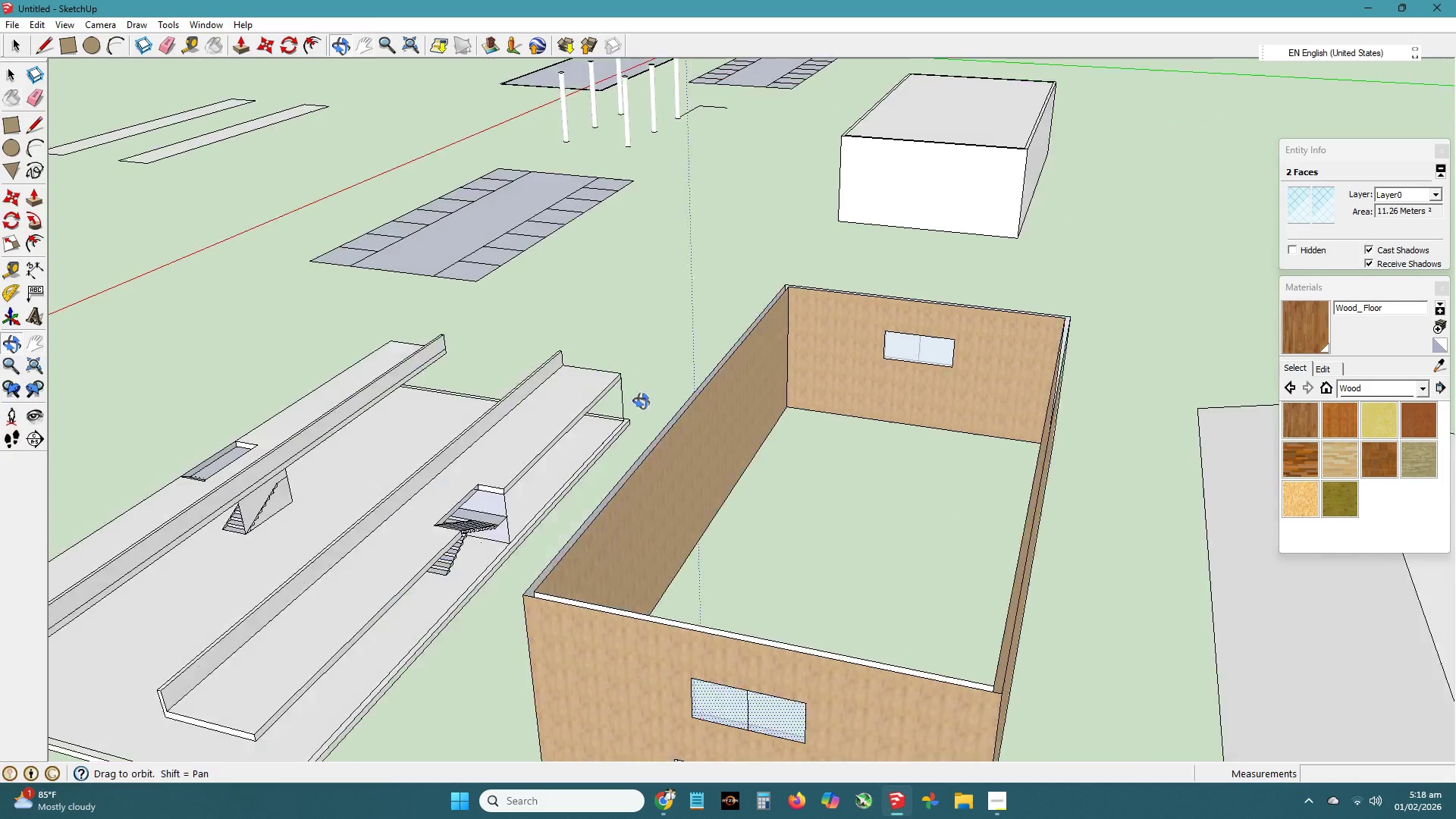 
key(H)
 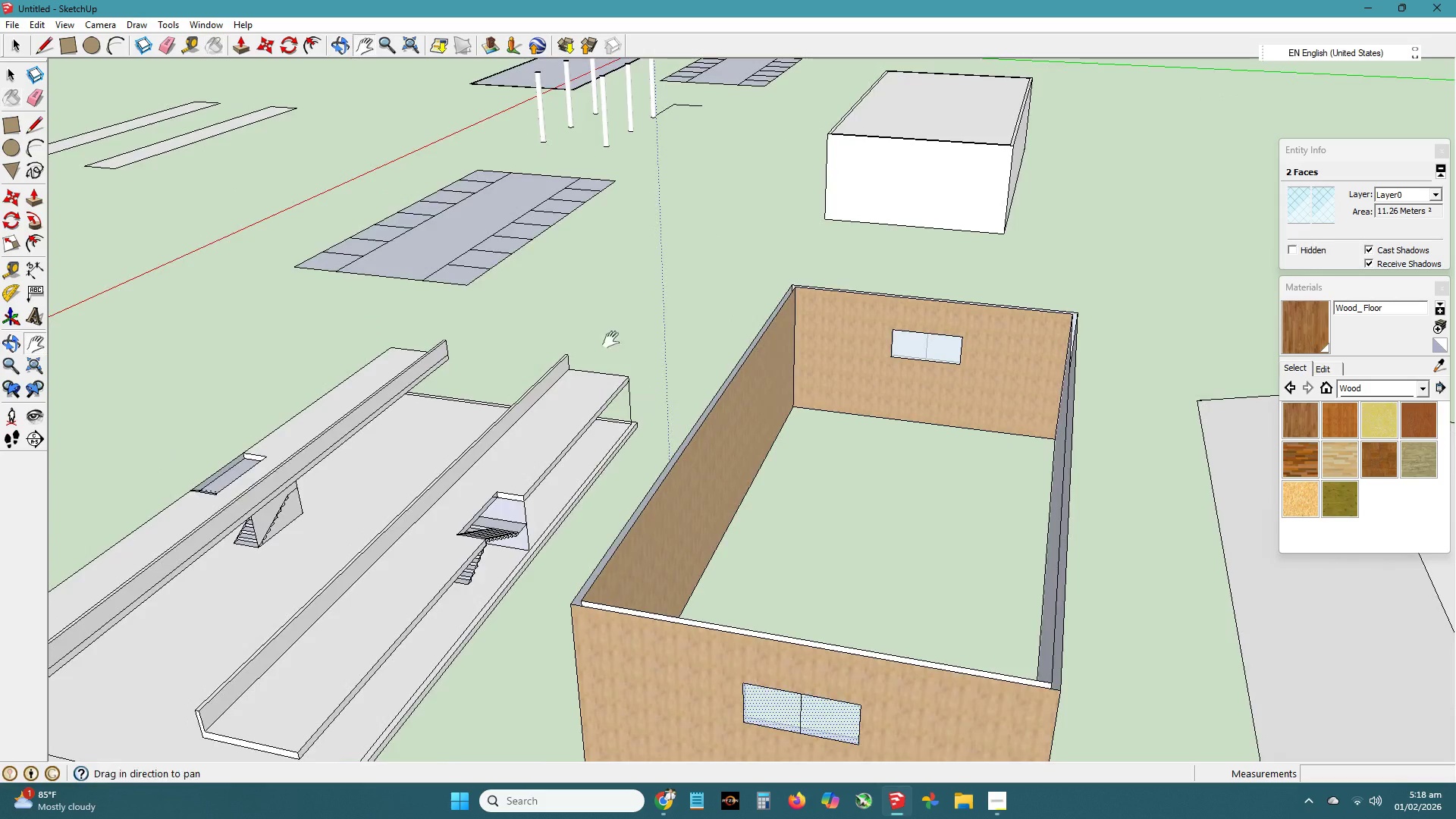 
left_click_drag(start_coordinate=[602, 318], to_coordinate=[675, 519])
 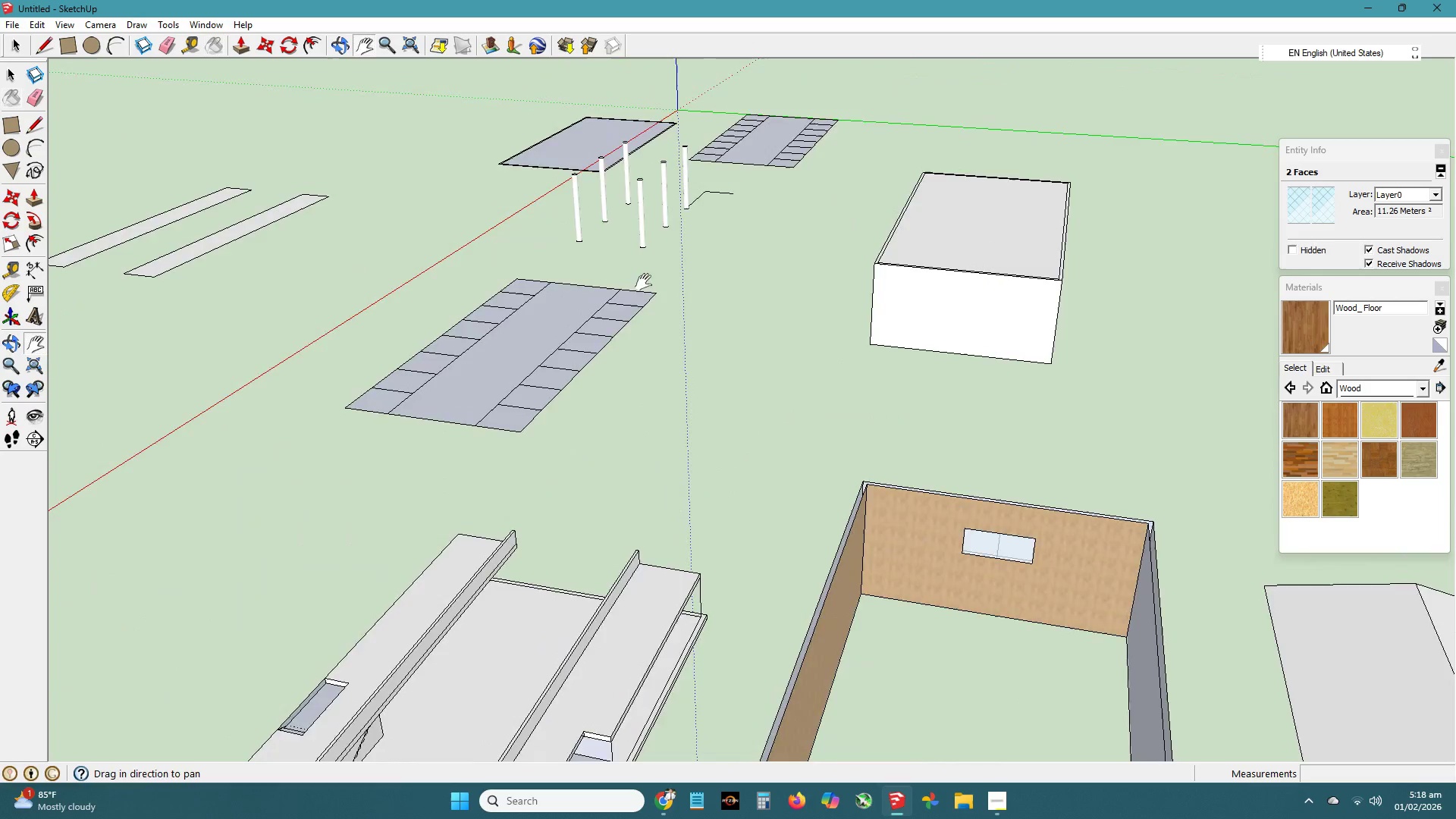 
left_click_drag(start_coordinate=[643, 278], to_coordinate=[657, 484])
 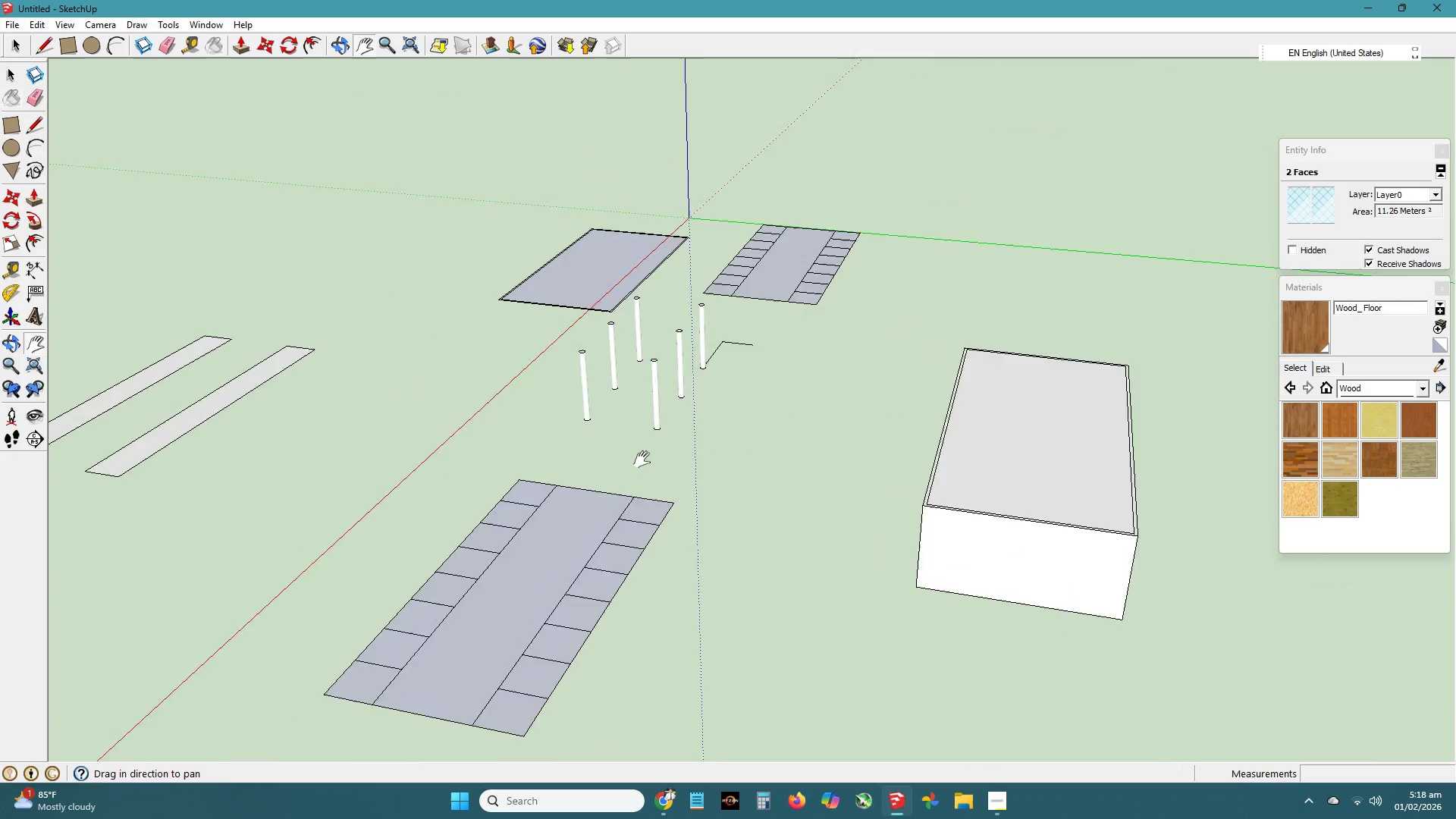 
left_click_drag(start_coordinate=[695, 368], to_coordinate=[699, 464])
 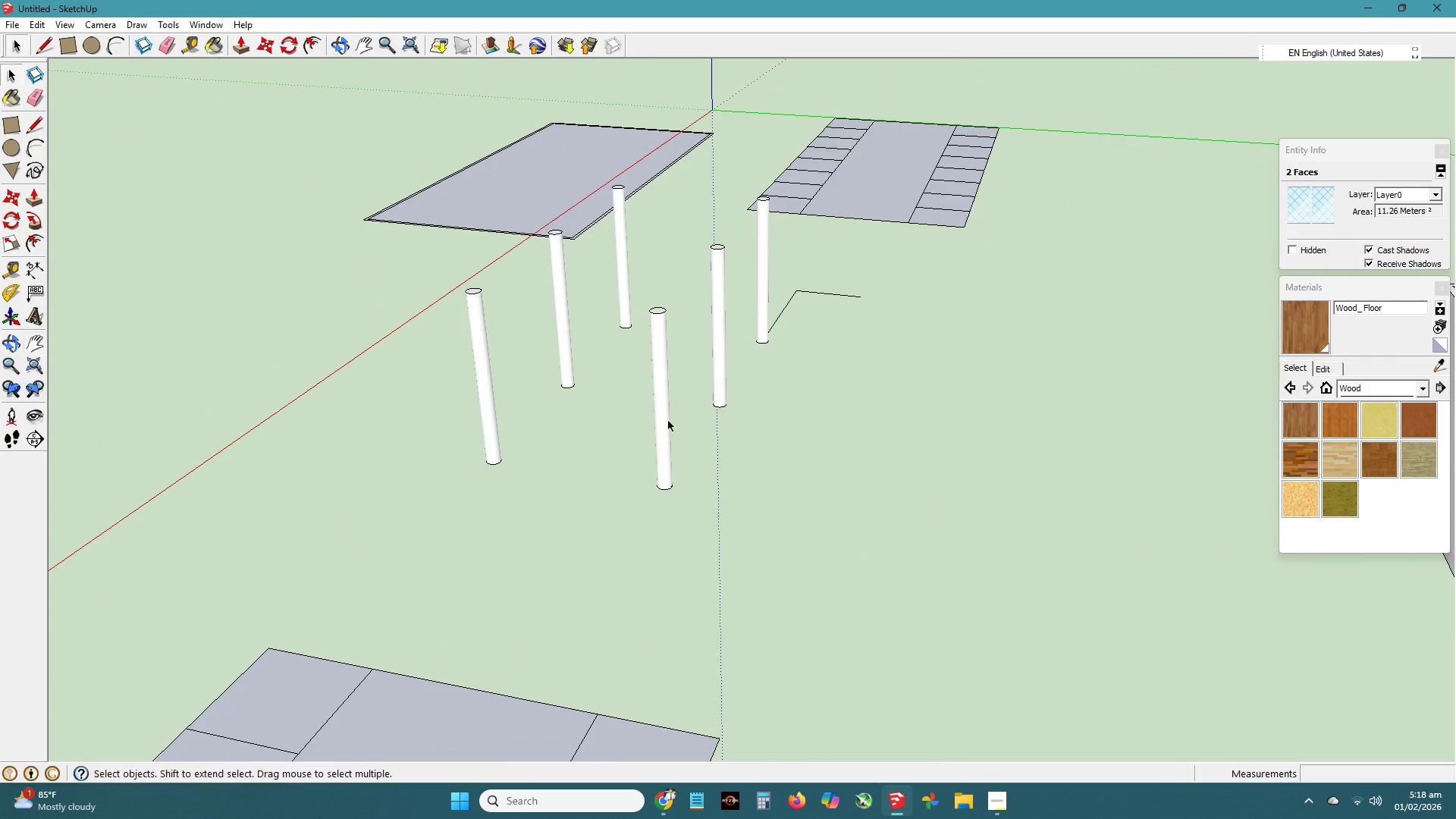 
scroll: coordinate [684, 435], scroll_direction: up, amount: 12.0
 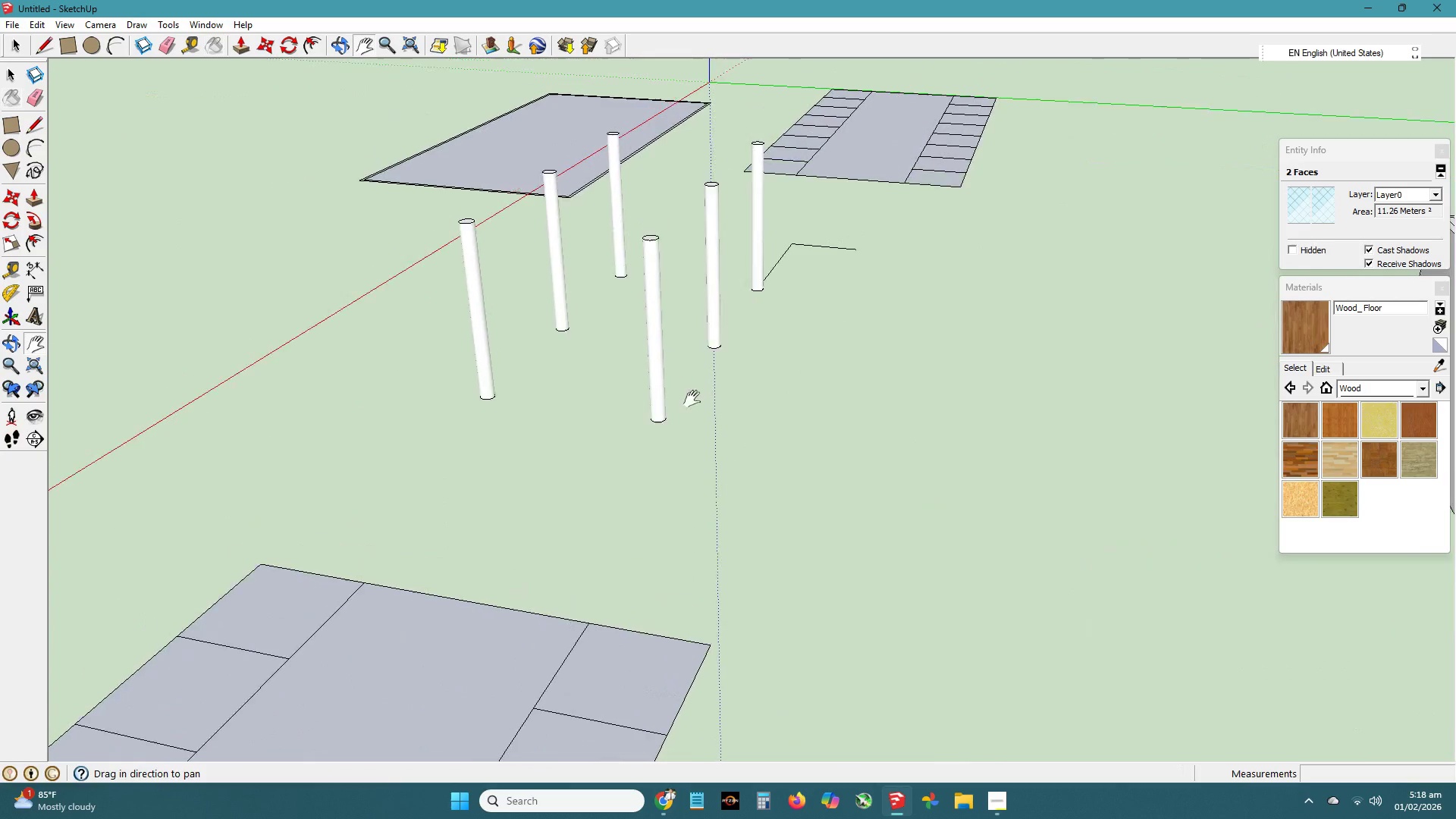 
key(Space)
 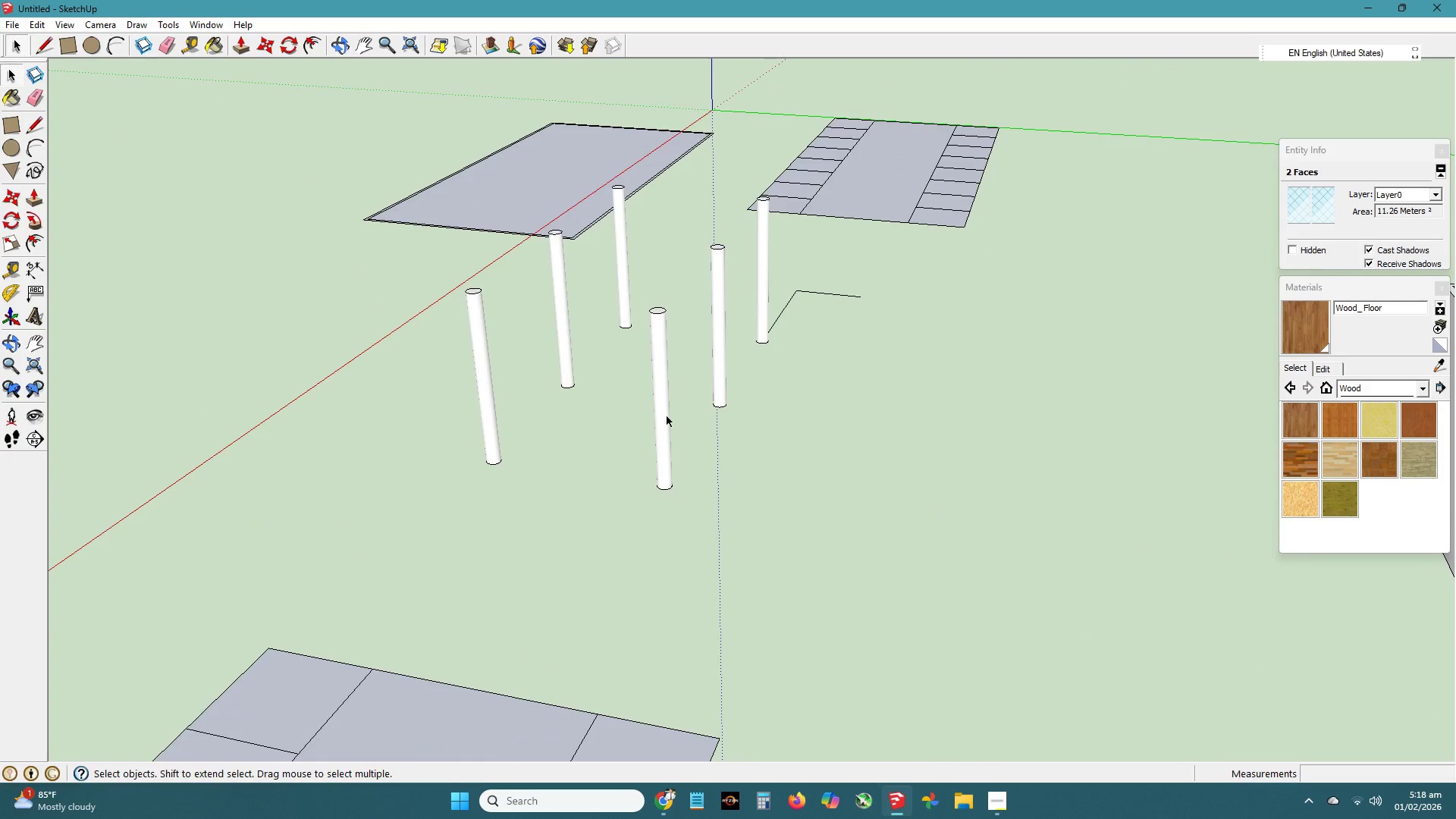 
double_click([667, 416])
 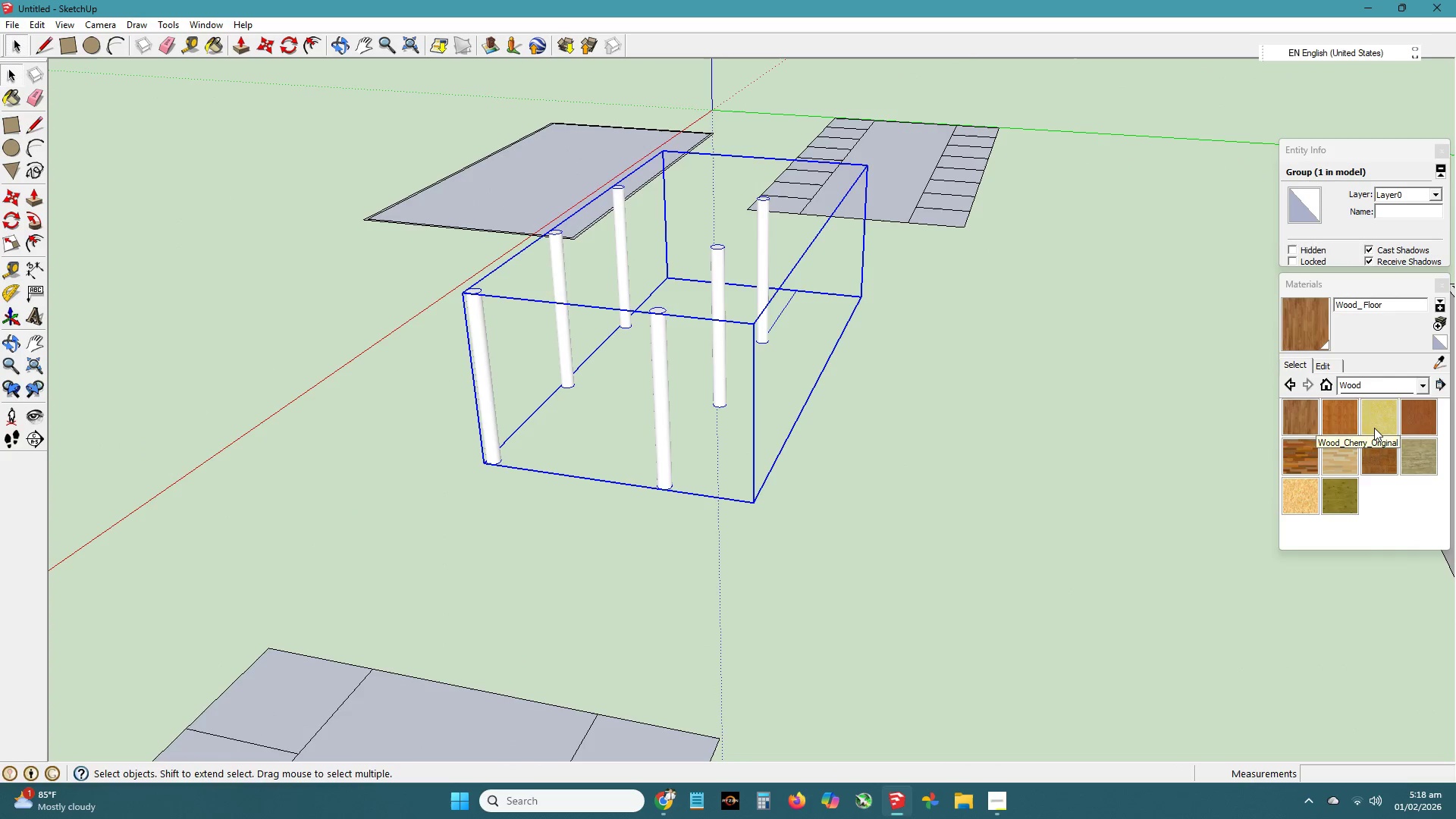 
left_click([1331, 417])
 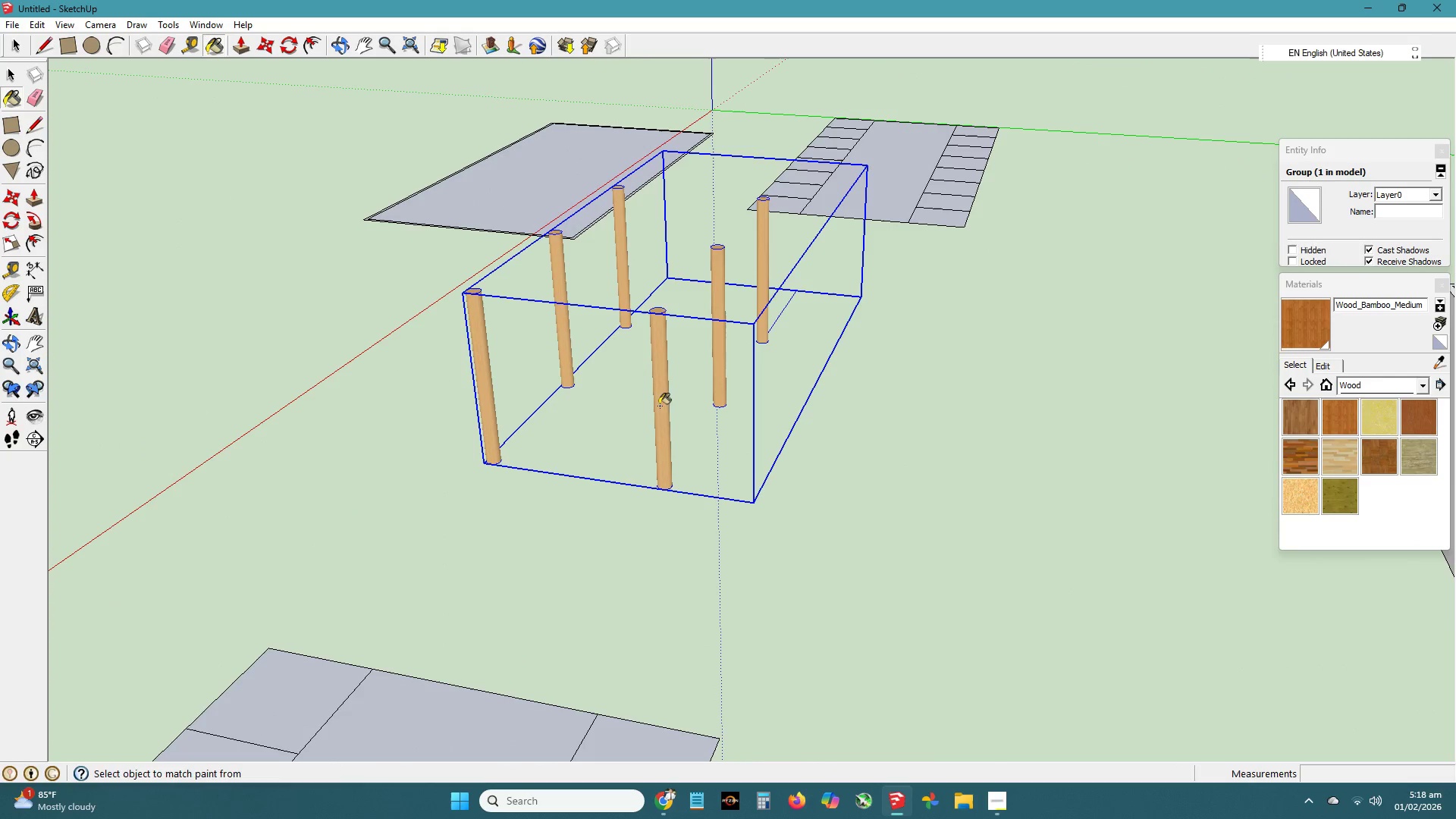 
key(H)
 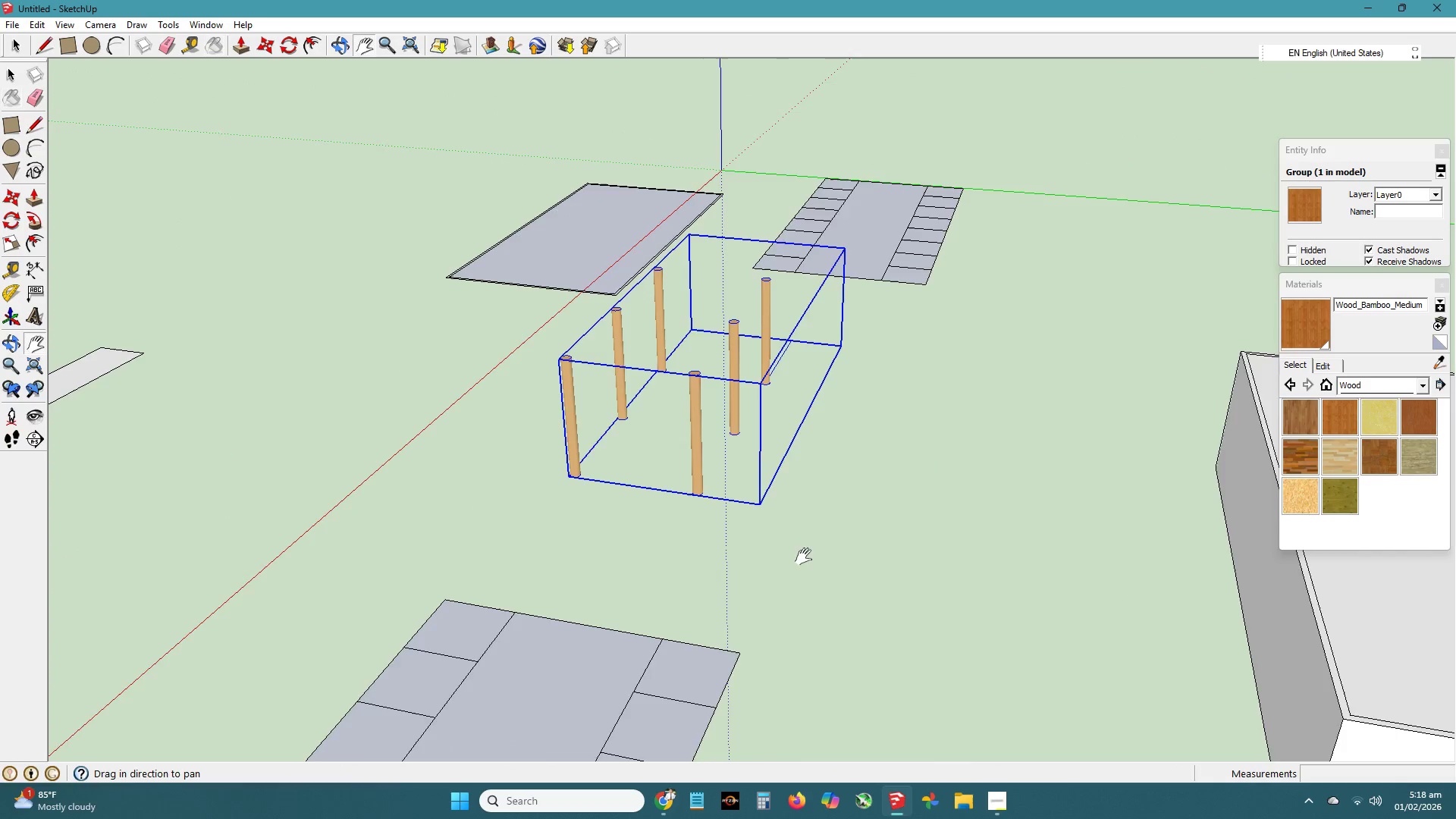 
scroll: coordinate [775, 510], scroll_direction: down, amount: 5.0
 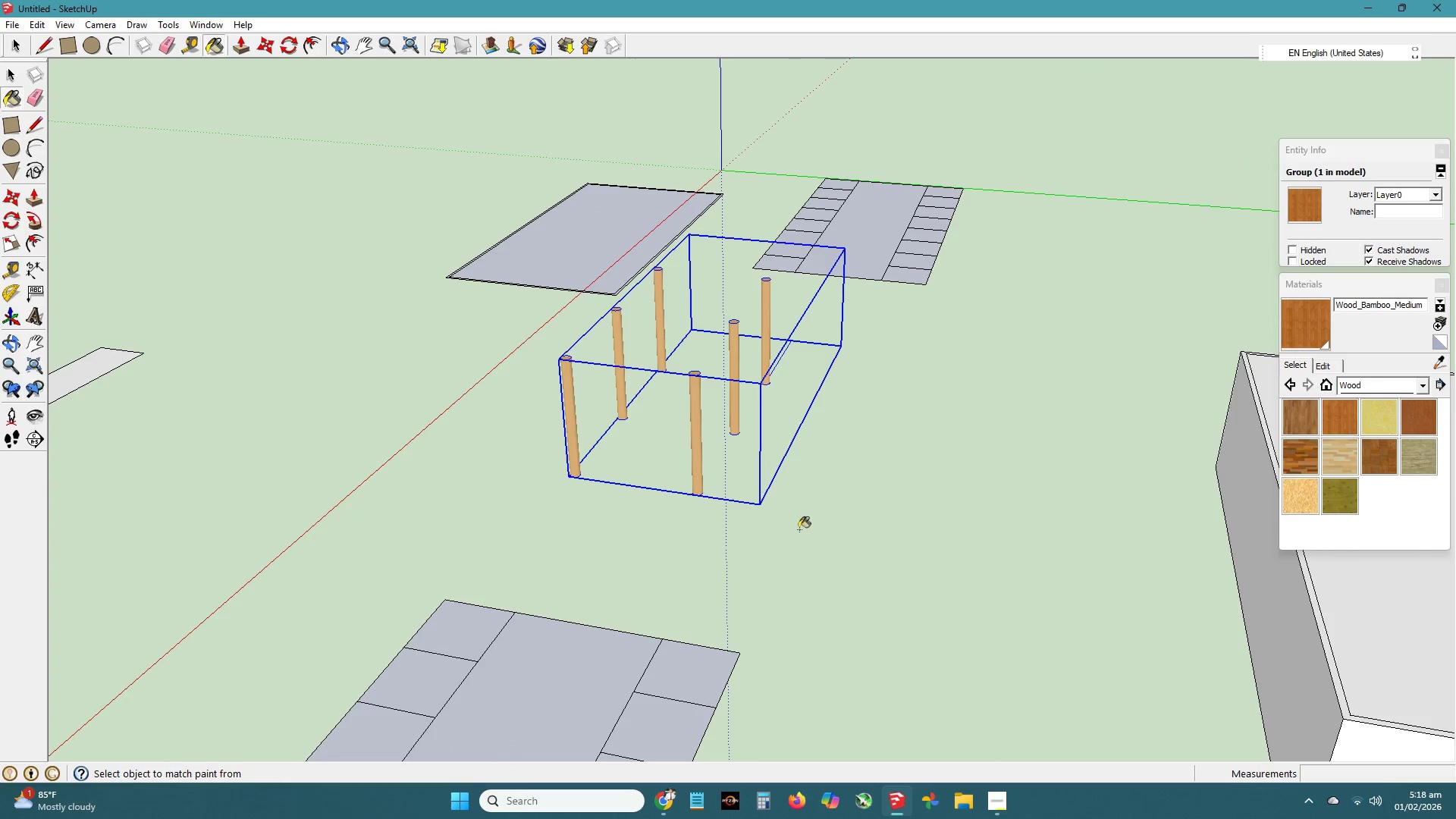 
left_click_drag(start_coordinate=[804, 557], to_coordinate=[717, 369])
 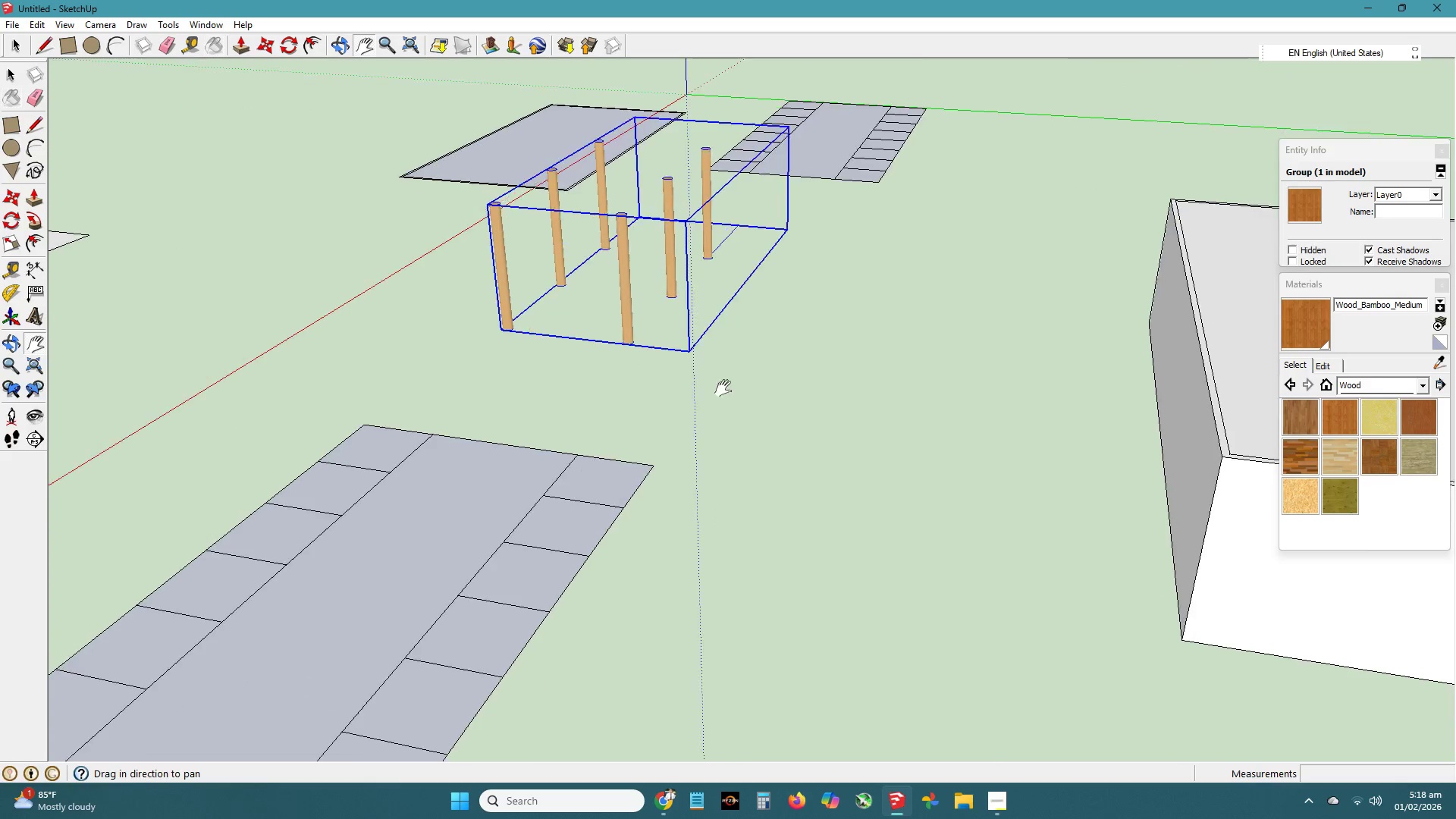 
left_click_drag(start_coordinate=[783, 475], to_coordinate=[720, 307])
 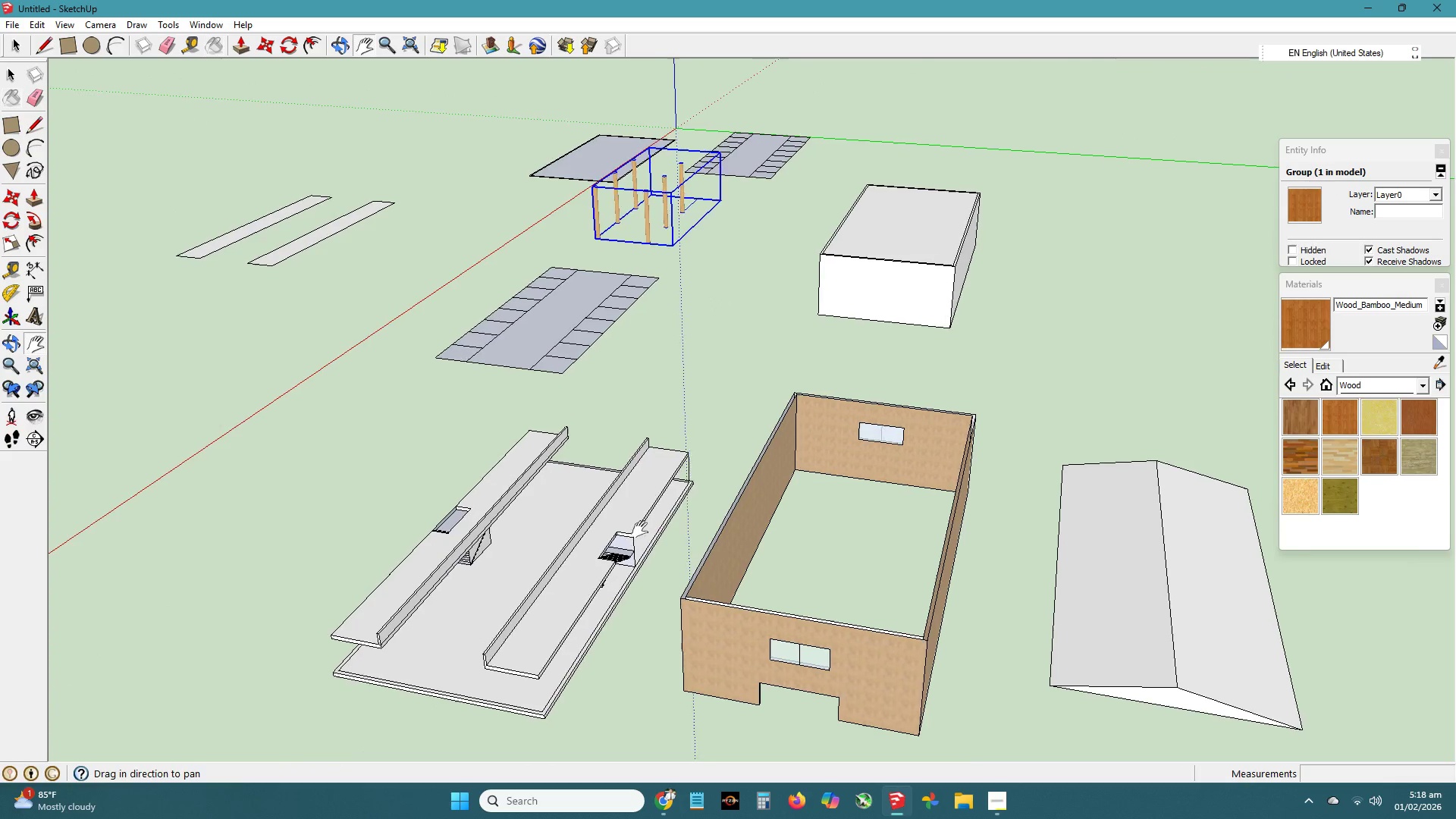 
scroll: coordinate [758, 438], scroll_direction: down, amount: 11.0
 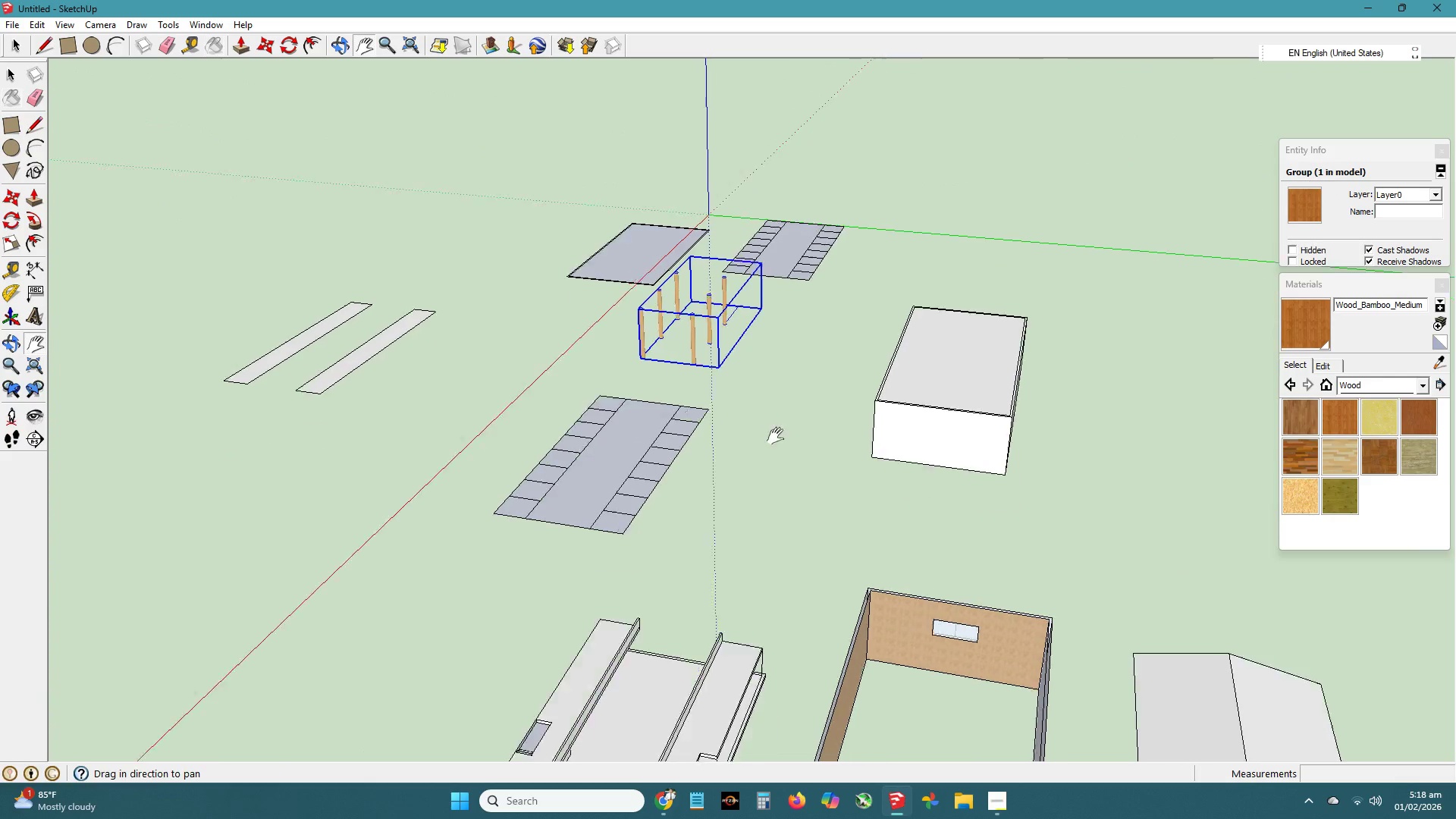 
left_click_drag(start_coordinate=[629, 537], to_coordinate=[690, 506])
 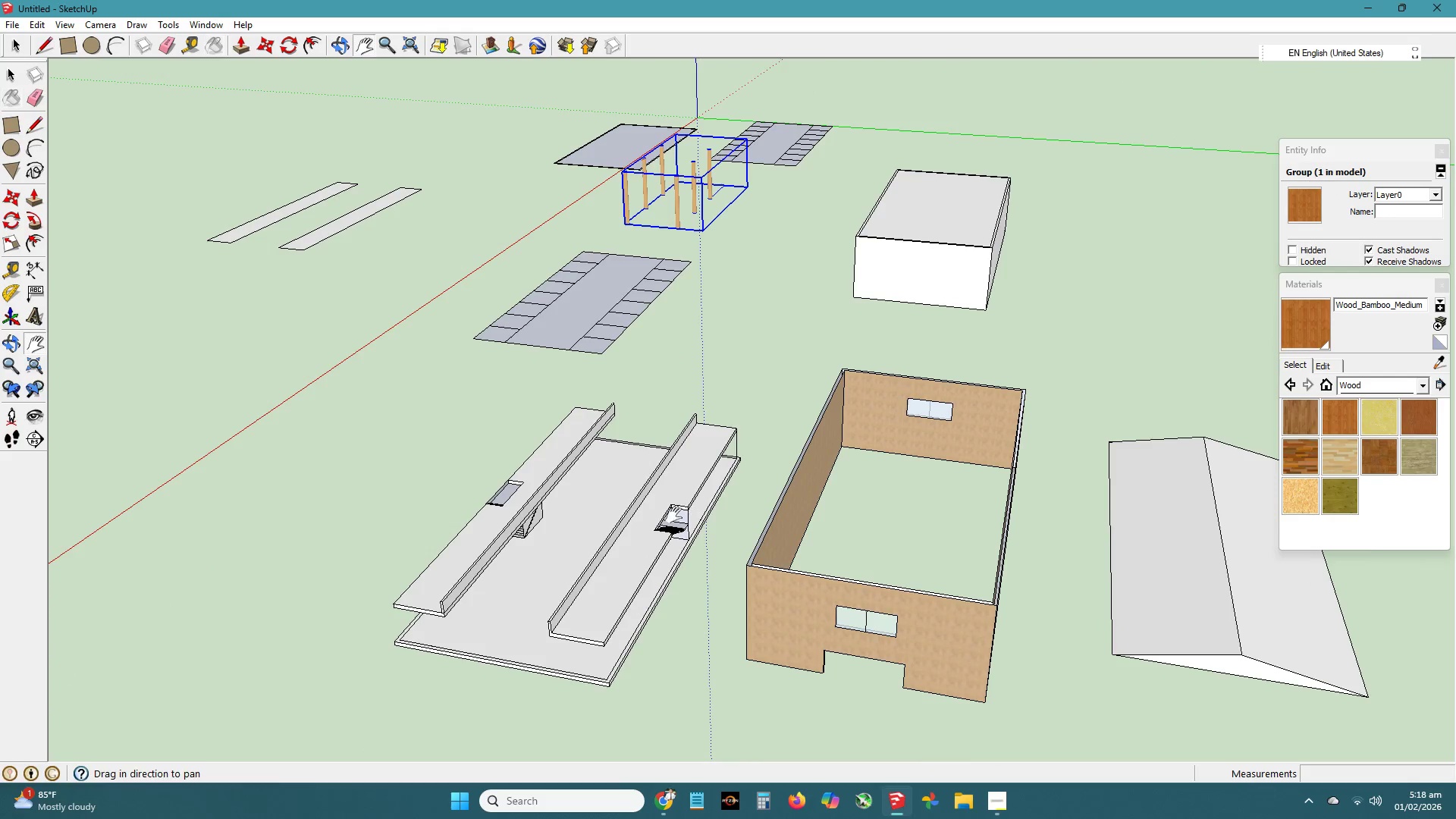 
key(Space)
 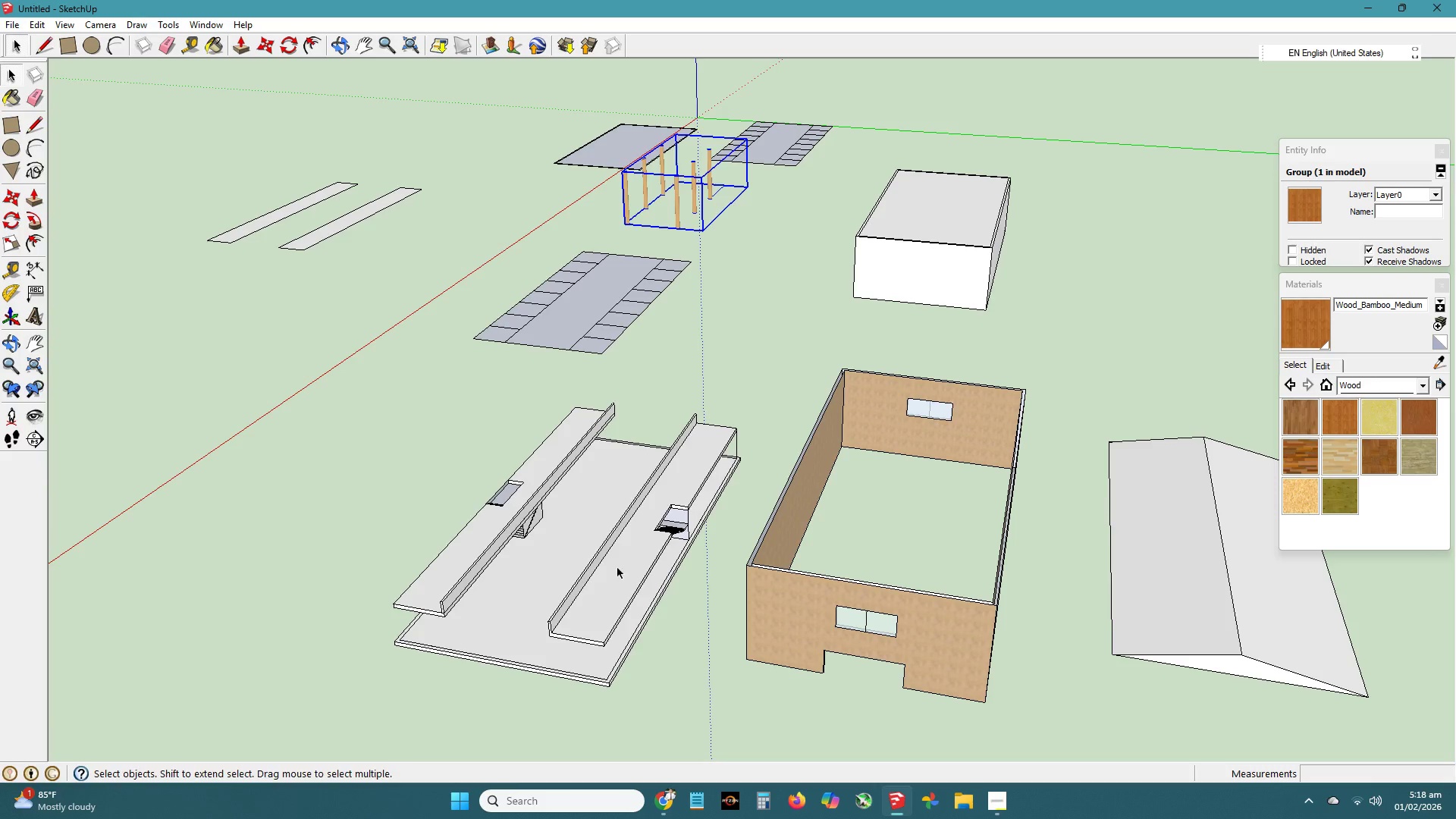 
left_click([618, 568])
 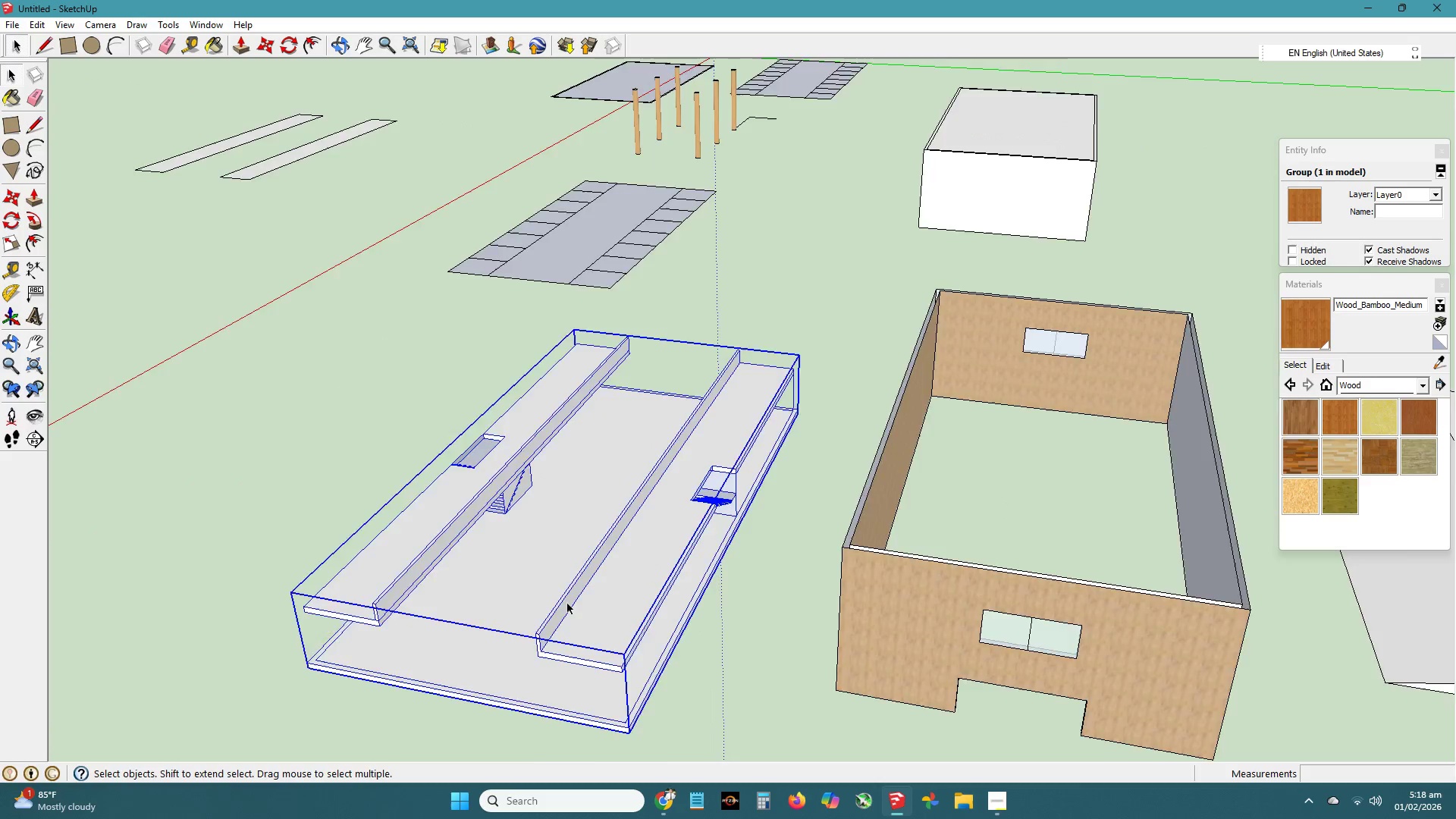 
double_click([588, 617])
 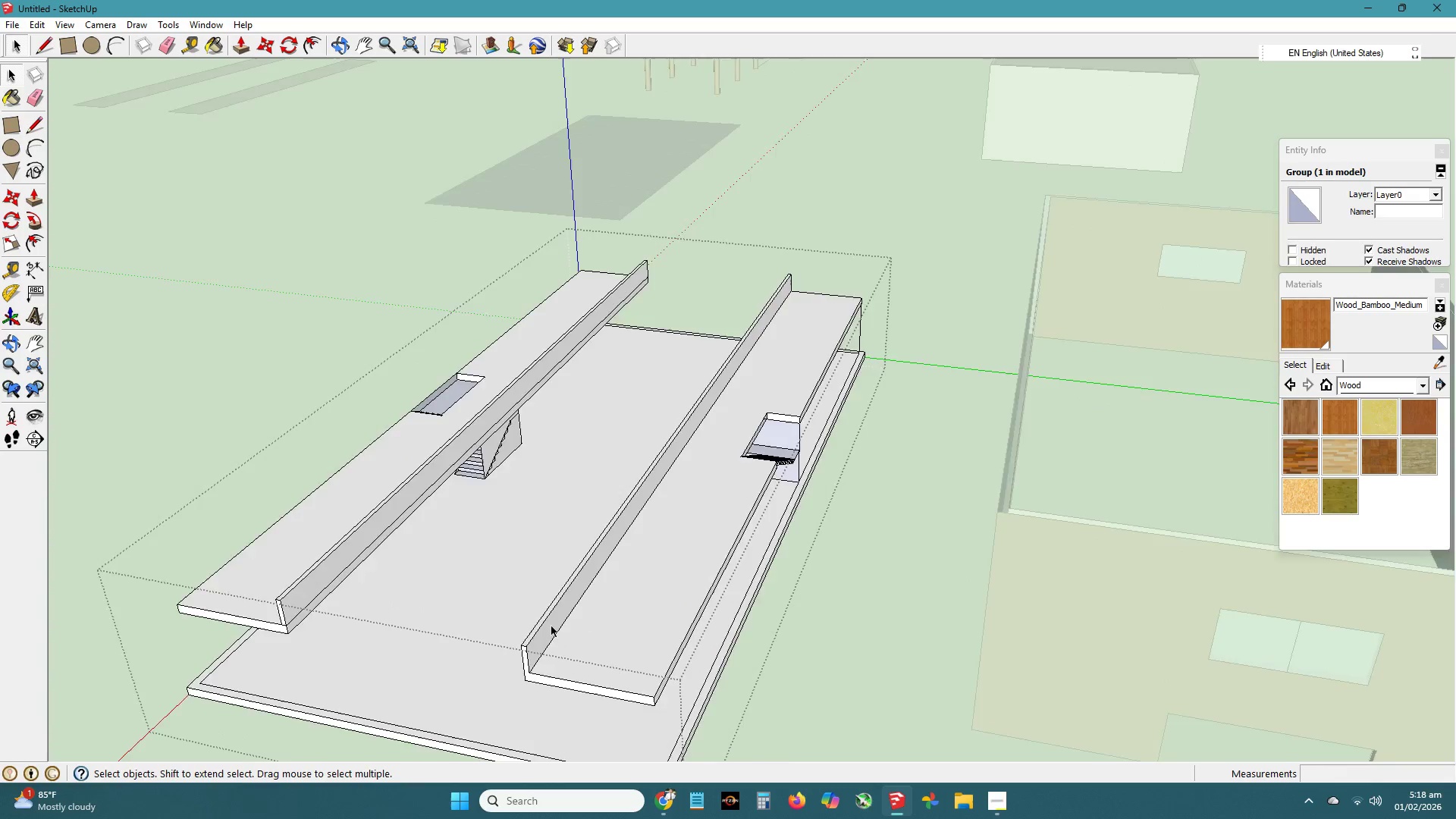 
scroll: coordinate [563, 610], scroll_direction: up, amount: 7.0
 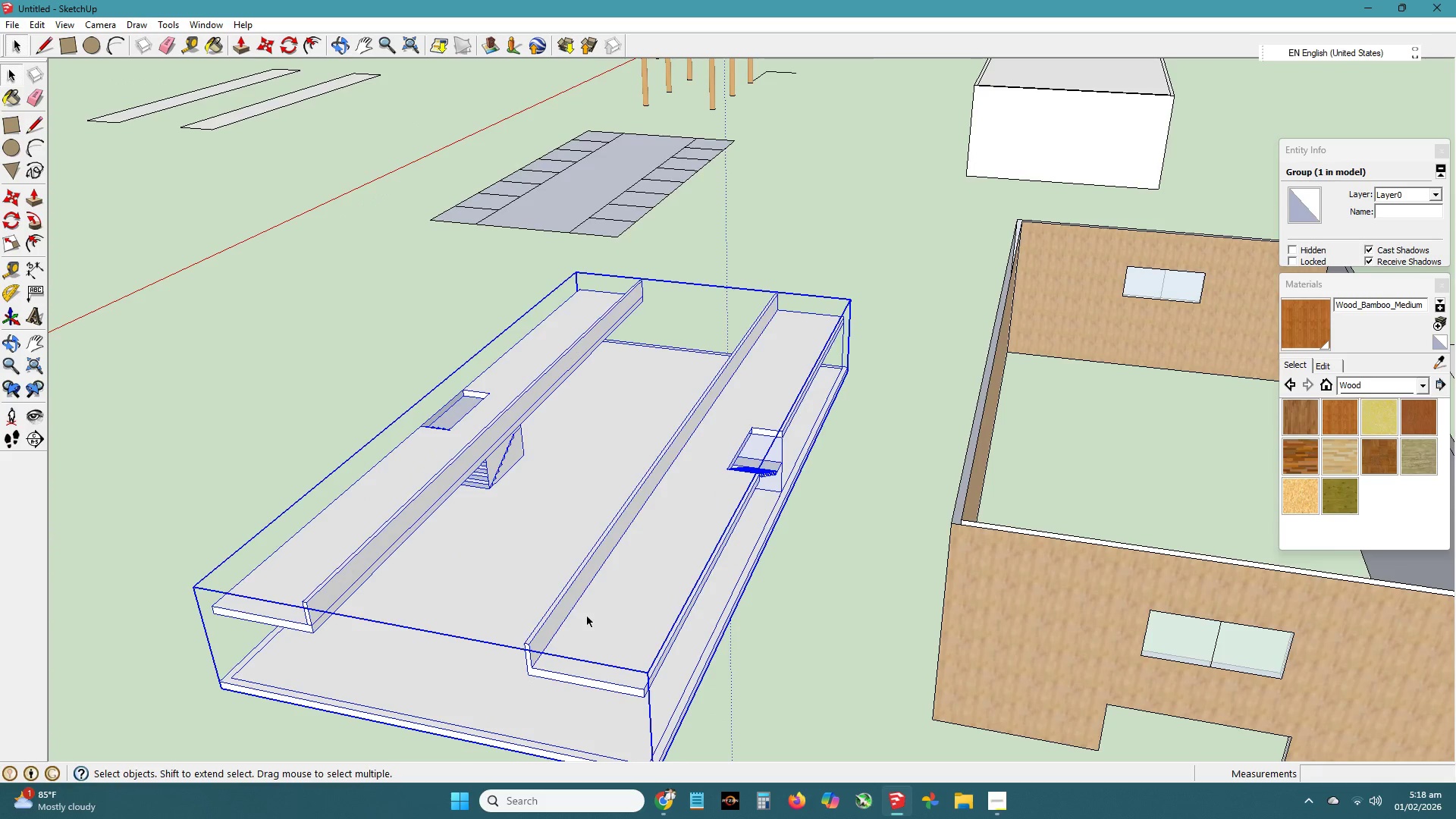 
left_click([538, 634])
 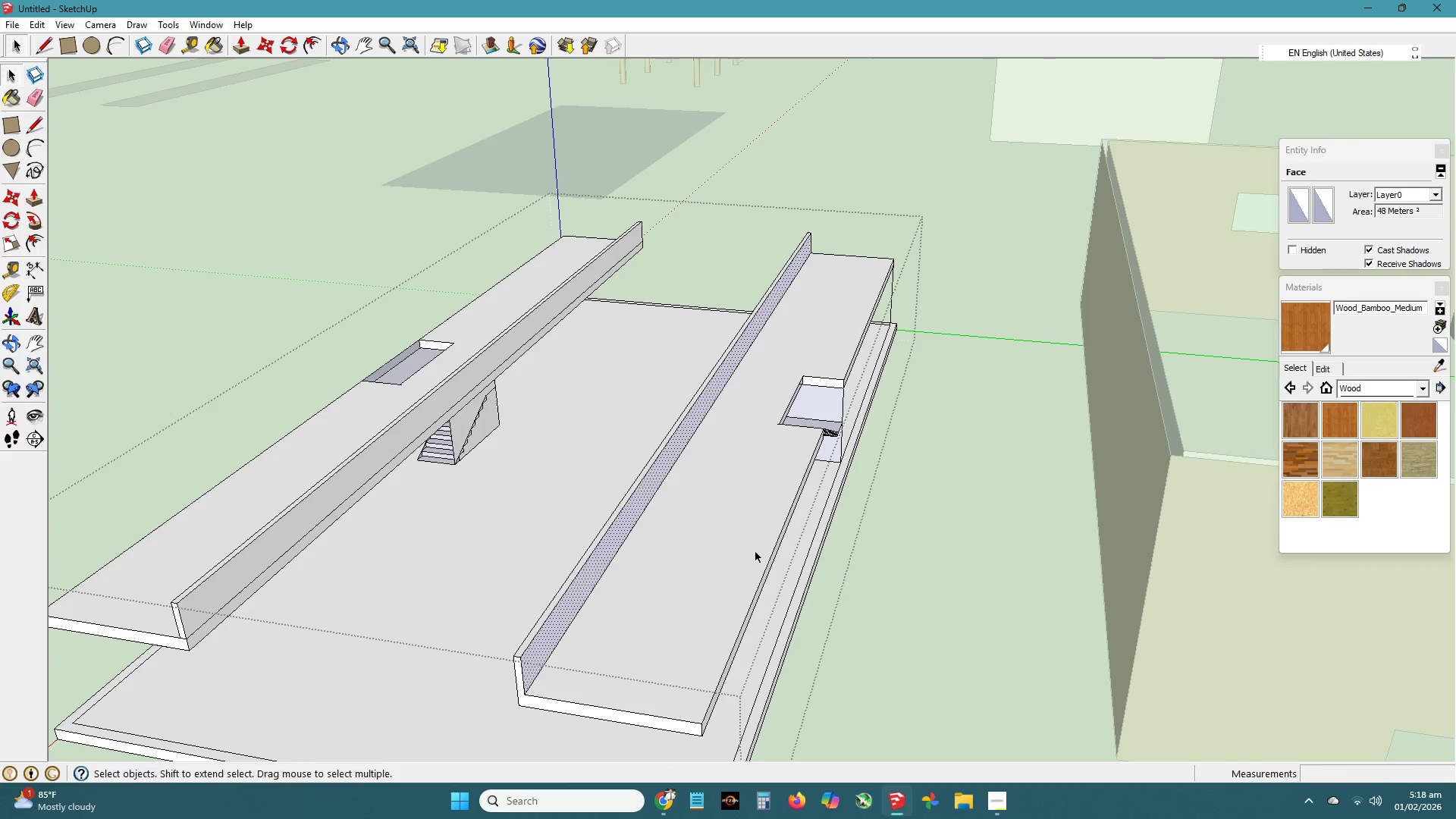 
scroll: coordinate [610, 563], scroll_direction: up, amount: 5.0
 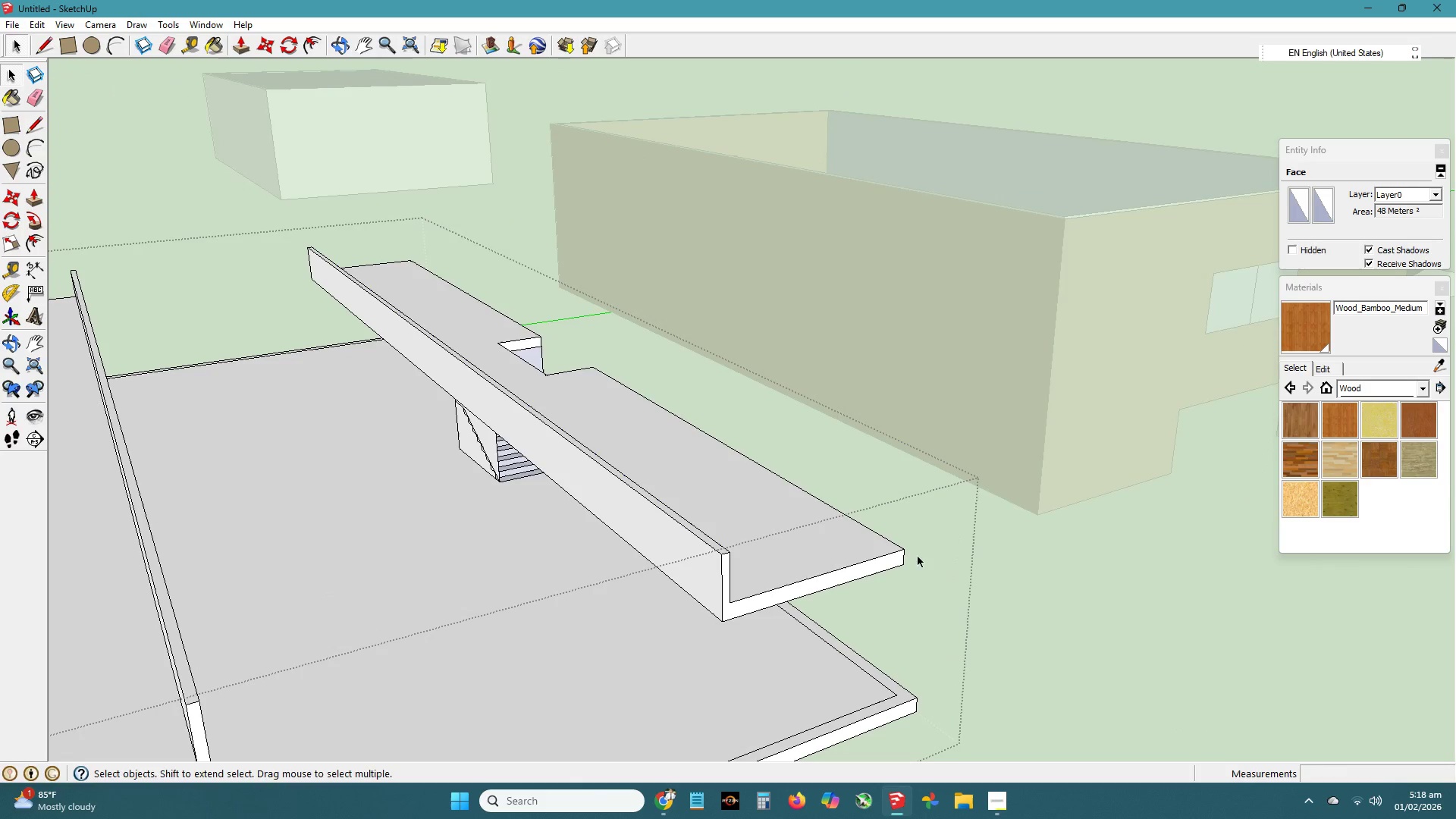 
left_click([704, 582])
 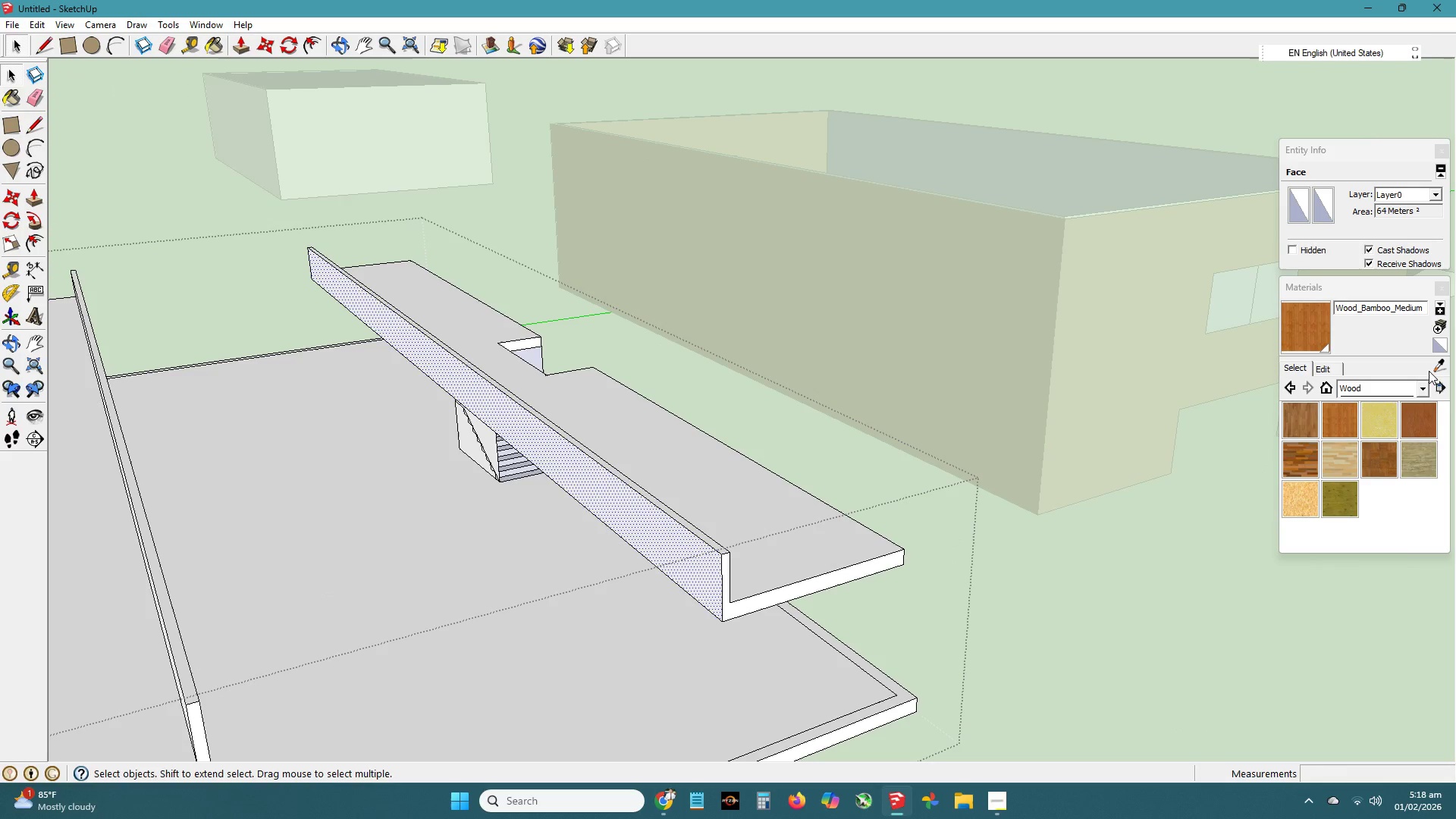 
left_click([1426, 384])
 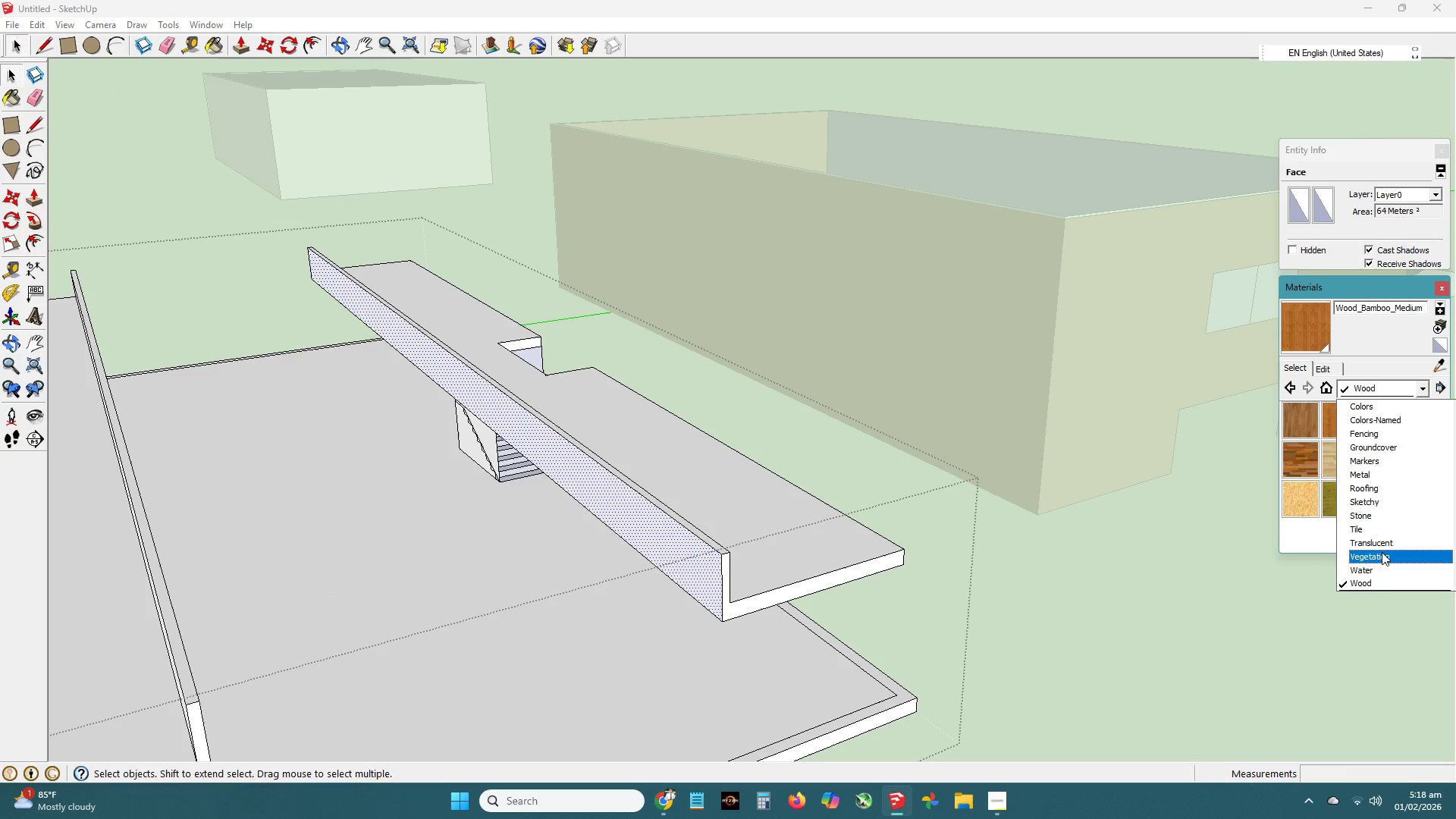 
wait(8.47)
 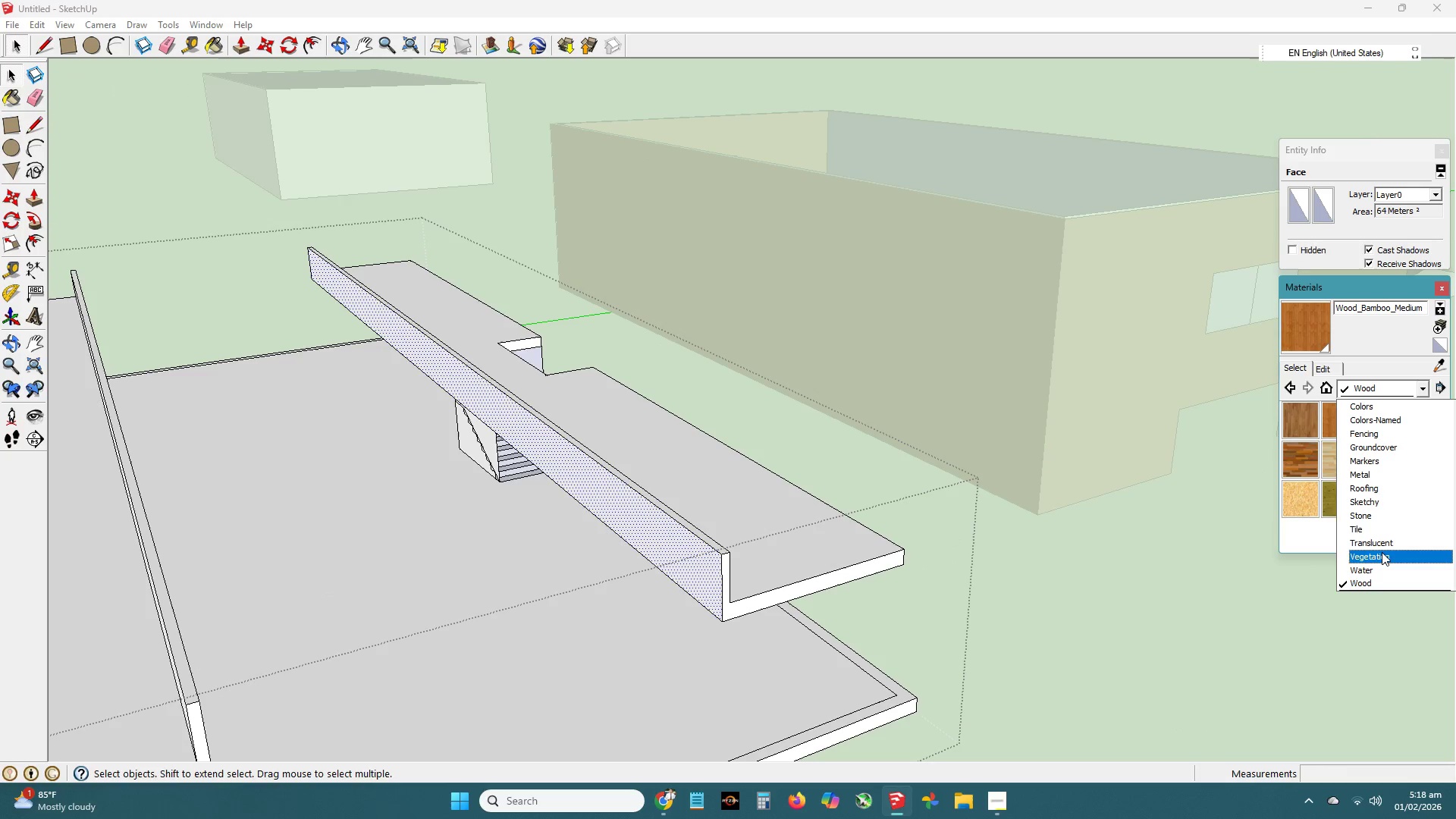 
left_click([1376, 496])
 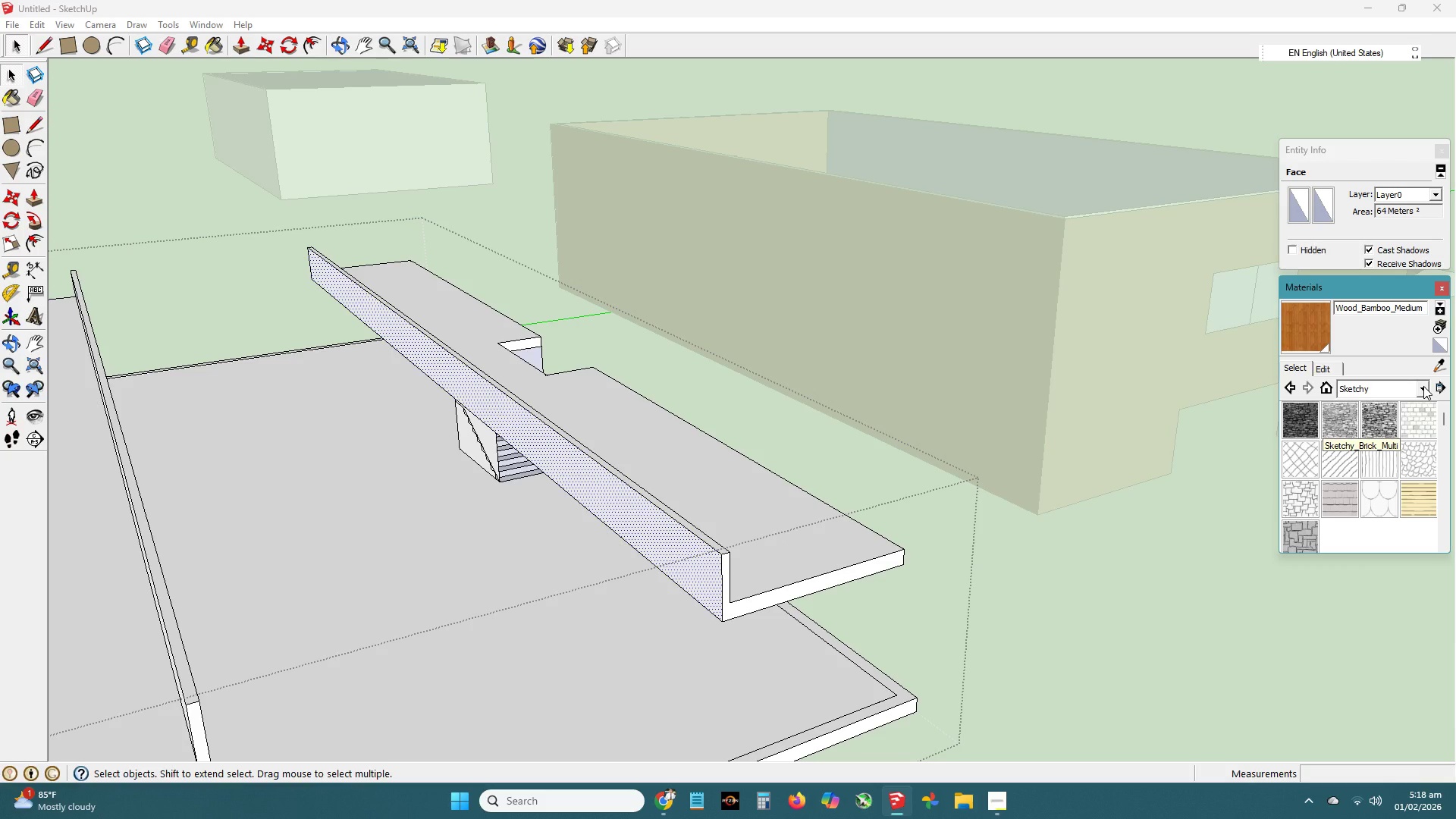 
wait(6.28)
 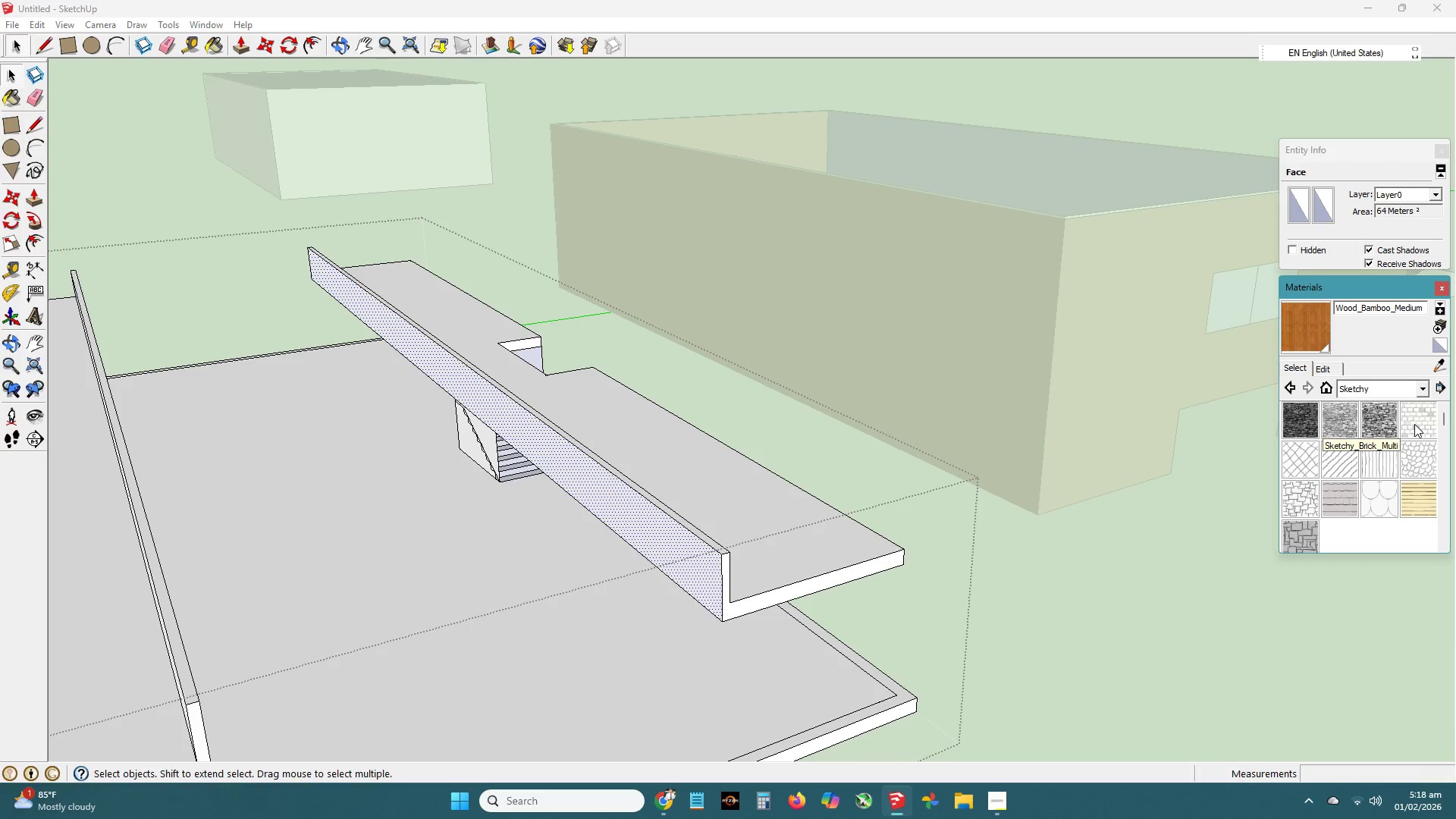 
left_click([1196, 507])
 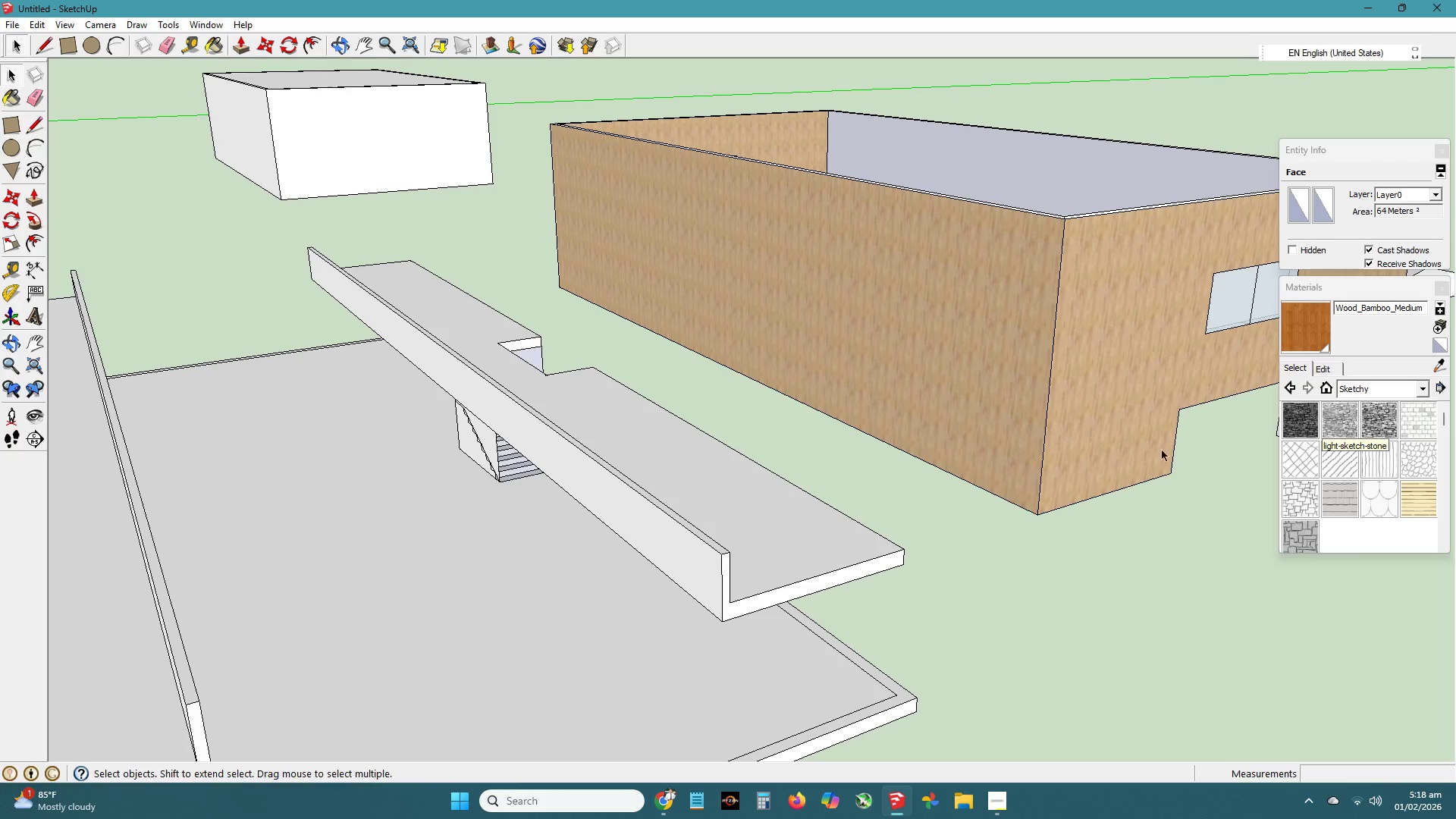 
left_click([1148, 417])
 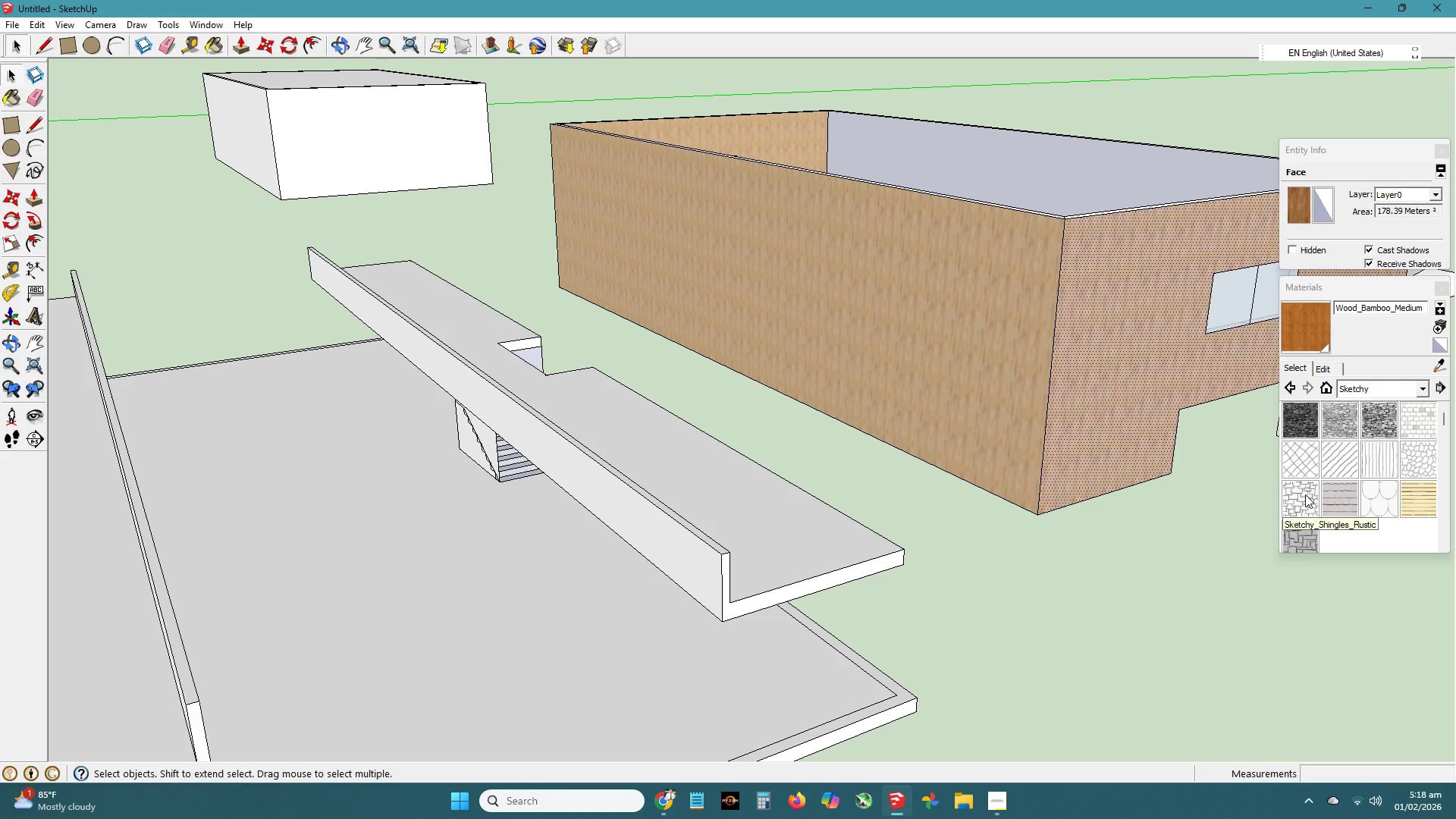 
double_click([1111, 374])
 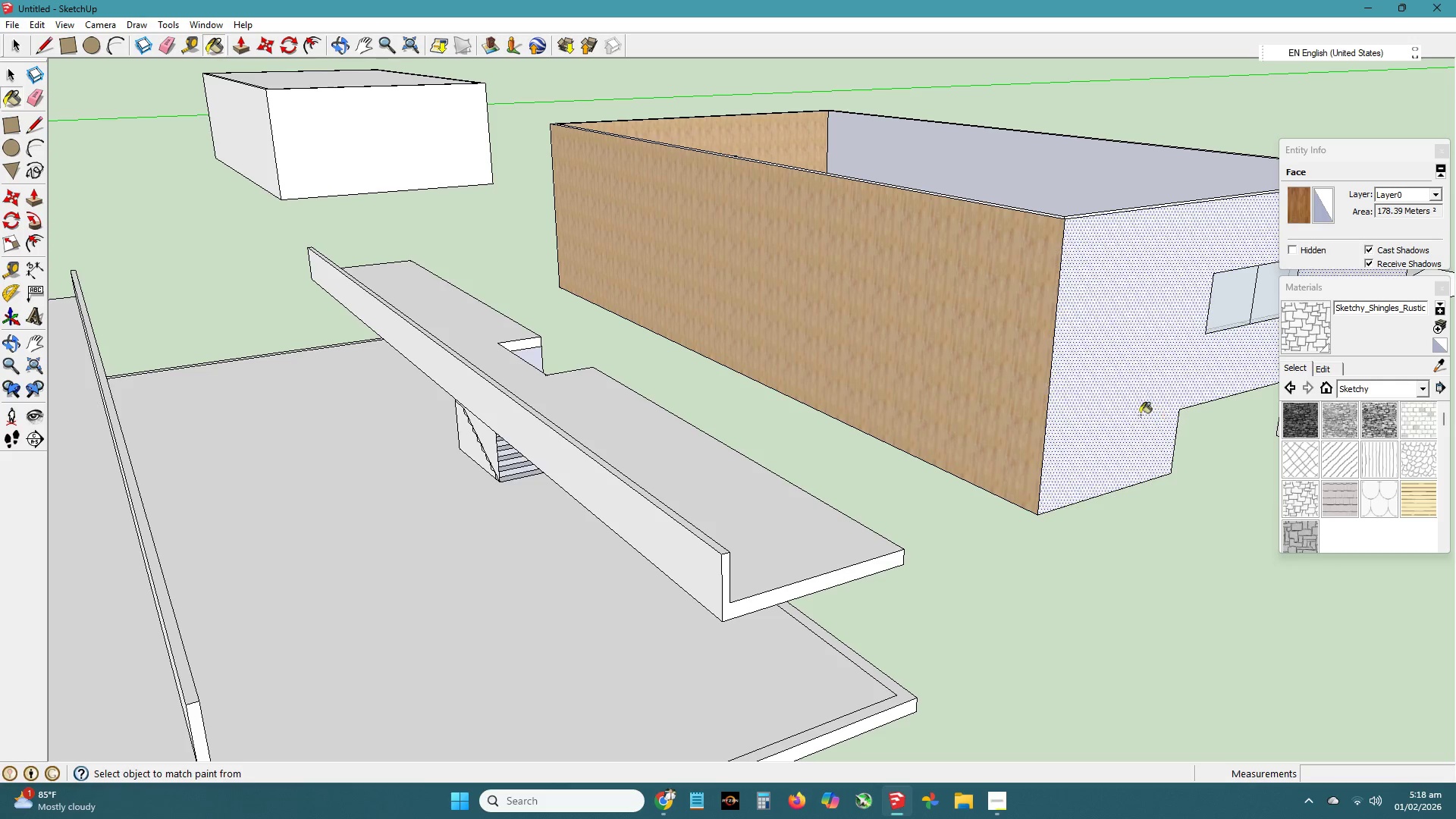 
left_click([1018, 377])
 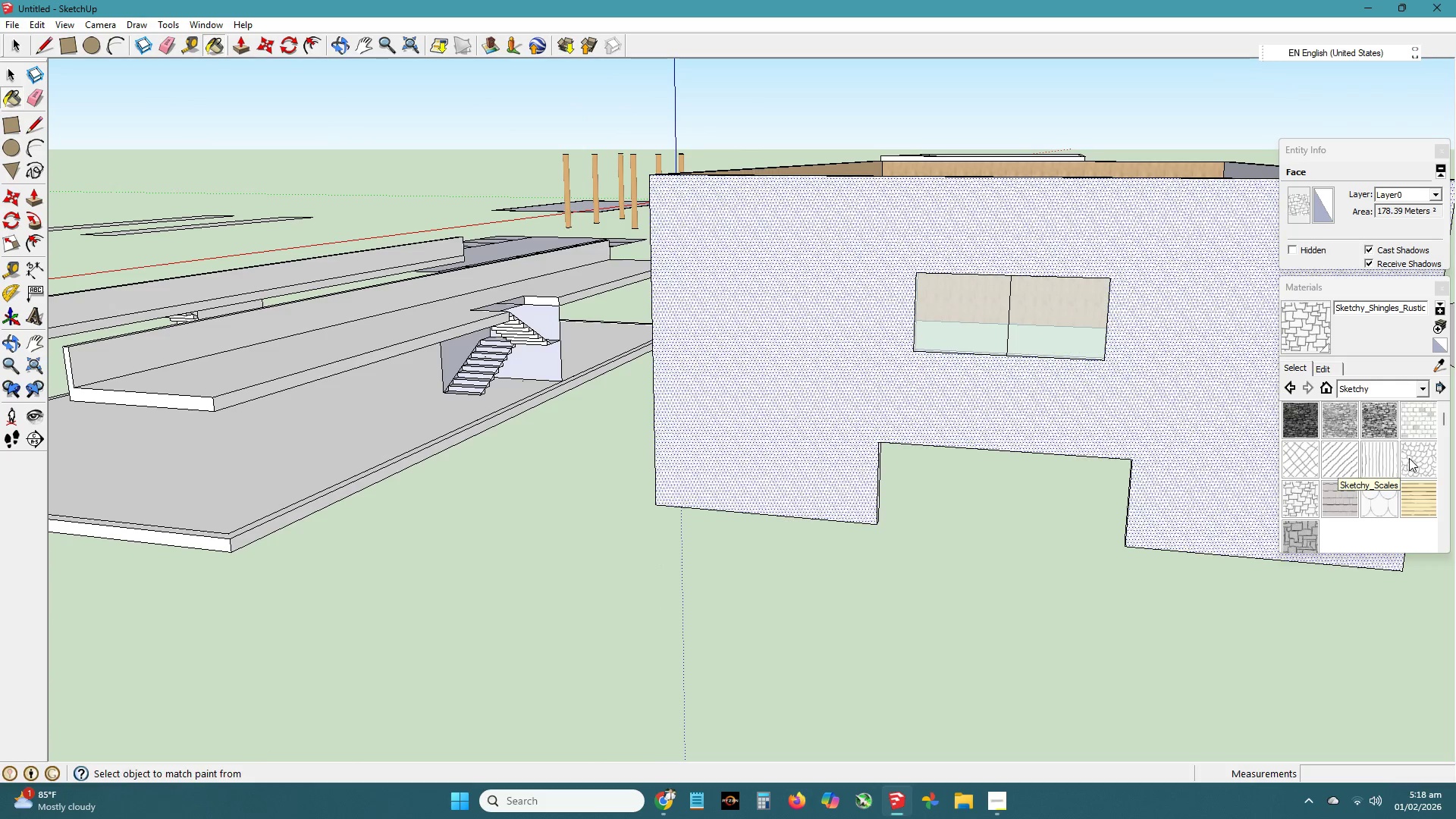 
double_click([950, 347])
 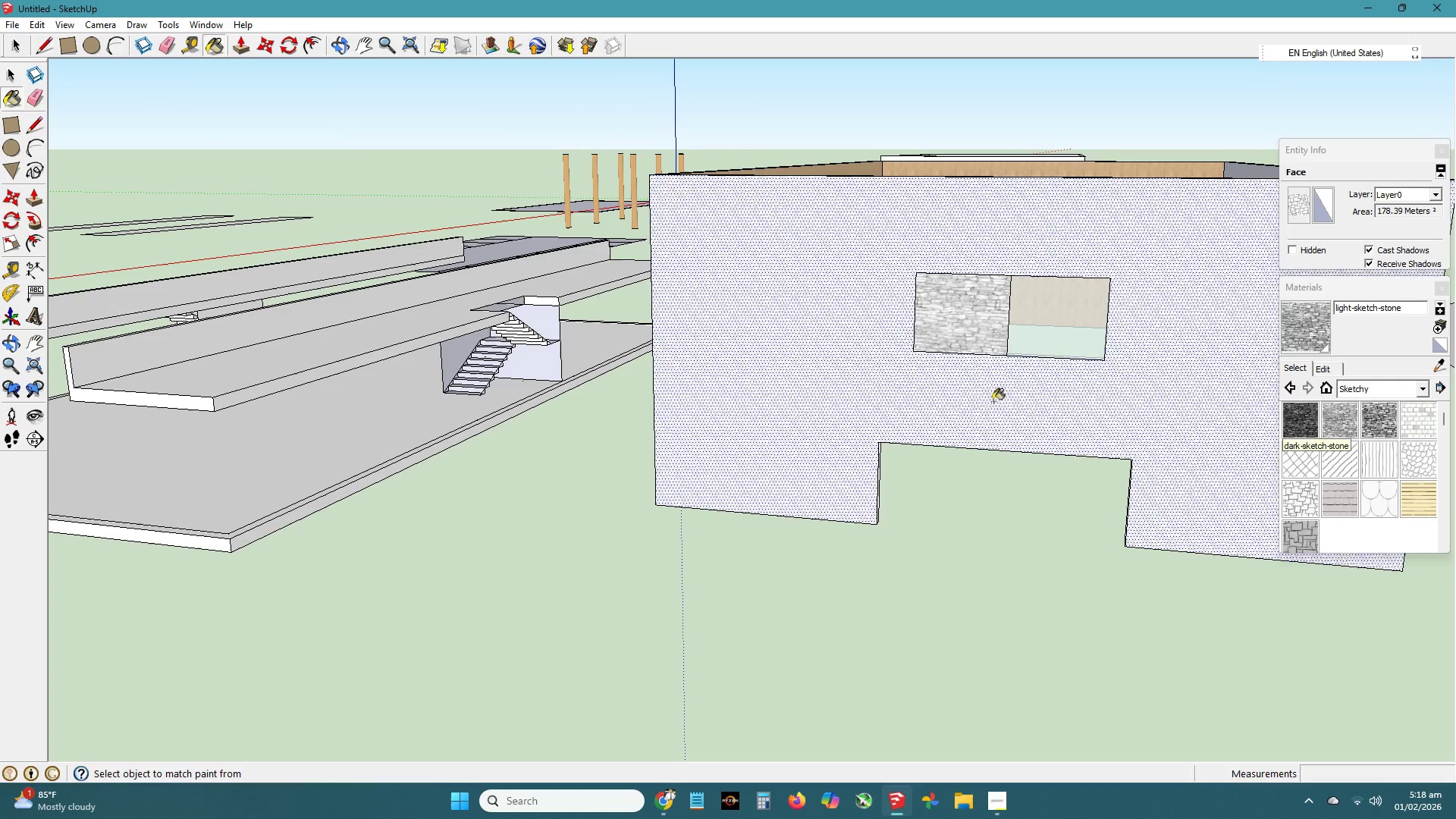 
key(Control+ControlLeft)
 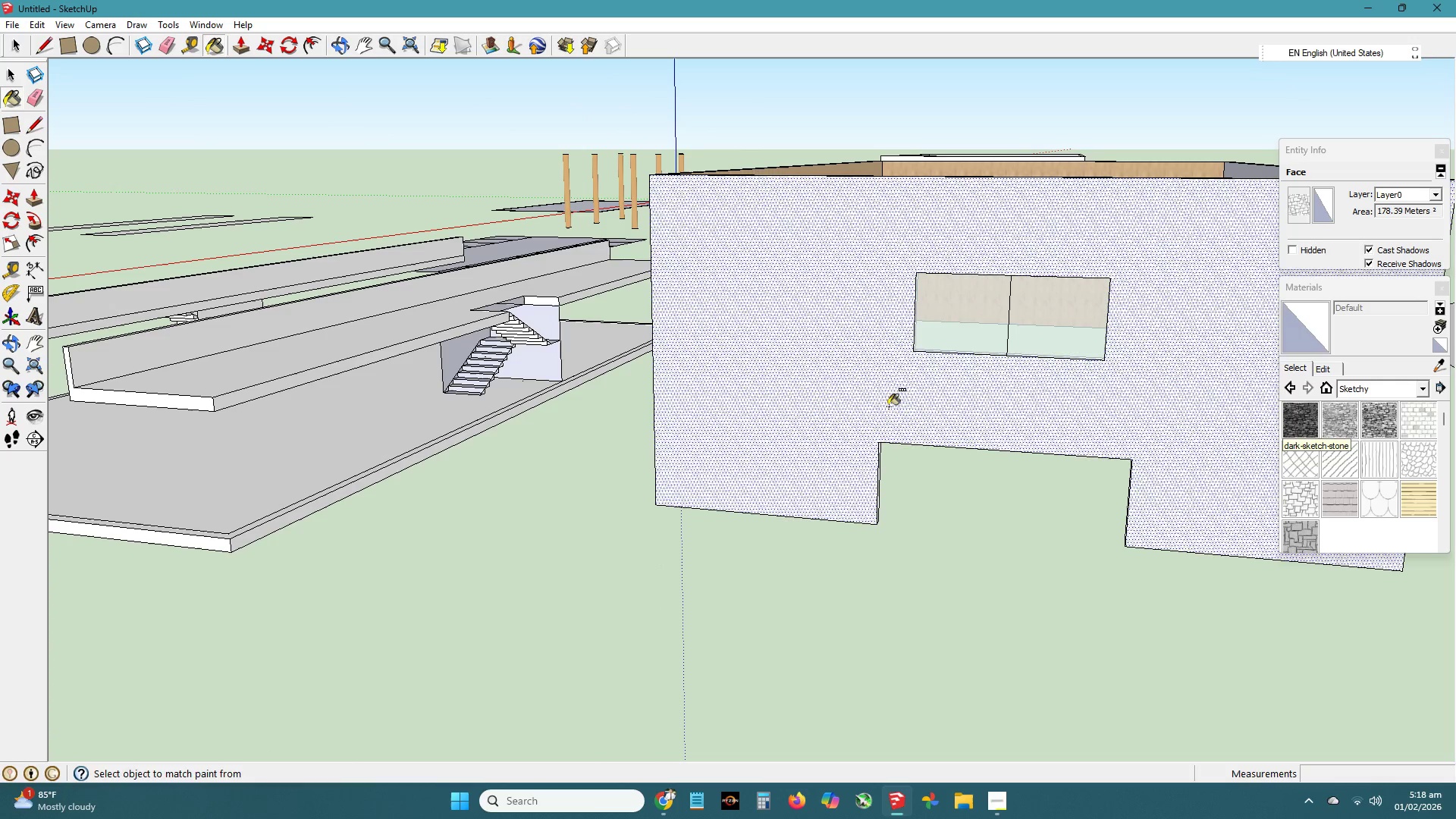 
key(Control+Z)
 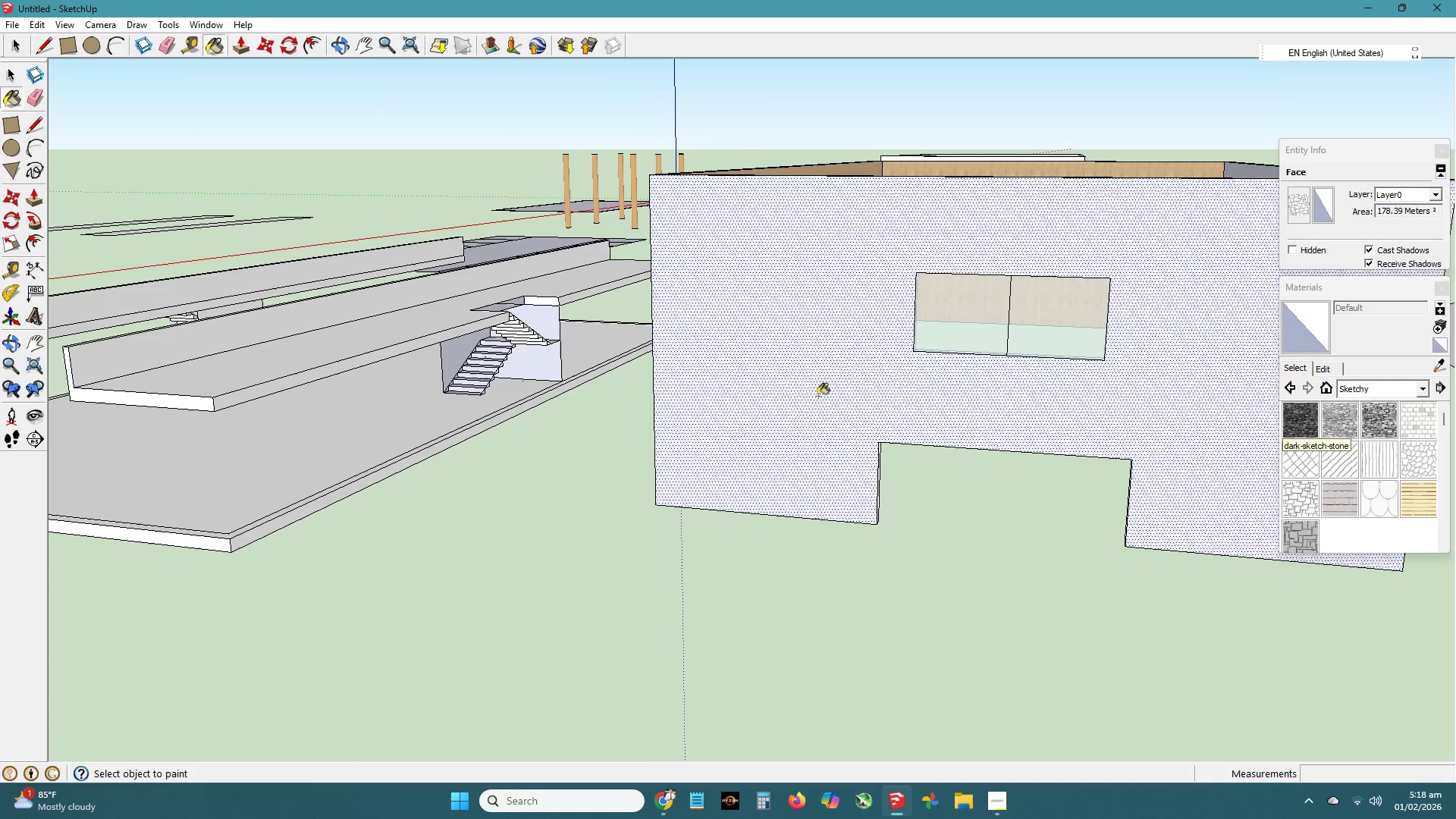 
left_click([818, 396])
 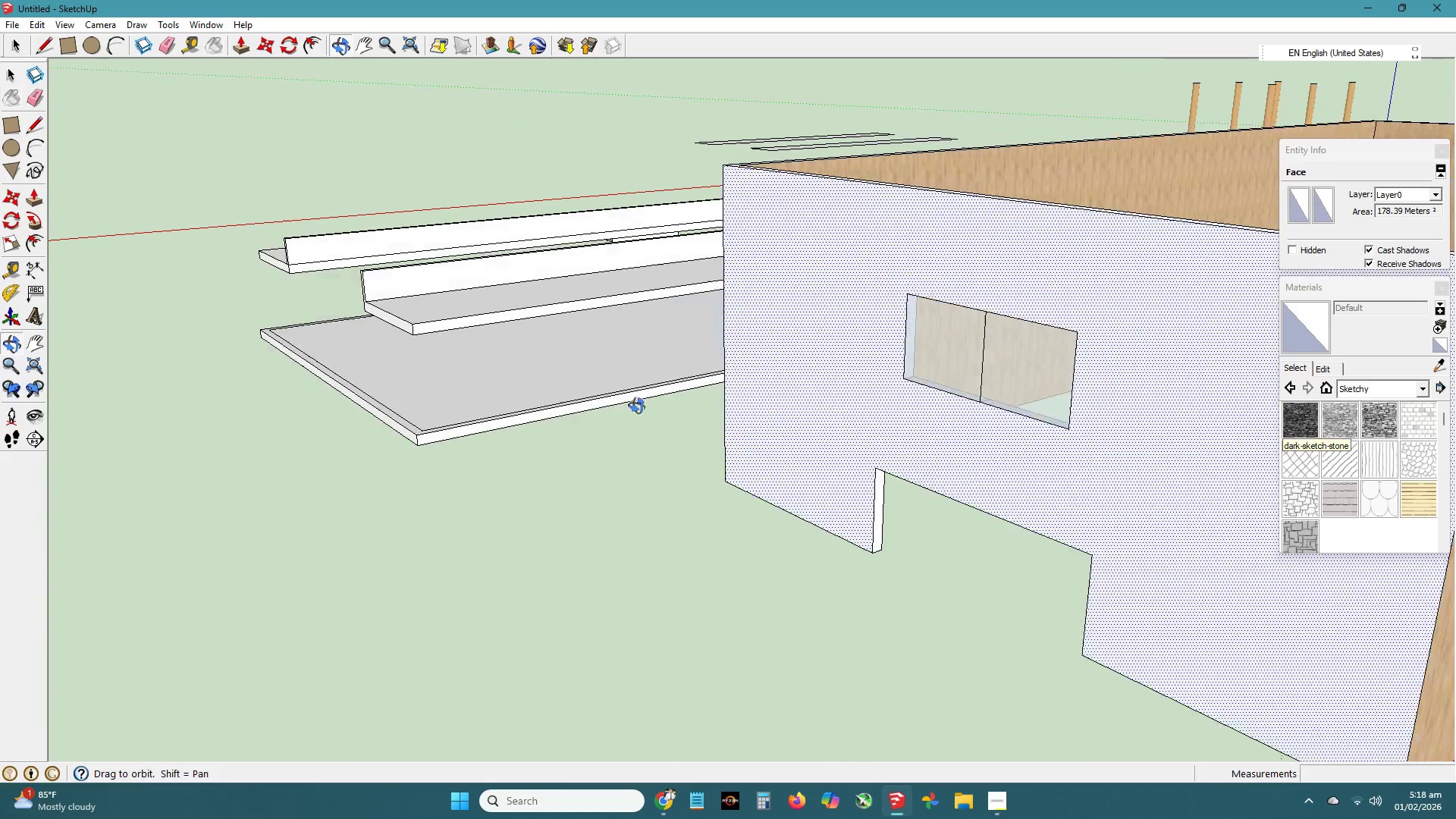 
left_click([970, 325])
 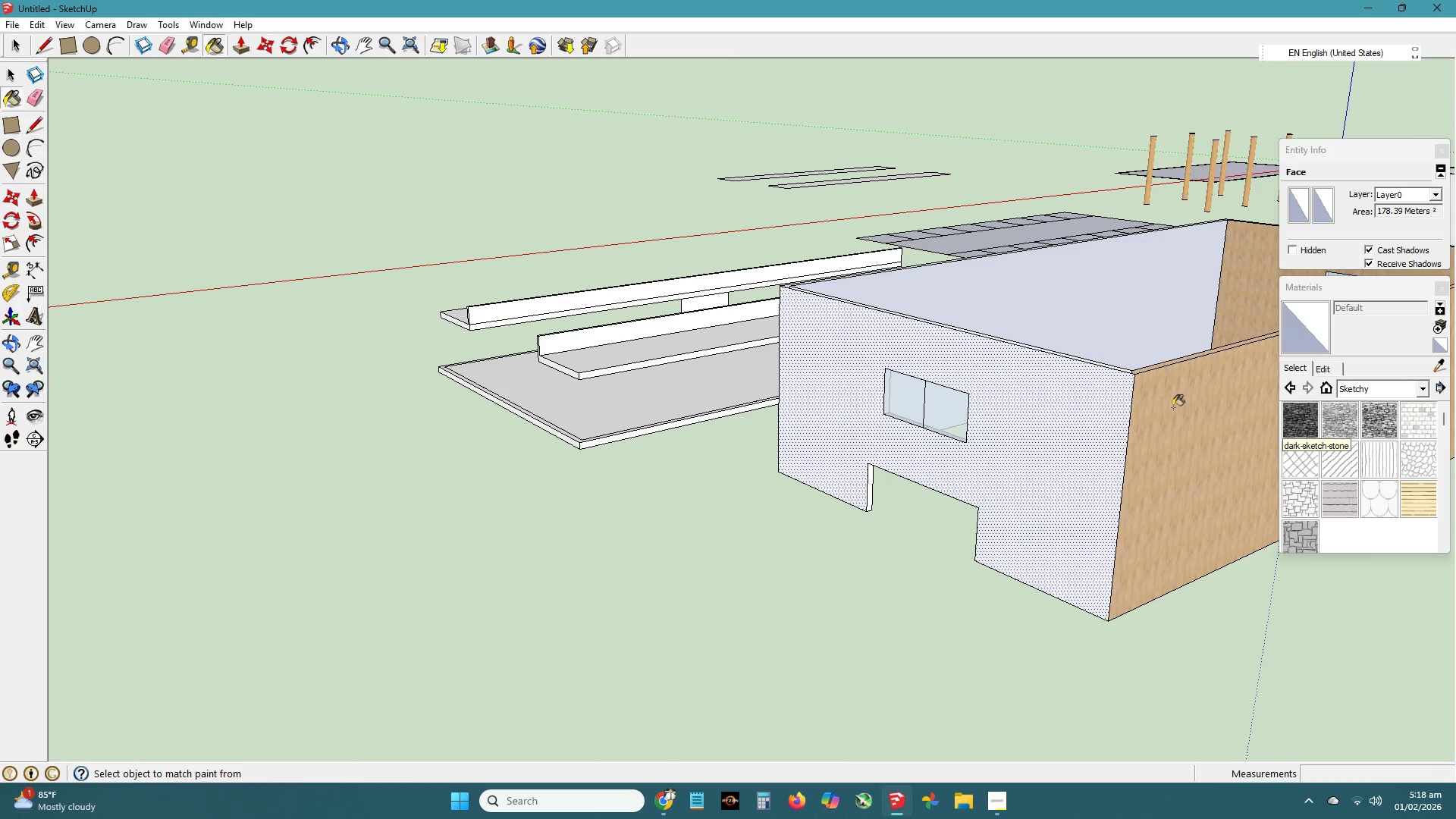 
scroll: coordinate [859, 457], scroll_direction: down, amount: 6.0
 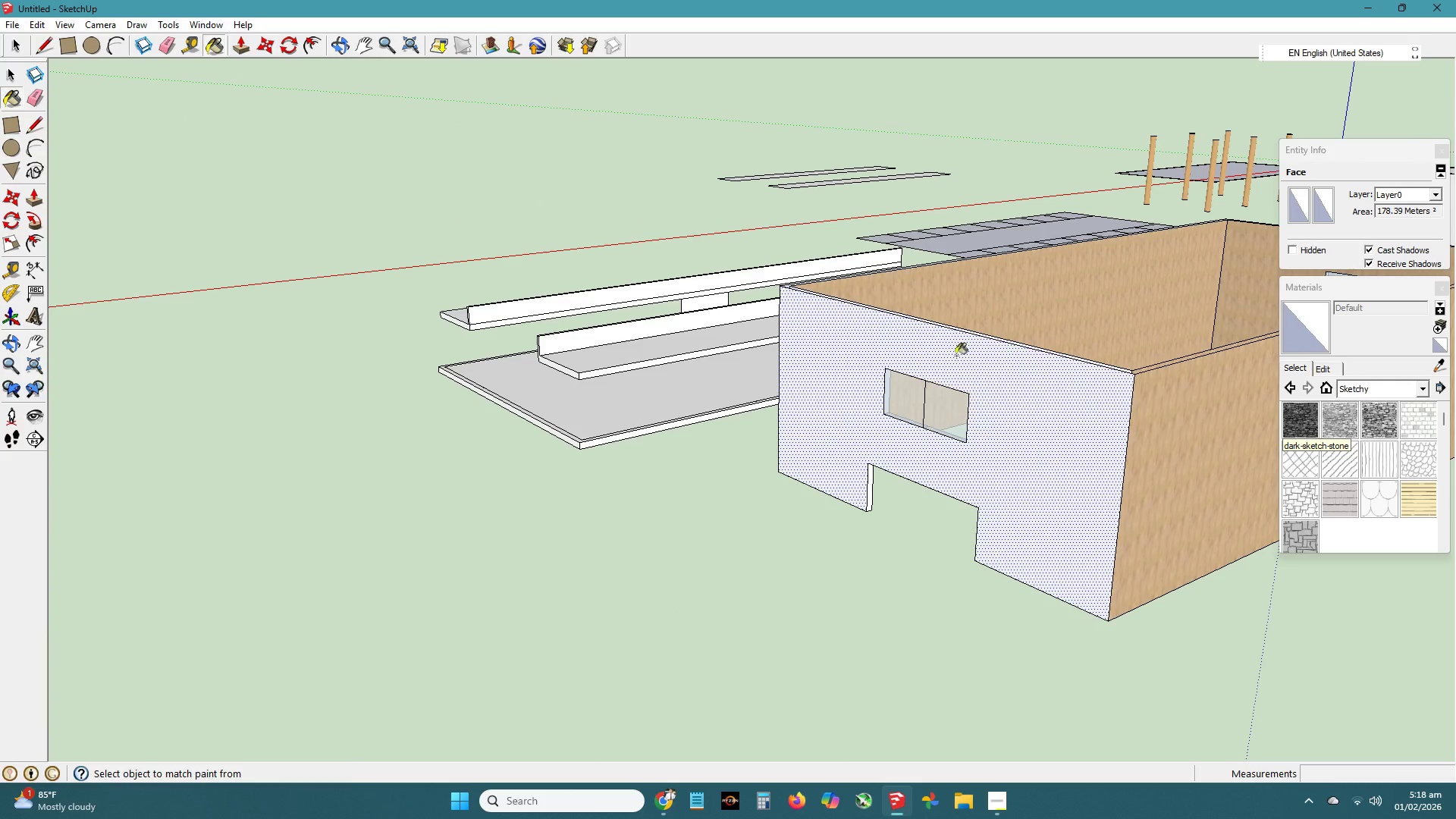 
double_click([1217, 433])
 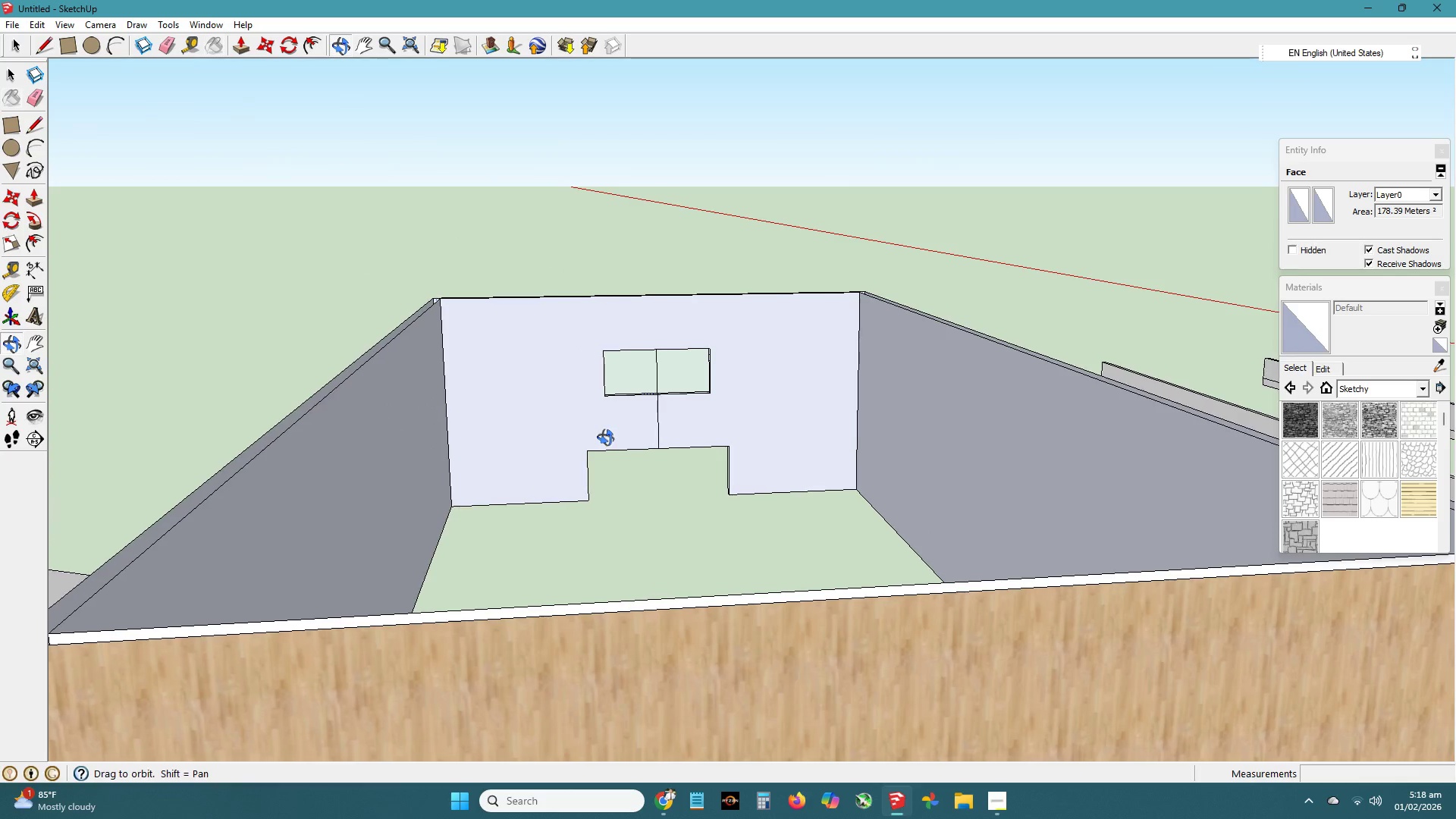 
left_click([776, 627])
 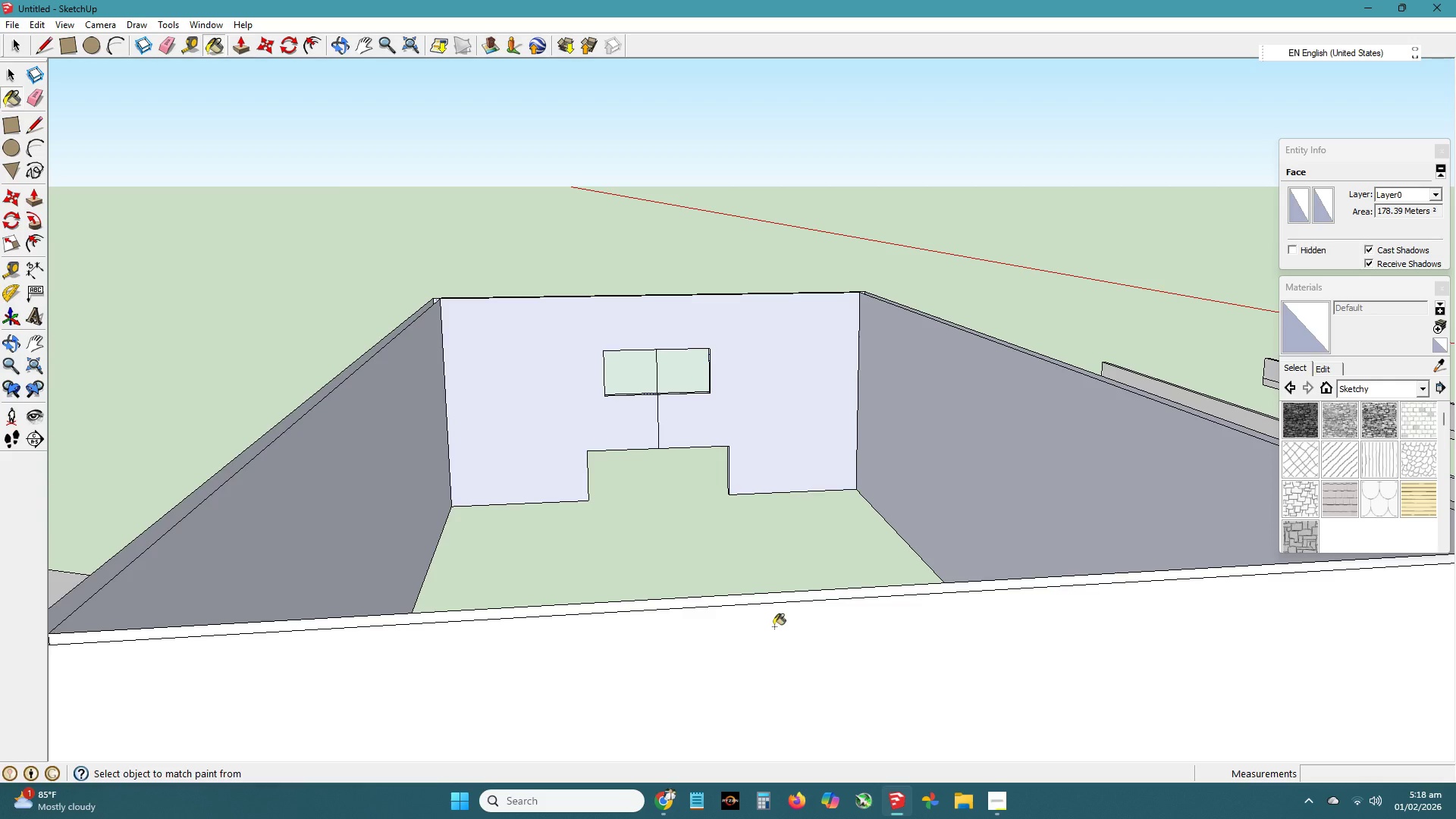 
key(Control+Z)
 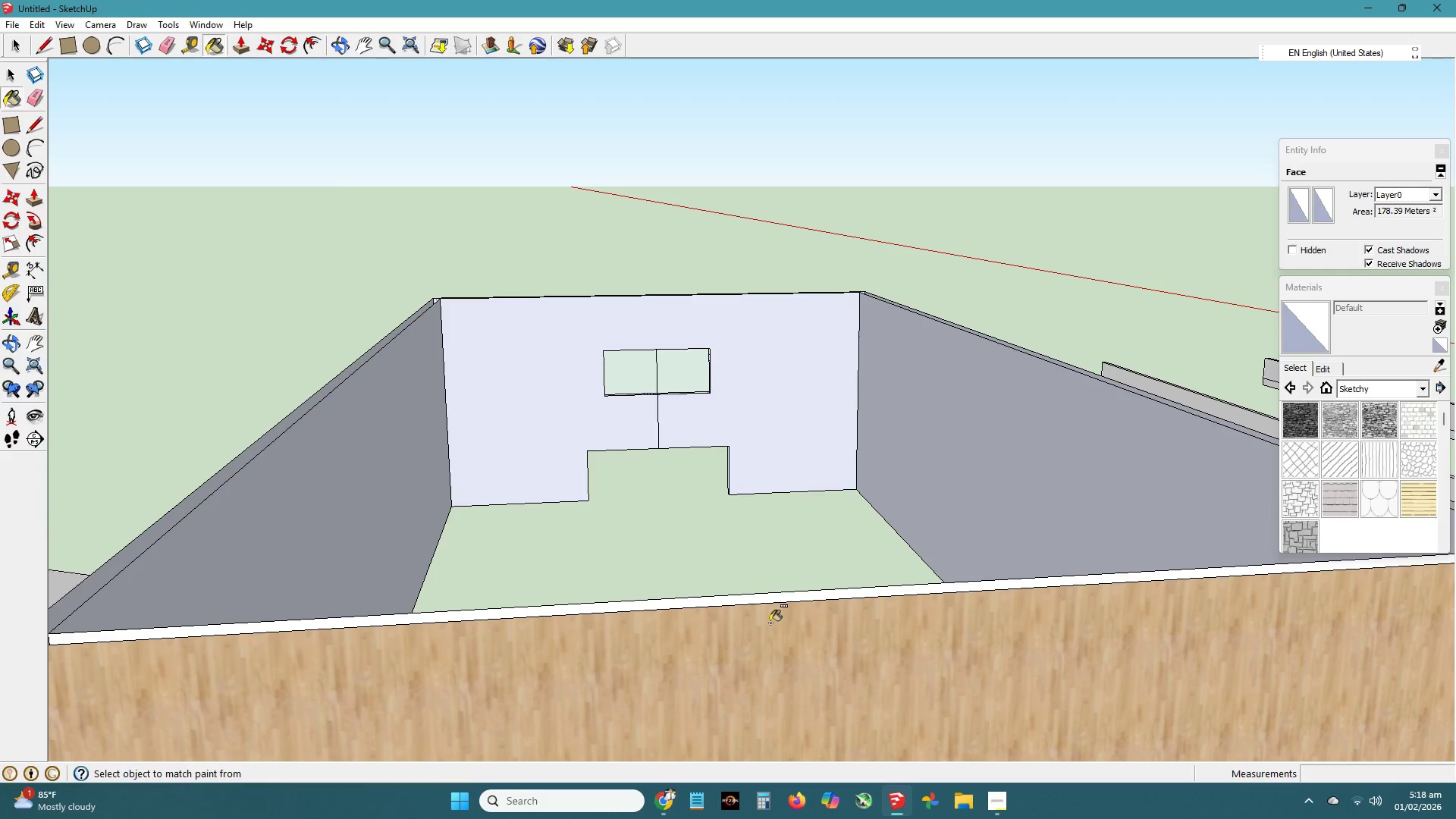 
key(Control+Z)
 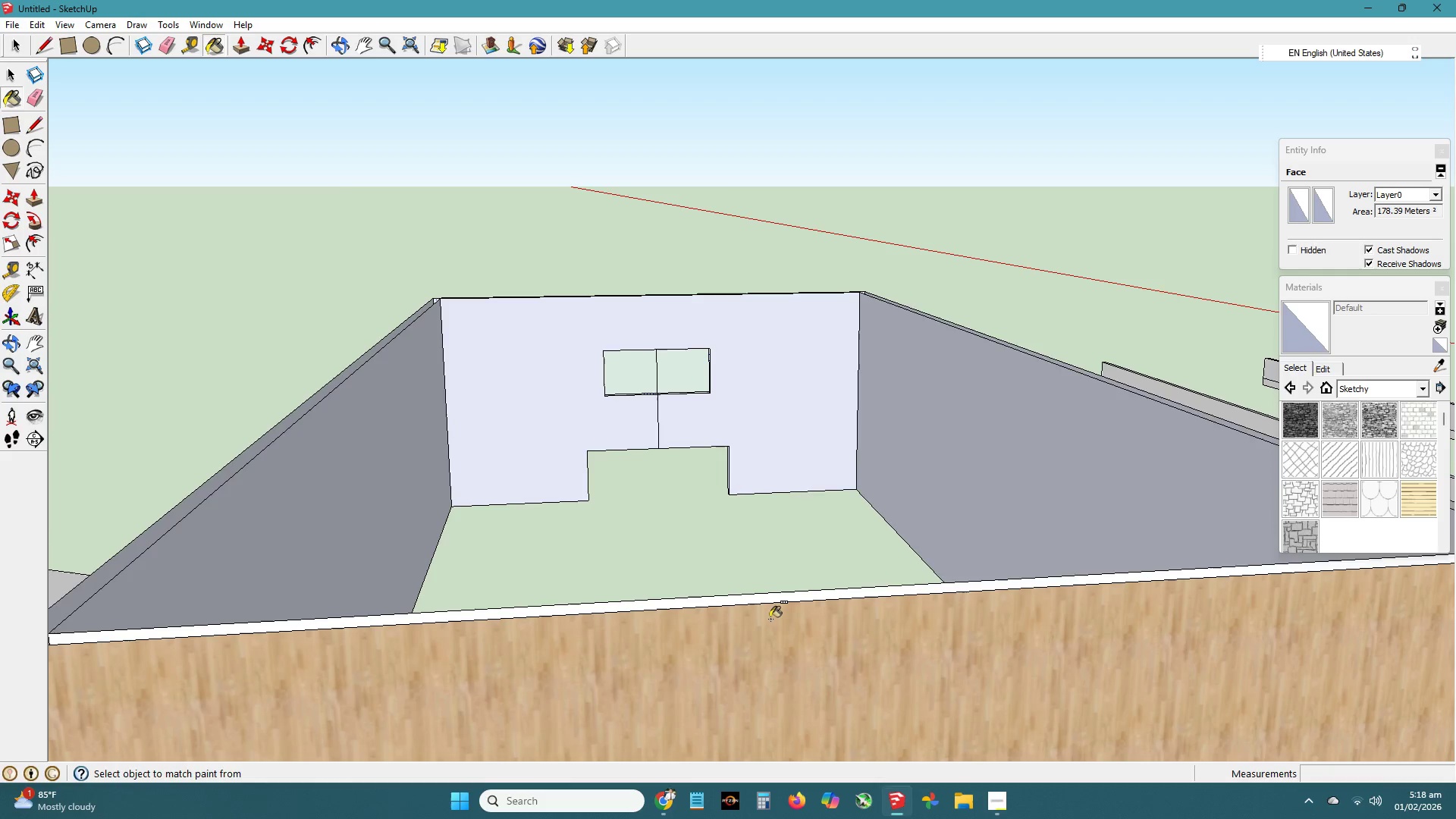 
key(Control+Z)
 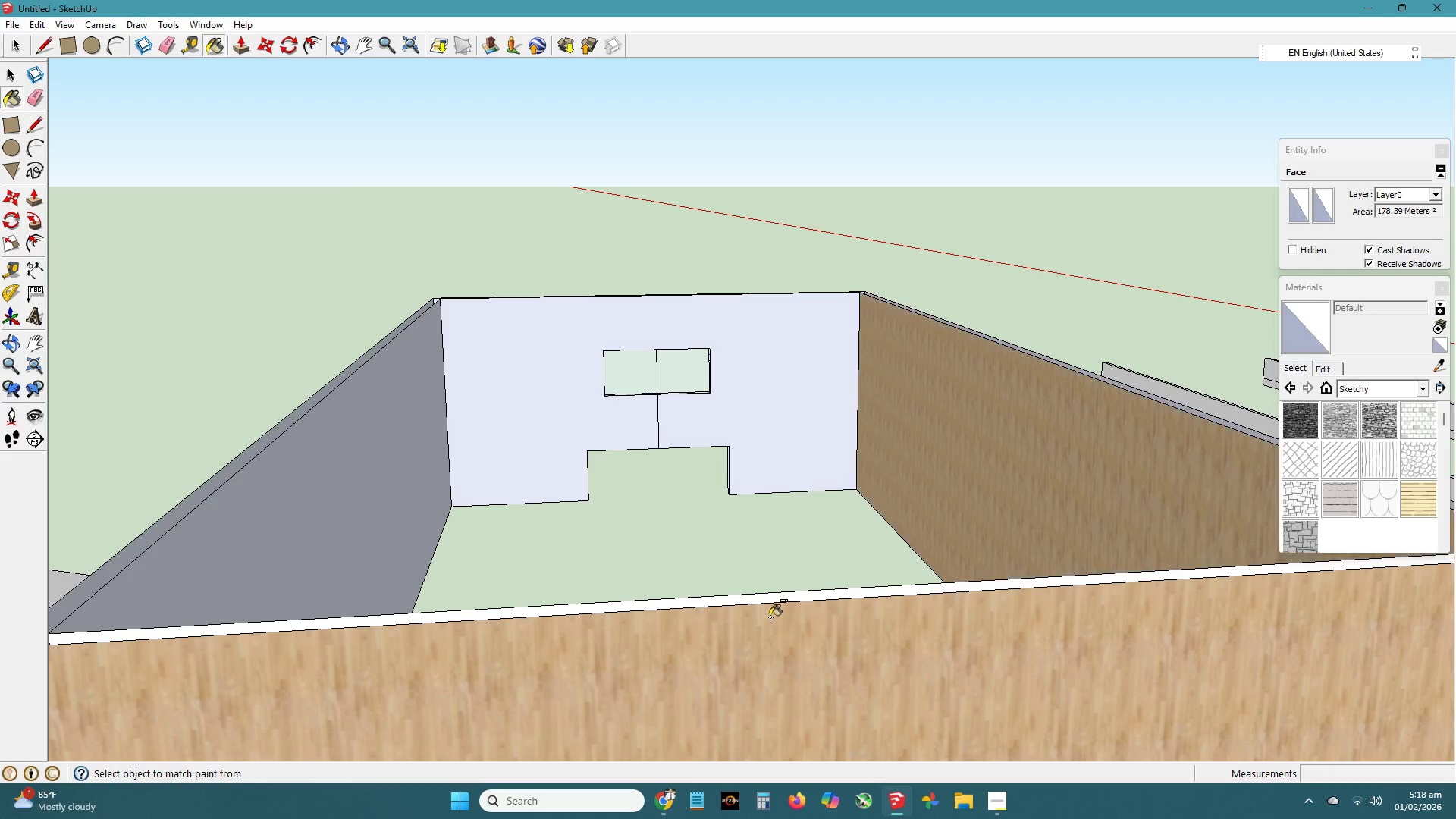 
key(Control+Z)
 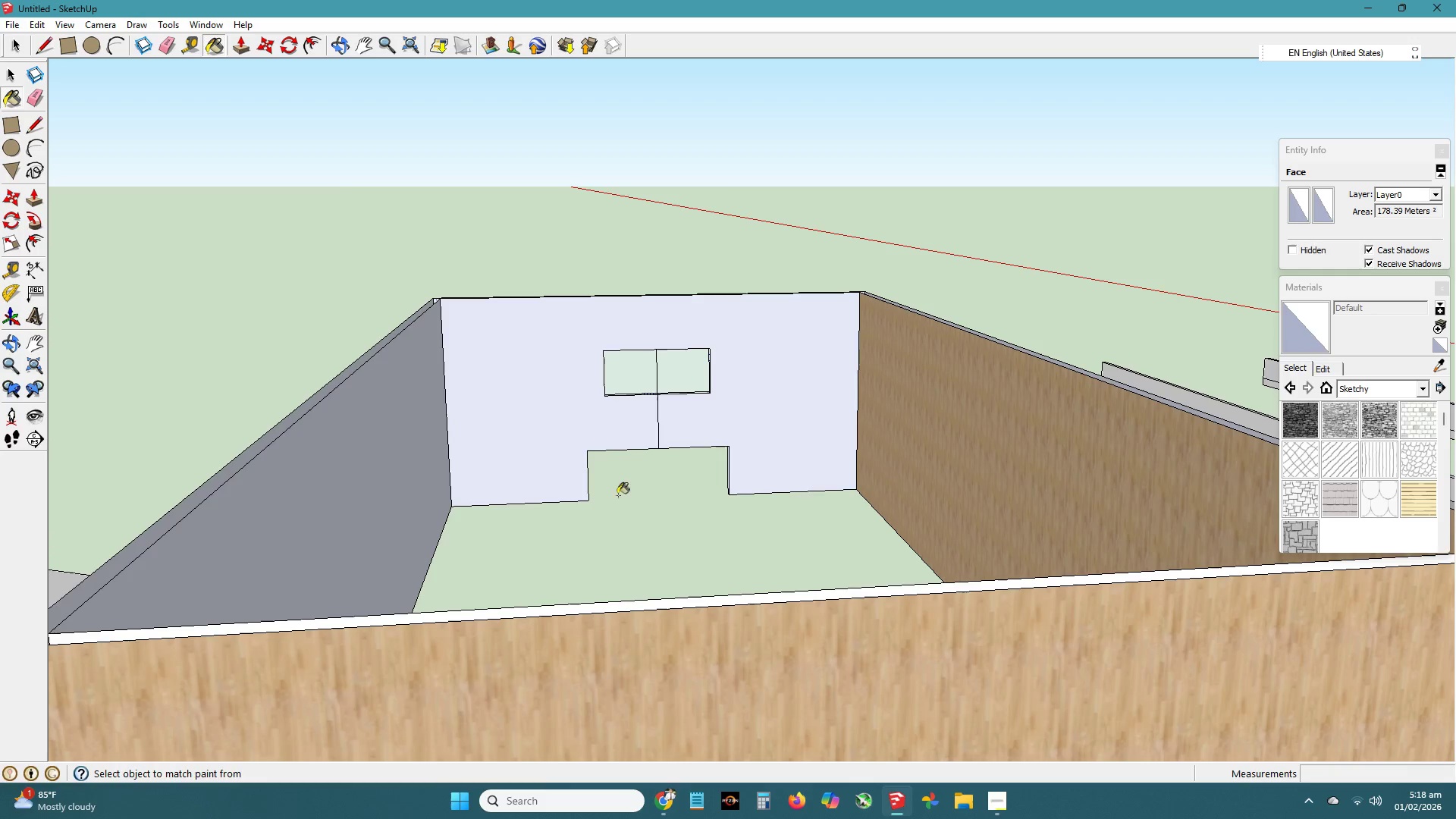 
key(Control+Z)
 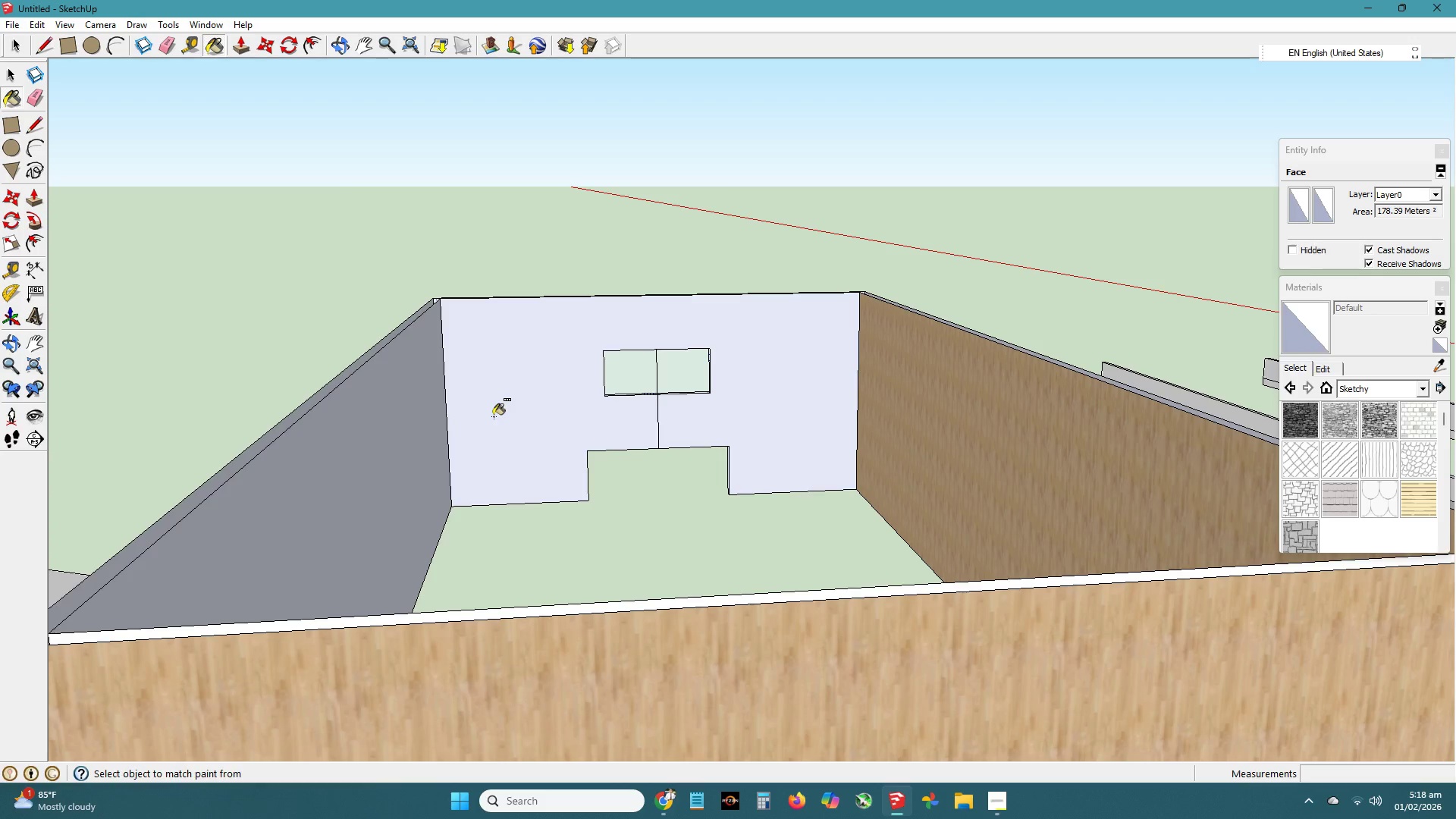 
key(Control+Z)
 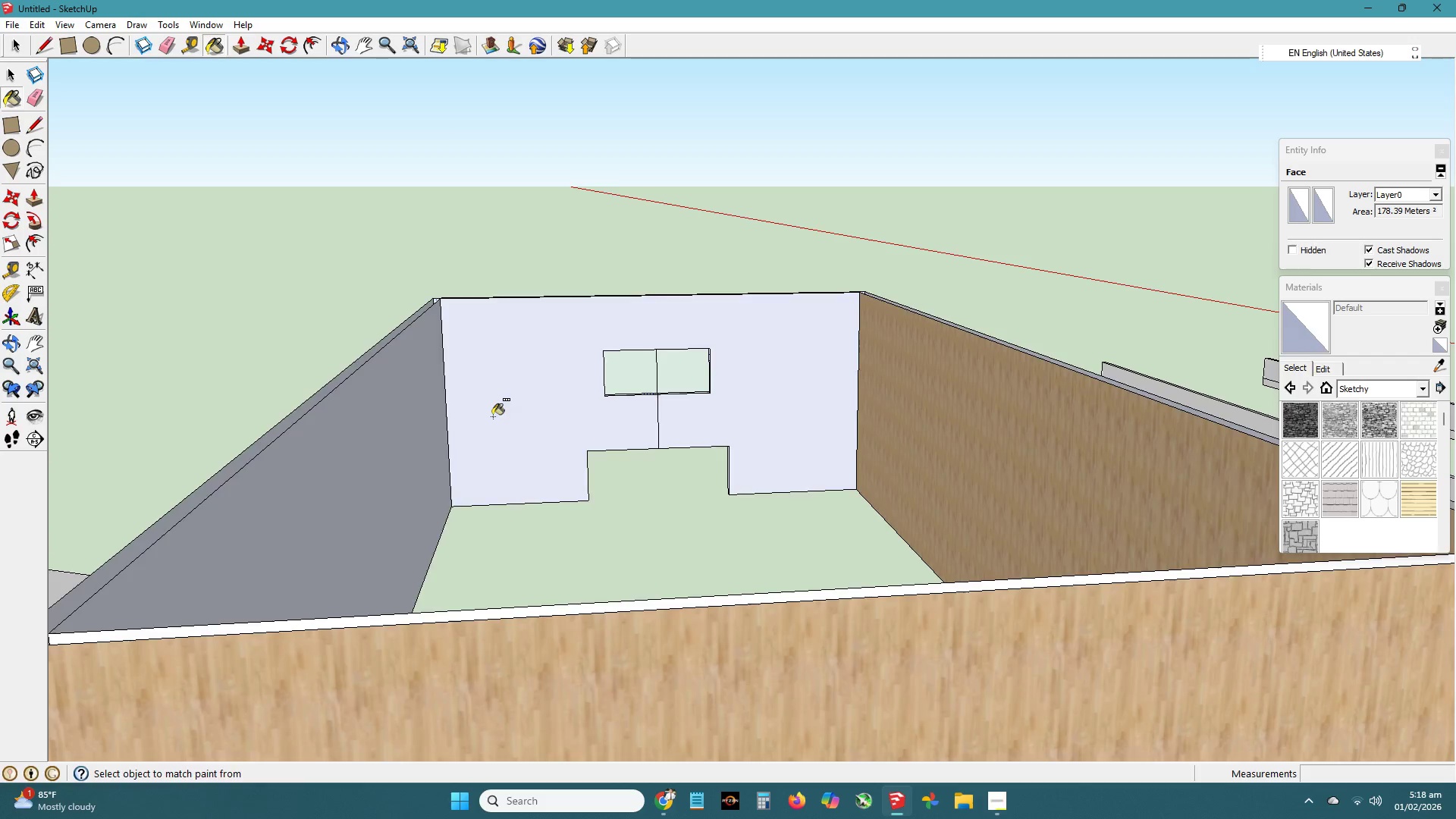 
key(Control+Z)
 